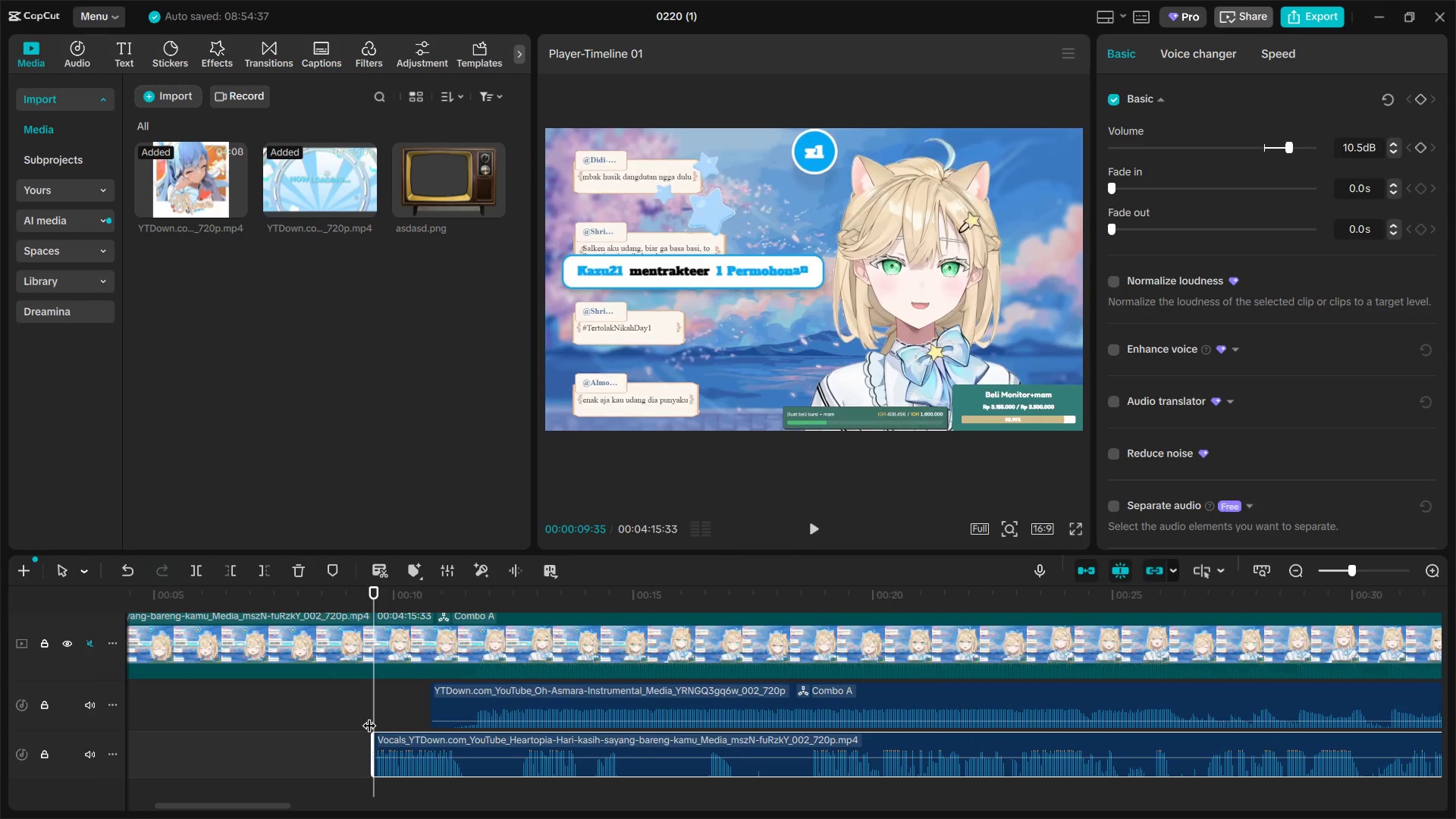 
key(Space)
 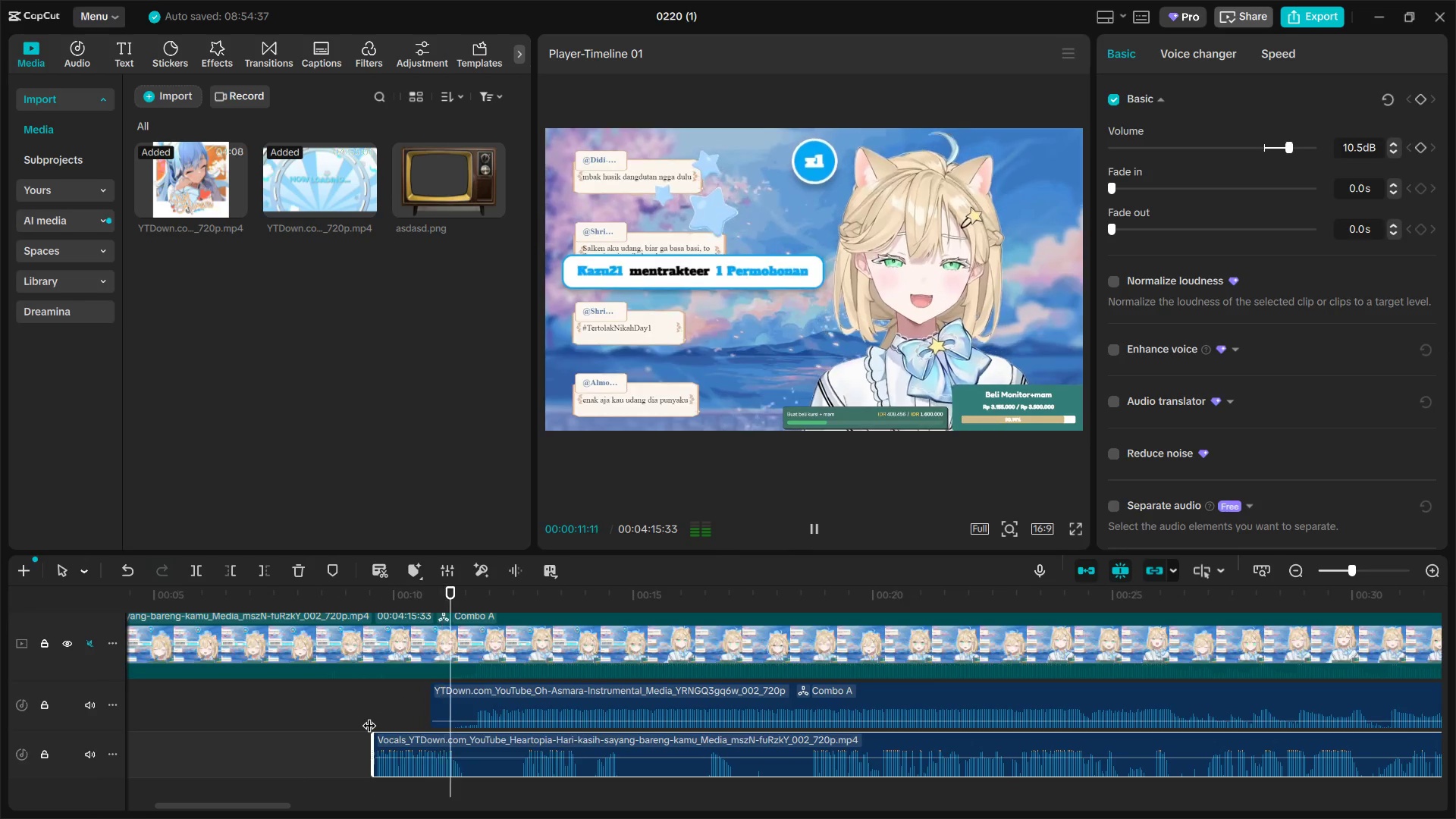 
key(Space)
 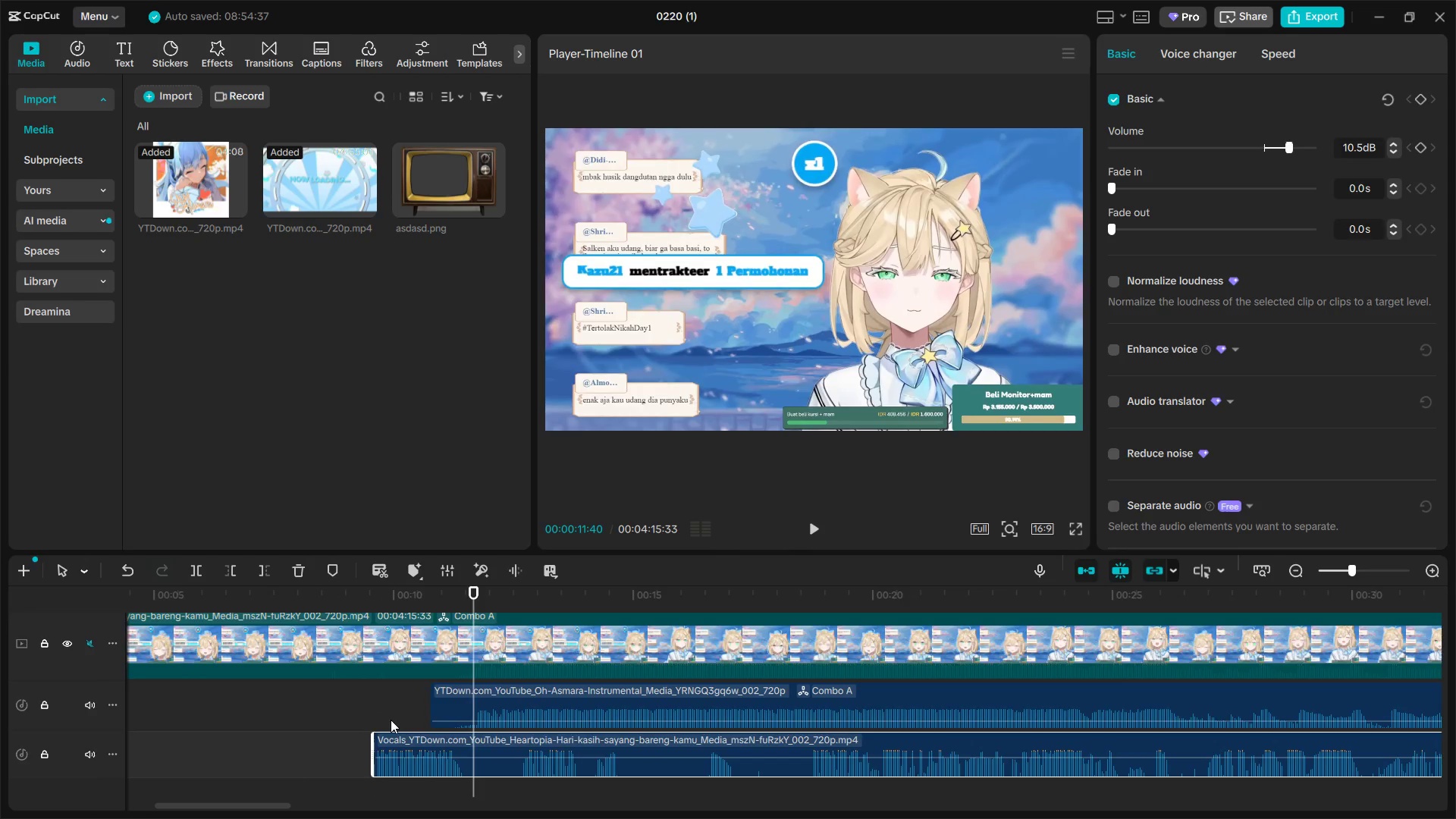 
key(Space)
 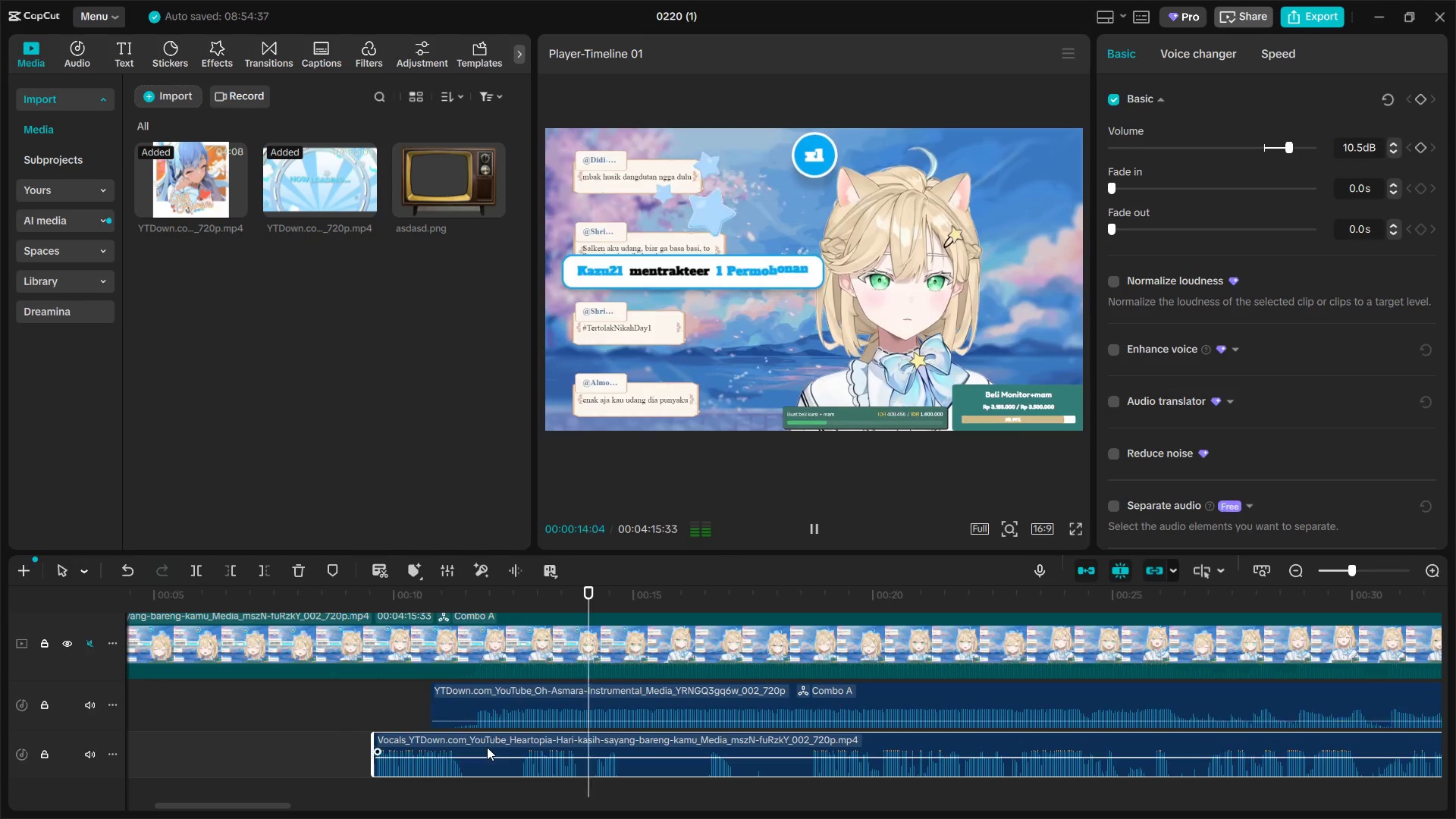 
left_click([471, 808])
 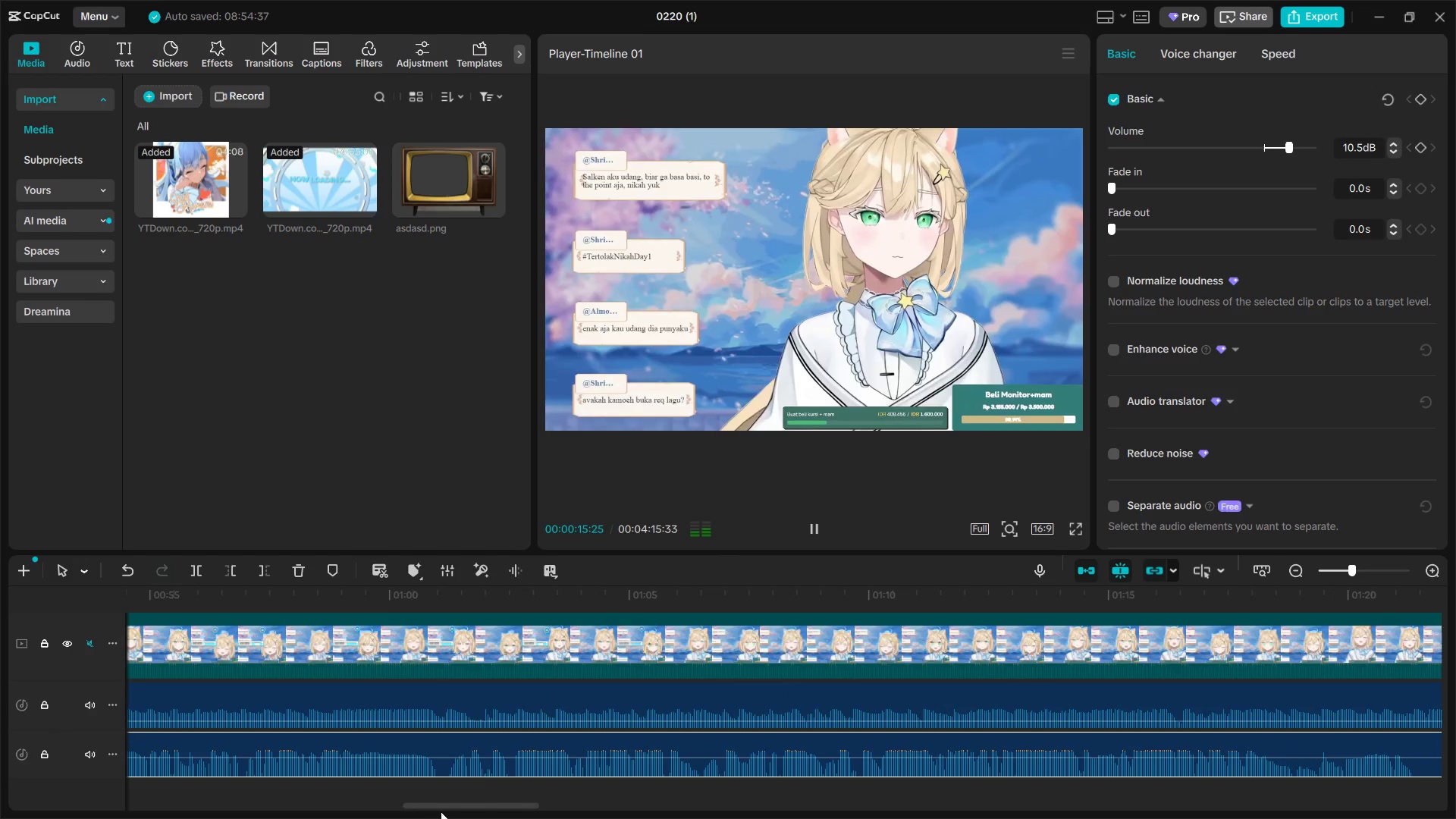 
hold_key(key=ControlLeft, duration=0.31)
 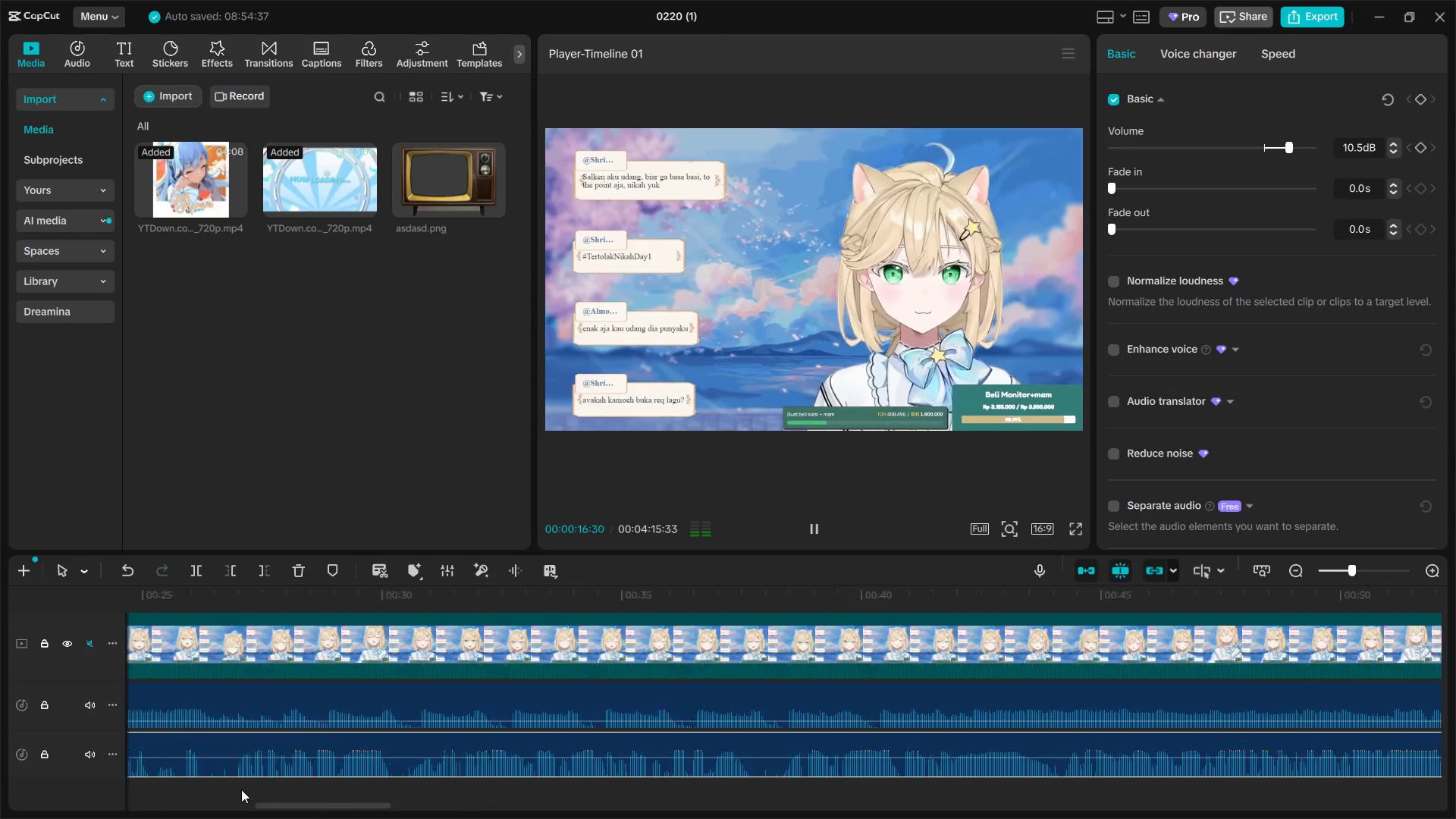 
left_click_drag(start_coordinate=[438, 802], to_coordinate=[78, 792])
 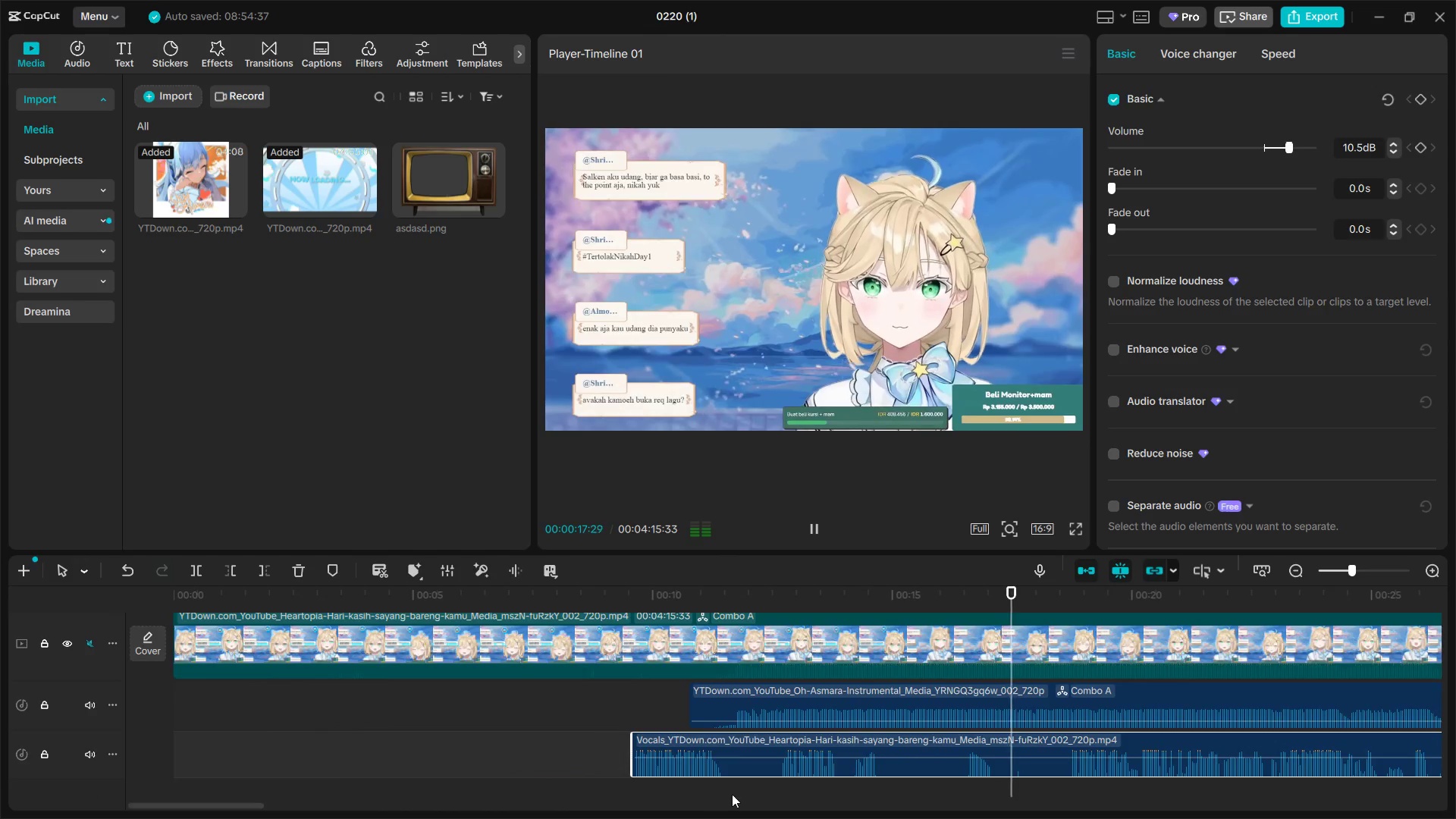 
scroll: coordinate [428, 812], scroll_direction: down, amount: 3.0
 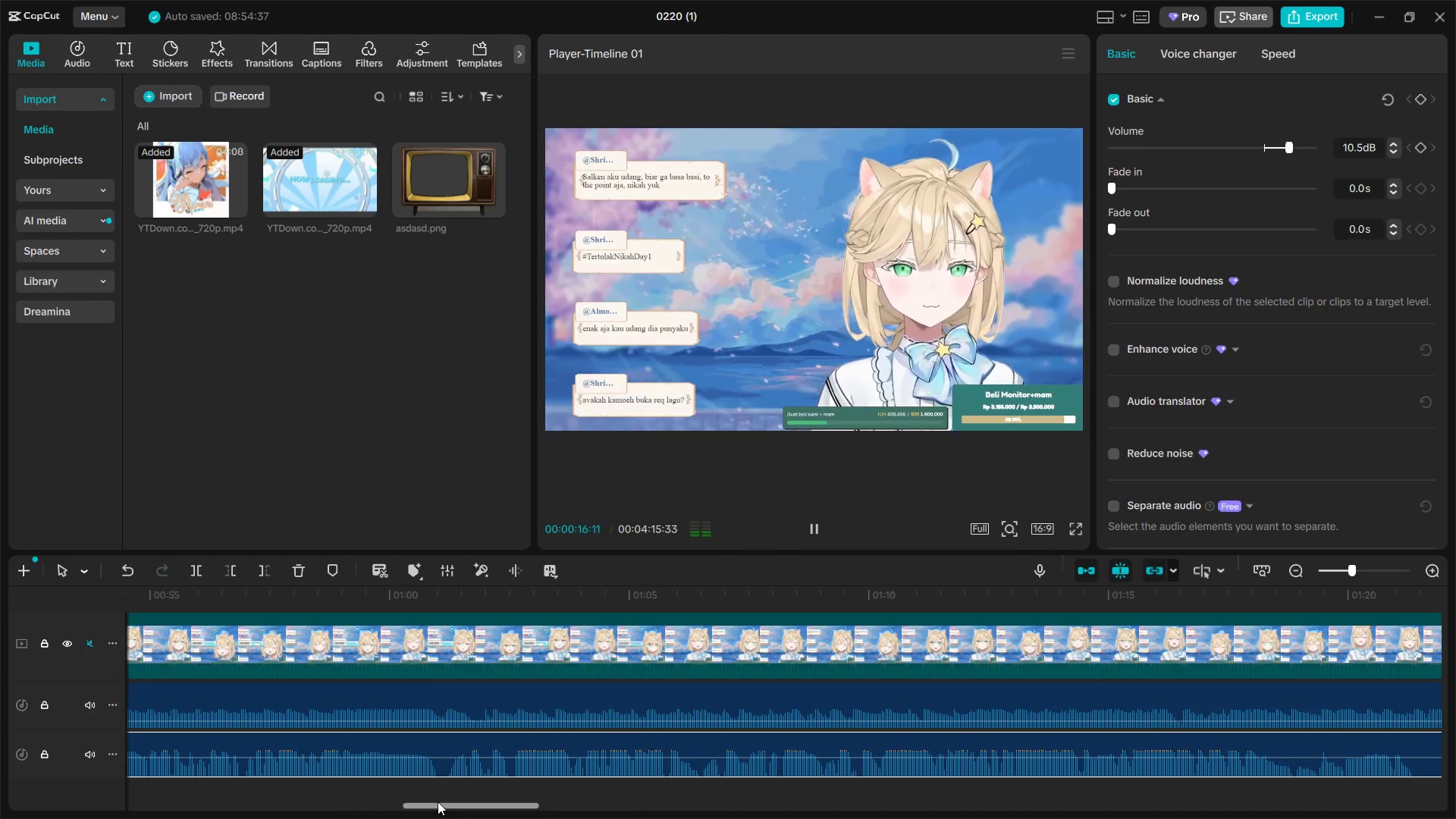 
left_click([732, 794])
 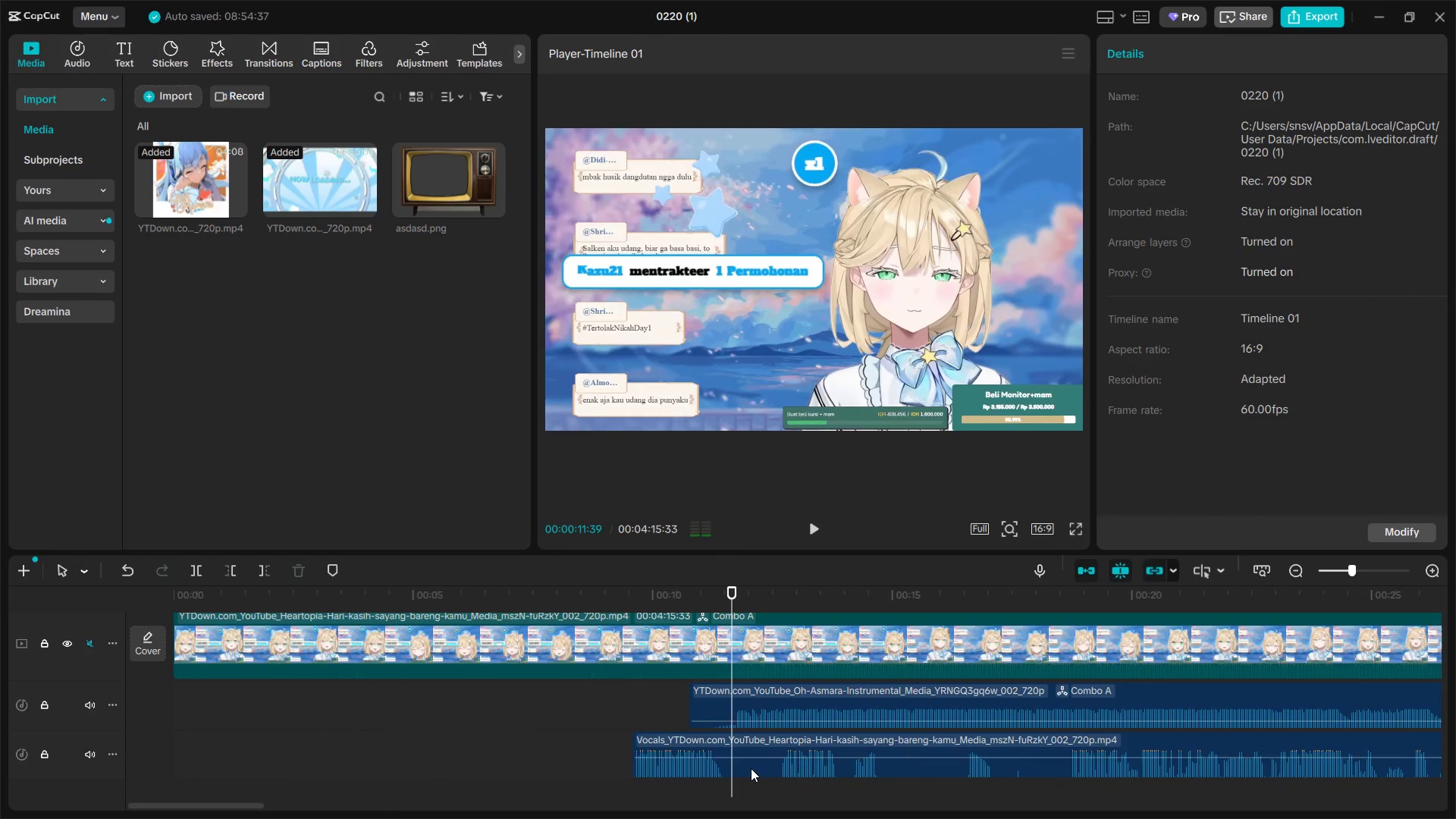 
double_click([748, 761])
 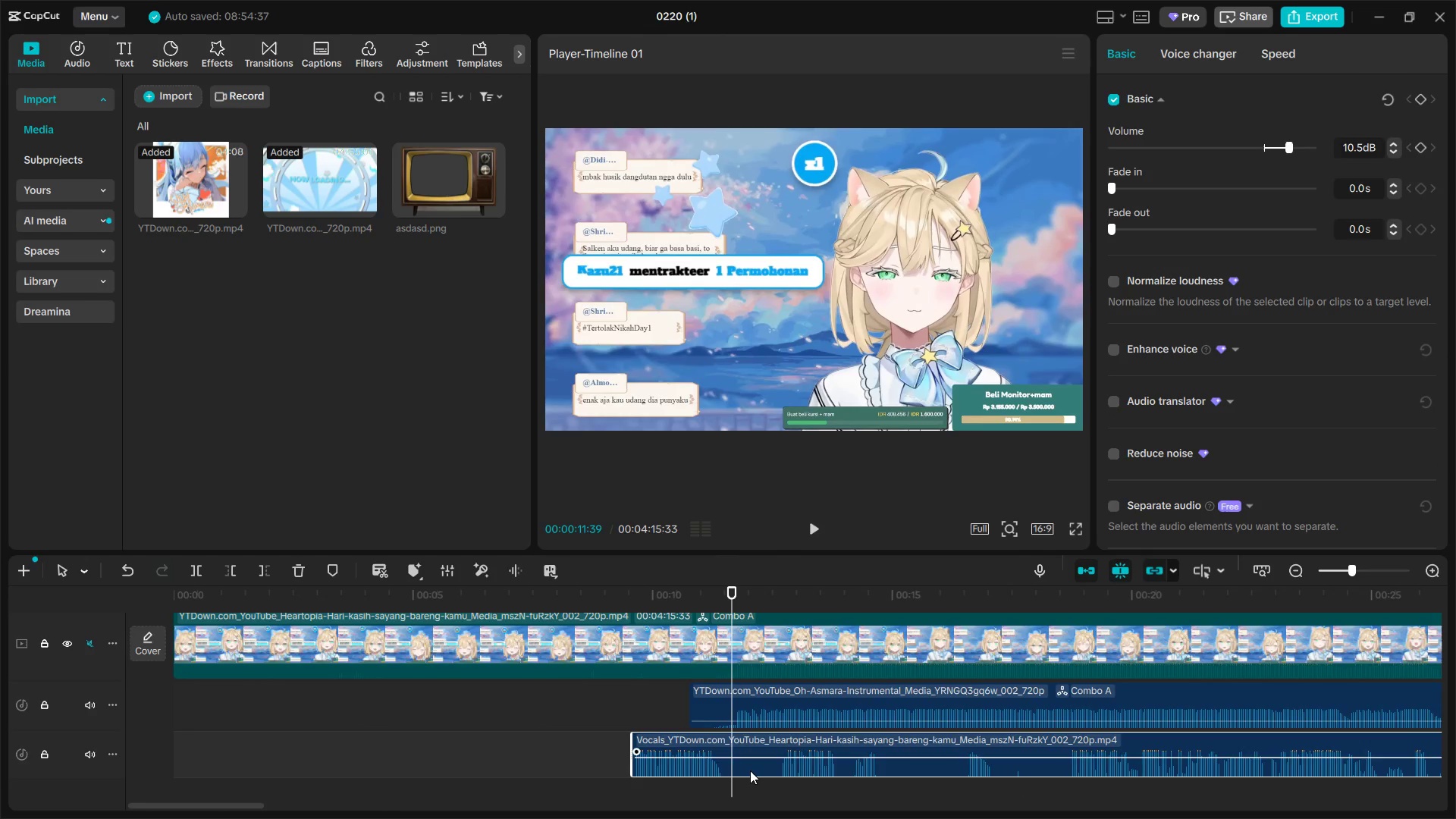 
key(Space)
 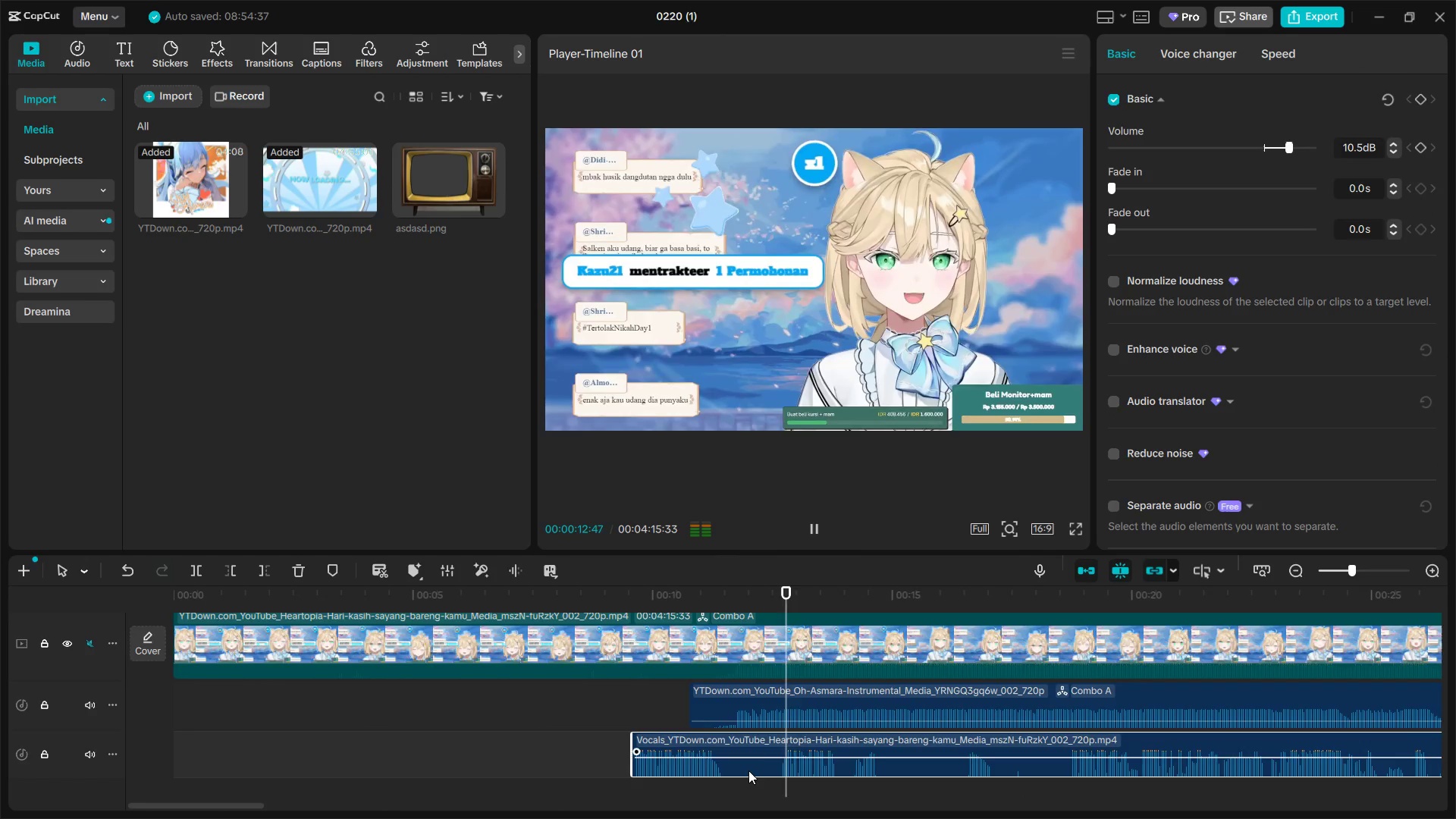 
key(Space)
 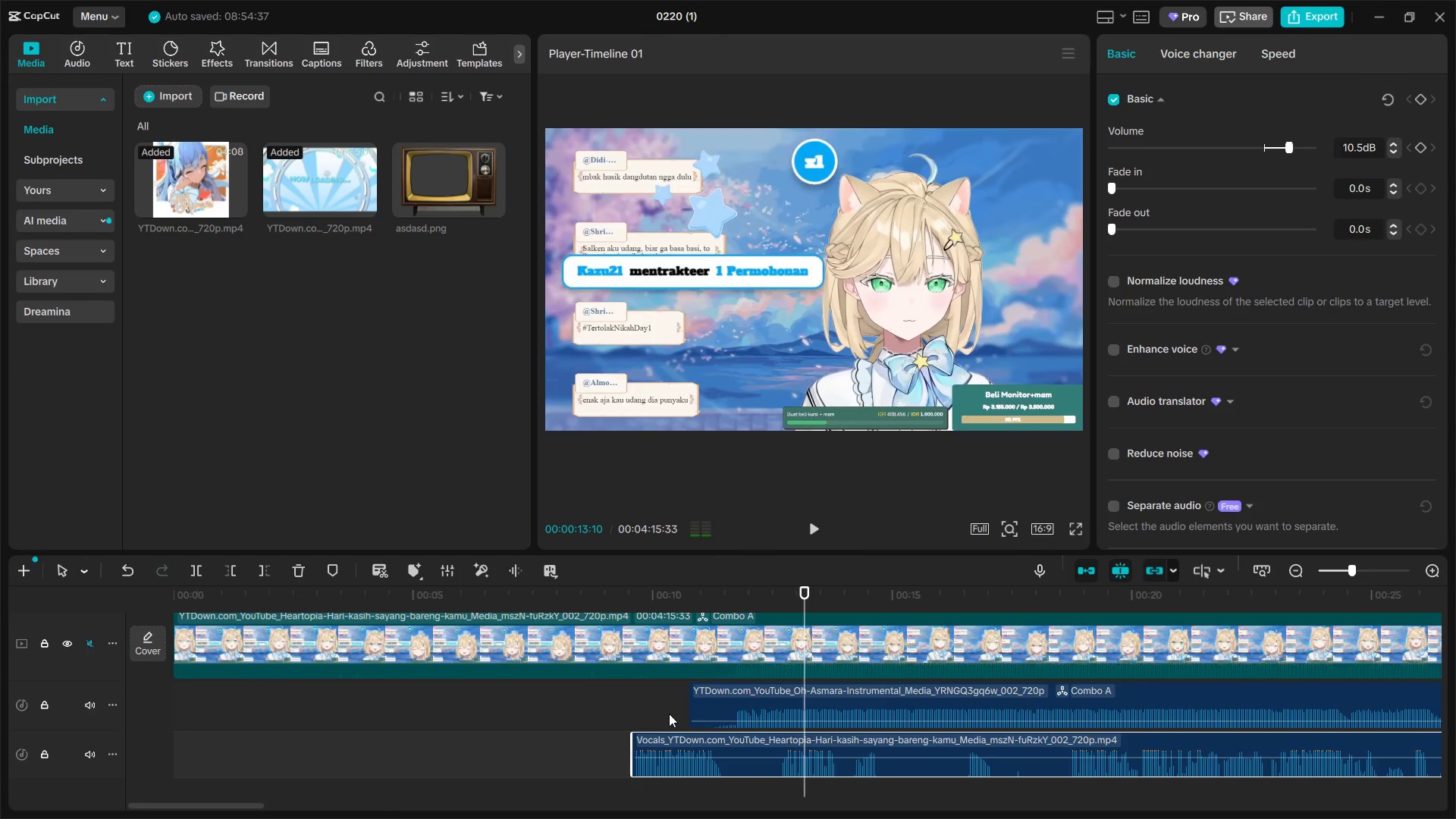 
left_click([670, 713])
 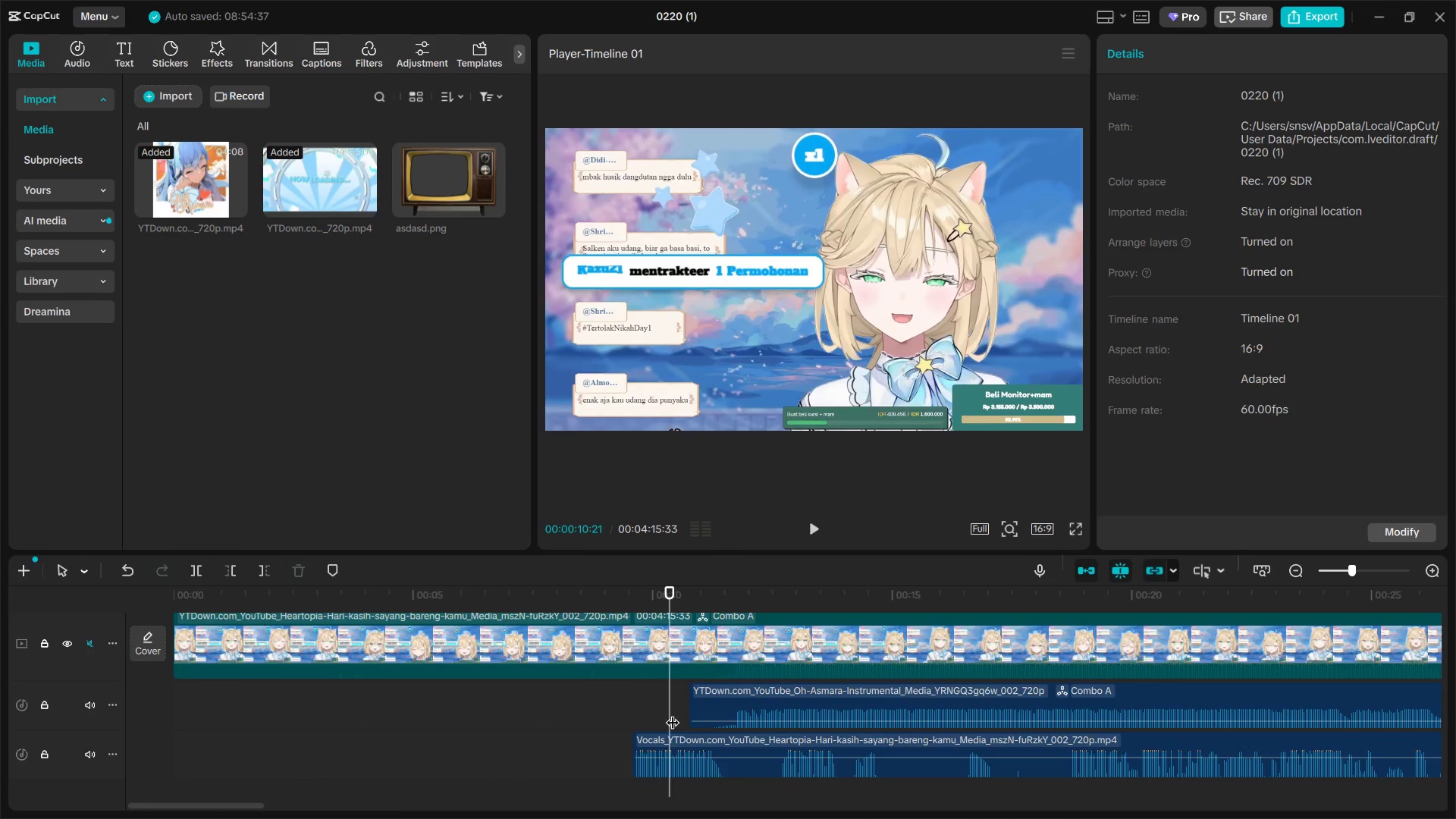 
left_click_drag(start_coordinate=[673, 713], to_coordinate=[779, 731])
 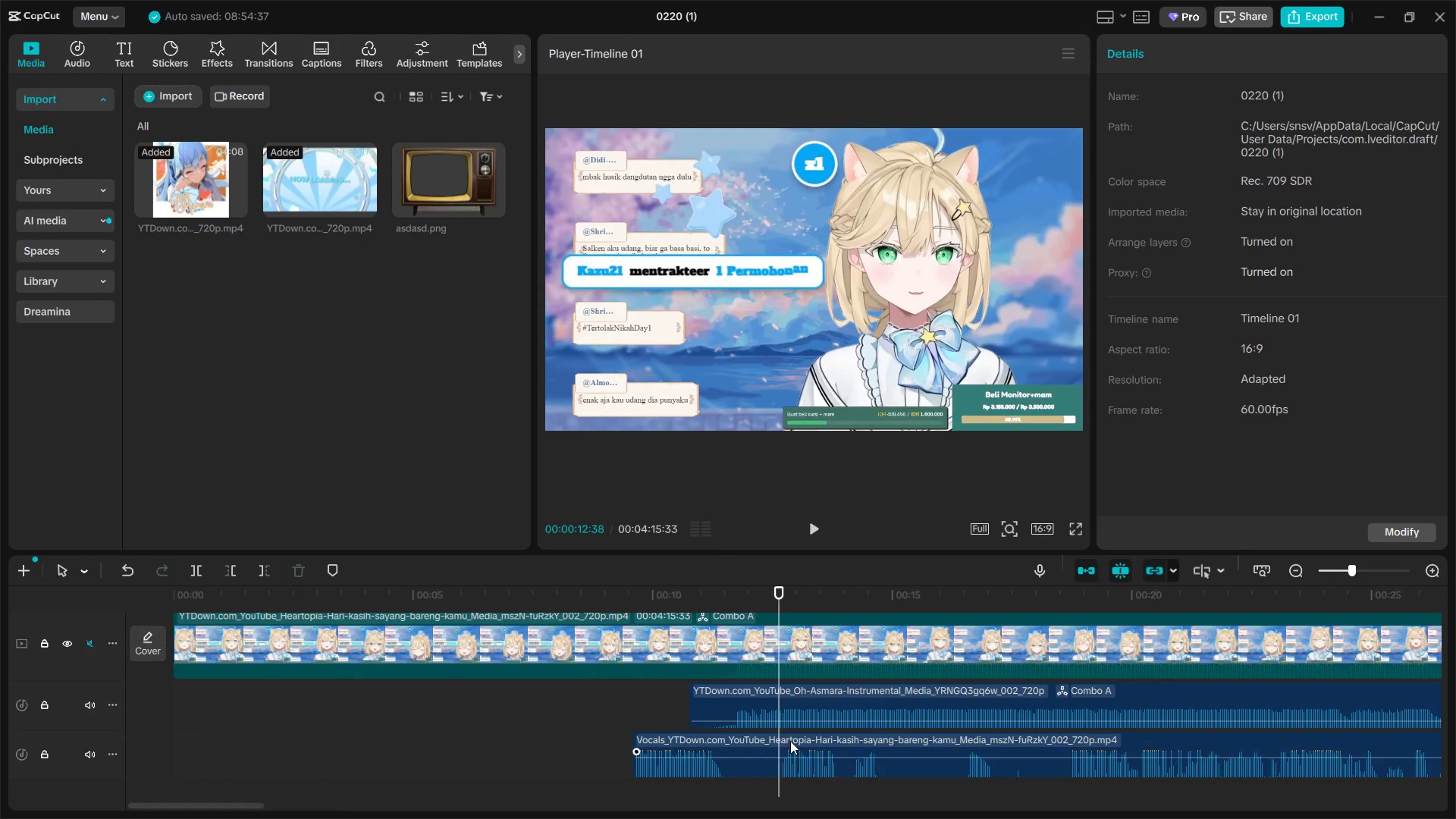 
left_click([790, 741])
 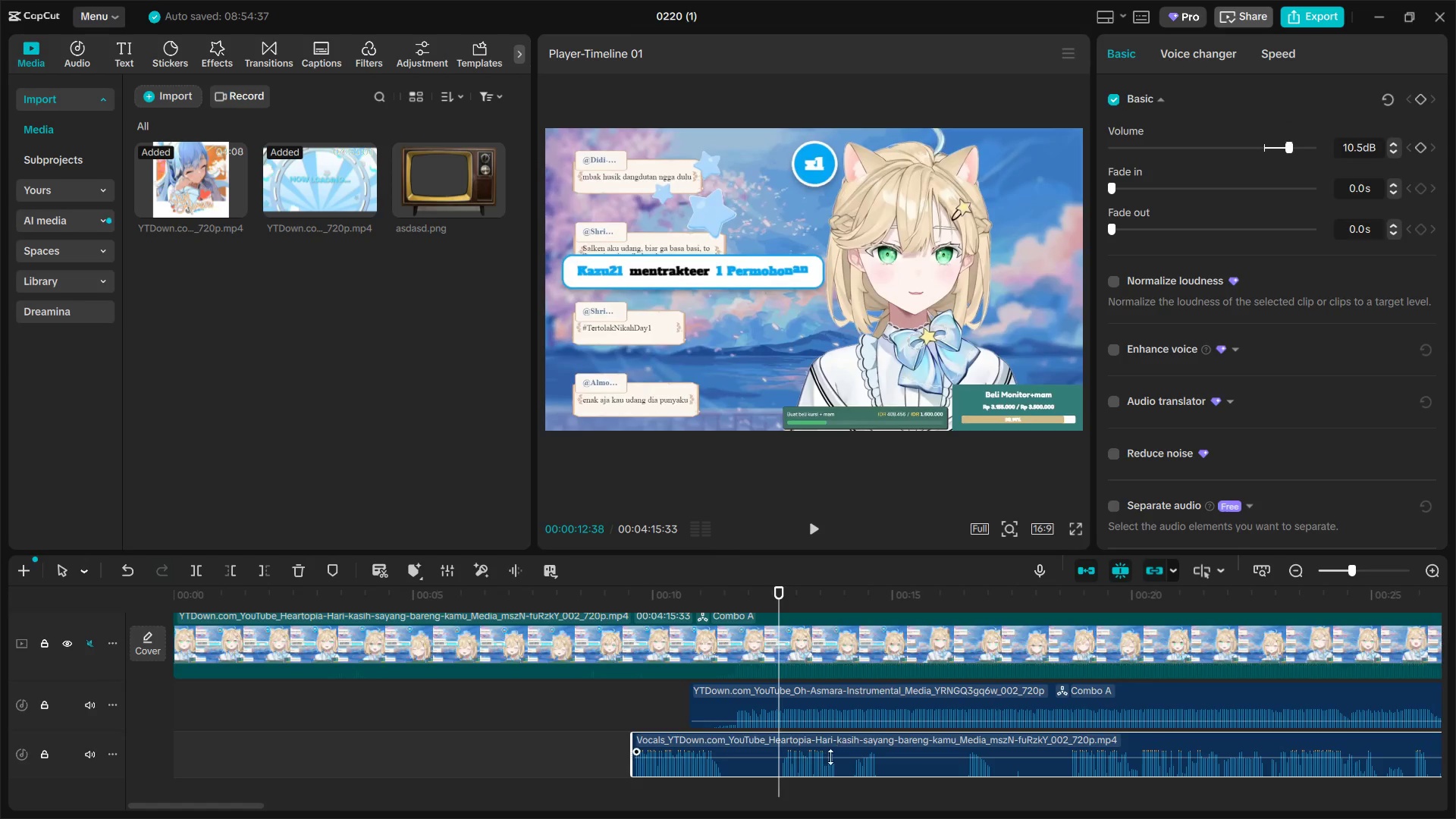 
key(Space)
 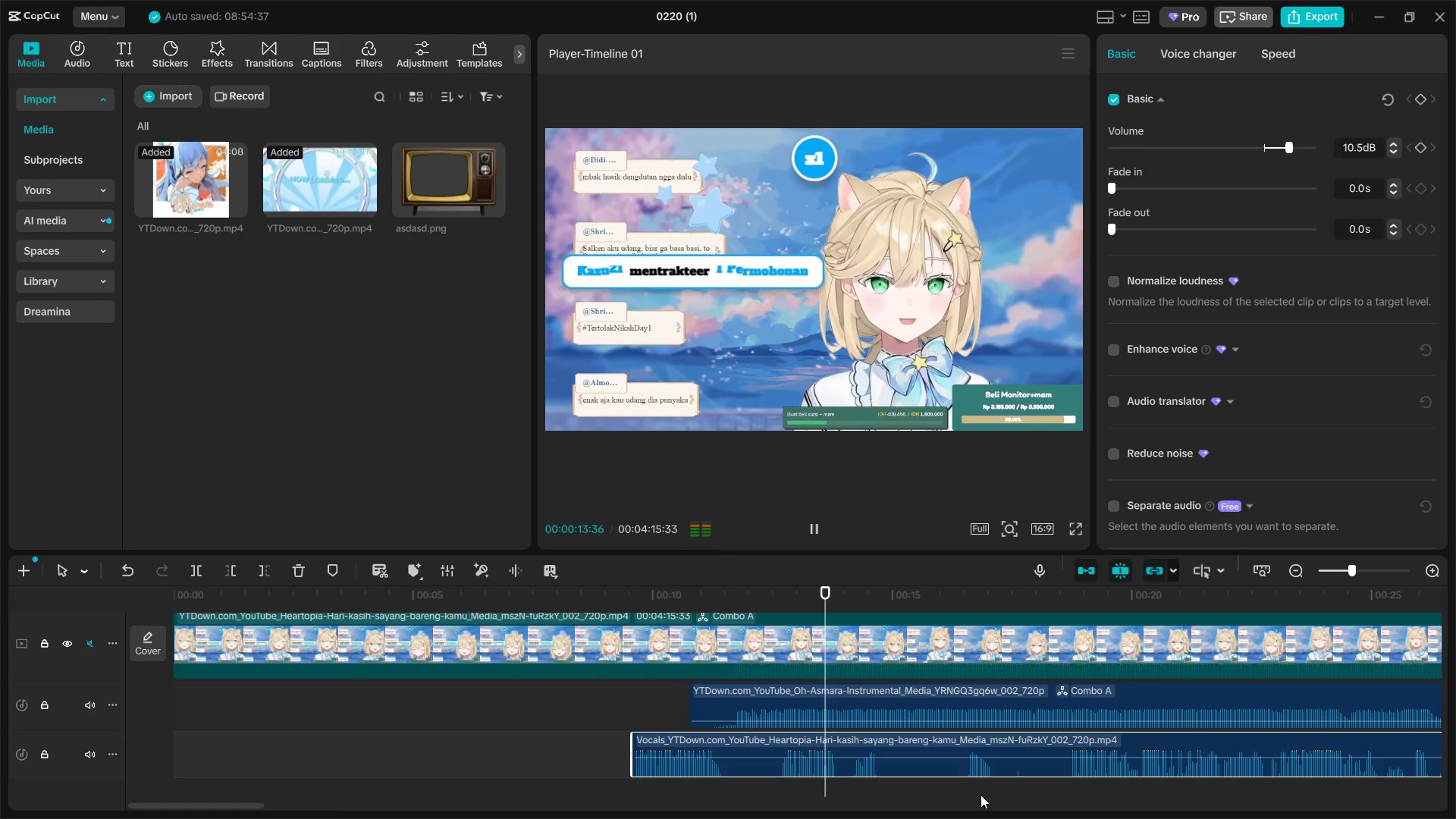 
left_click([980, 801])
 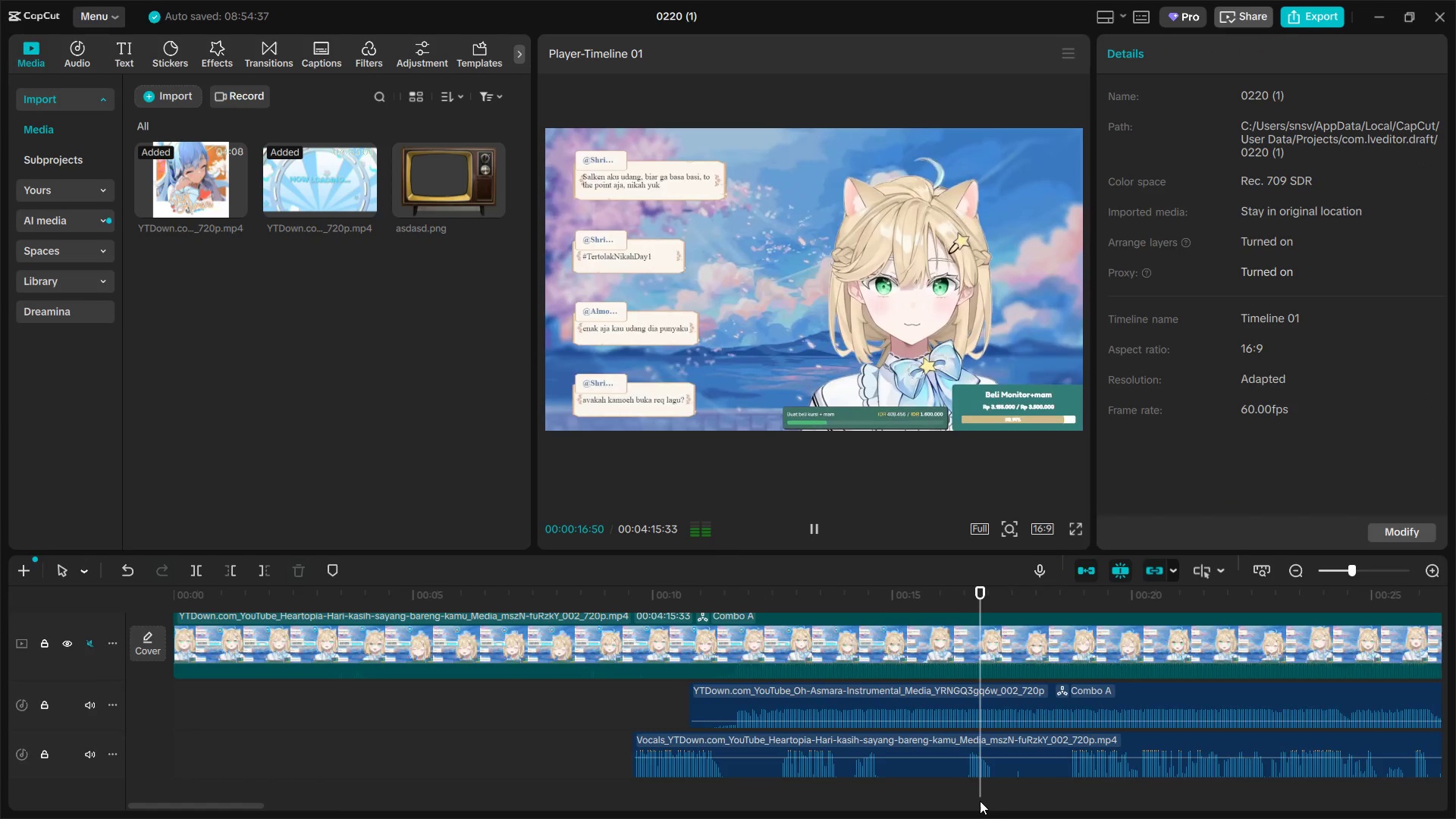 
key(Space)
 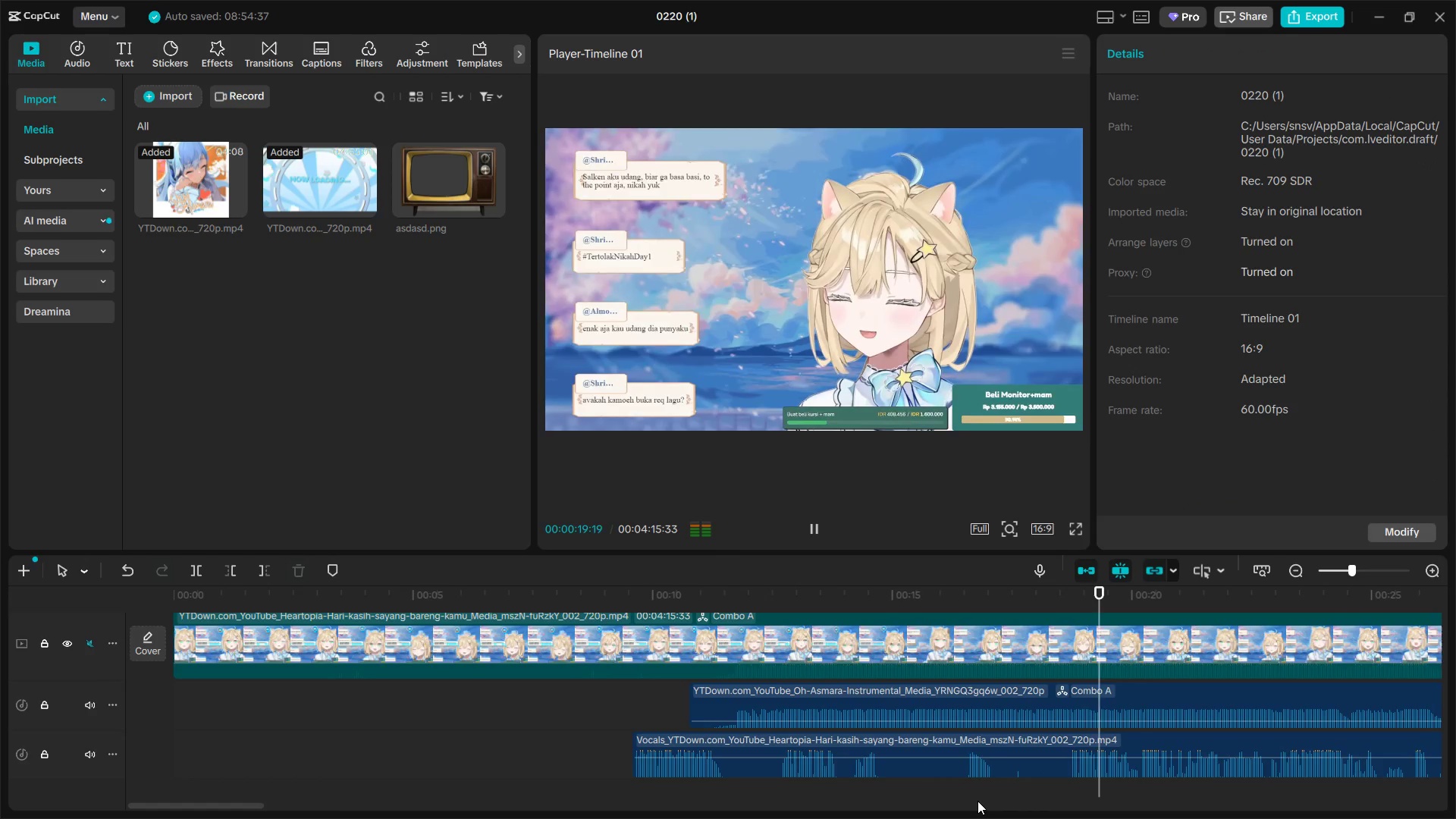 
hold_key(key=ControlLeft, duration=1.53)
scroll: coordinate [998, 795], scroll_direction: down, amount: 4.0
 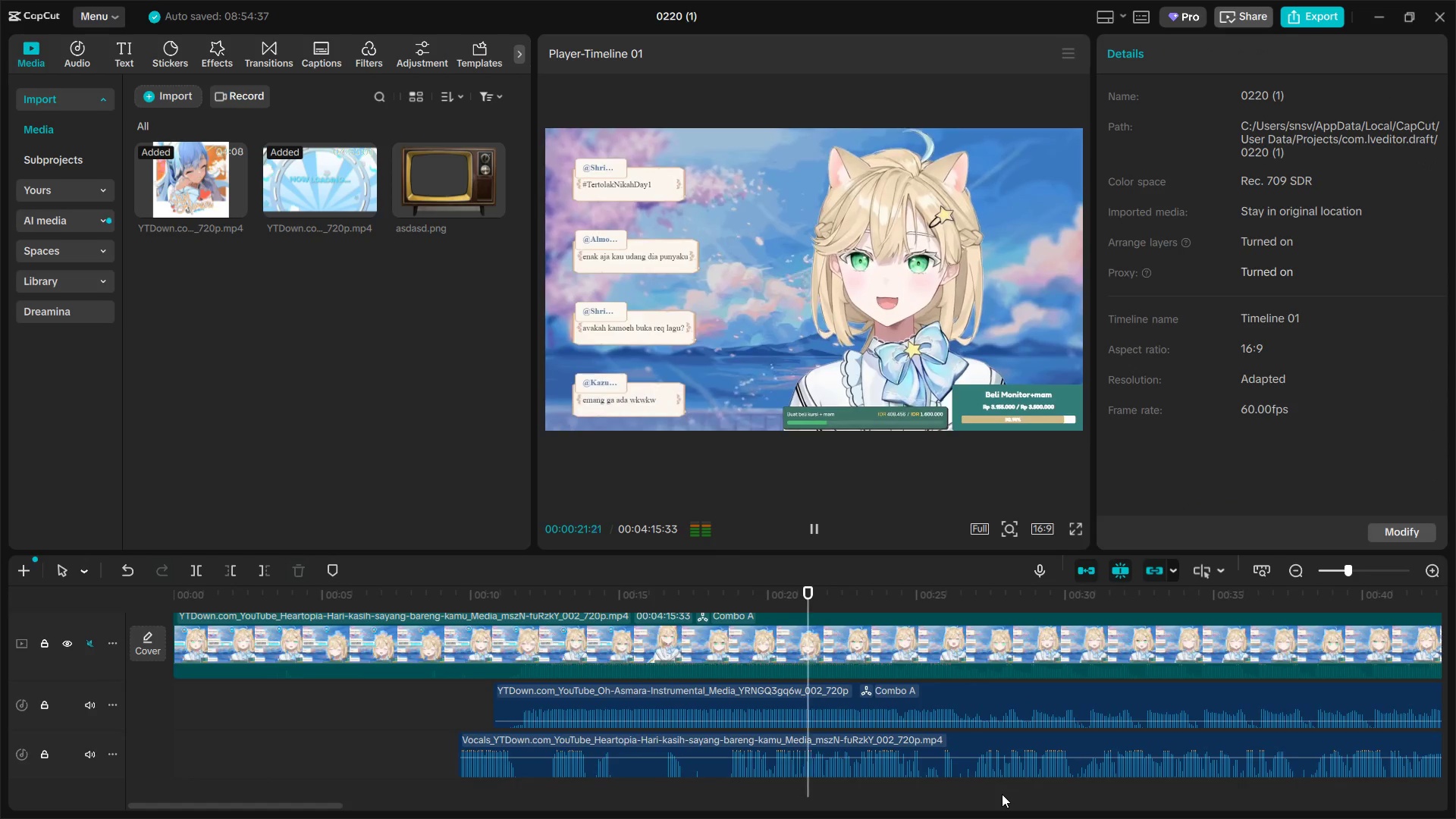 
hold_key(key=ControlLeft, duration=0.53)
 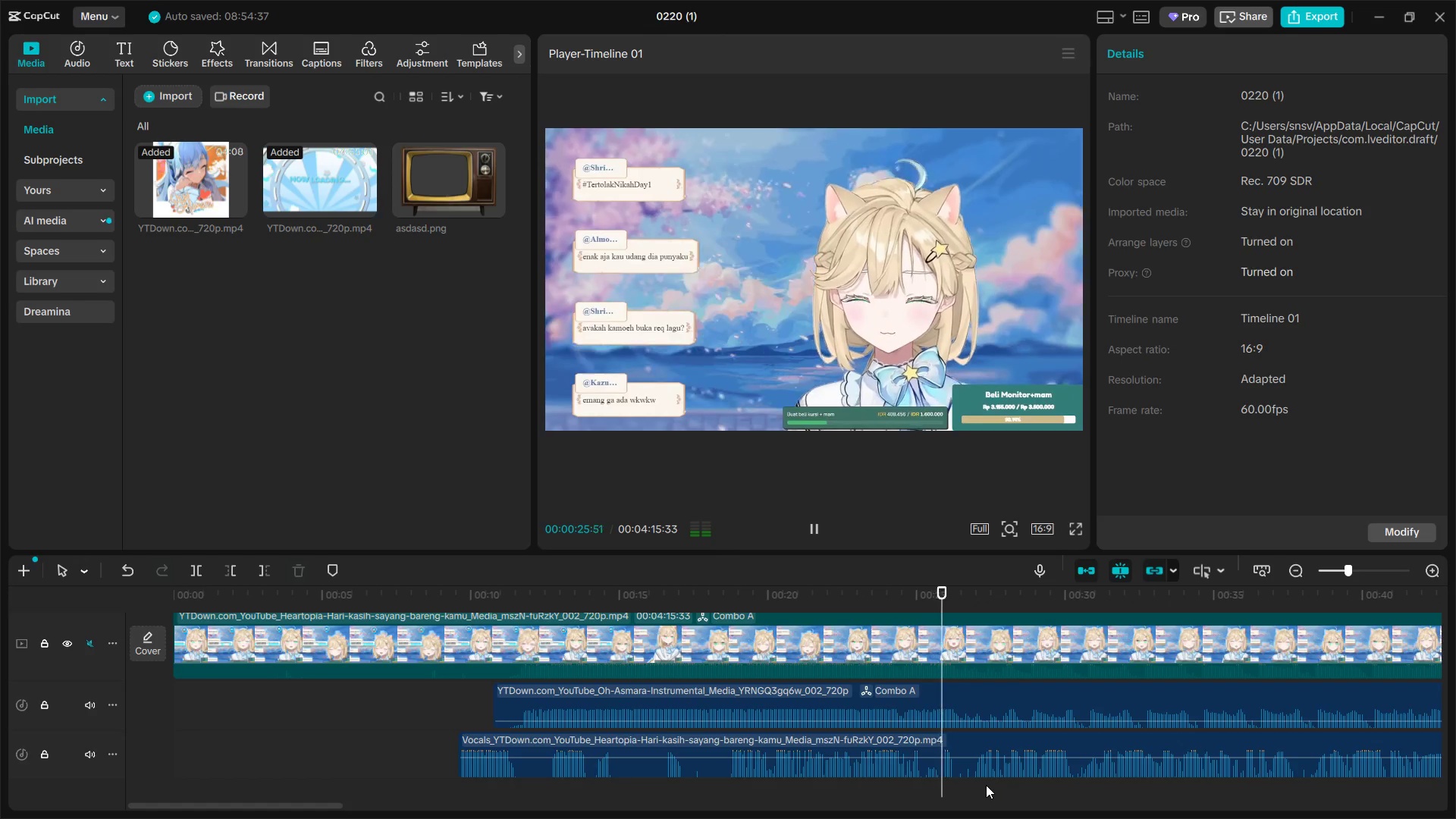 
key(Space)
 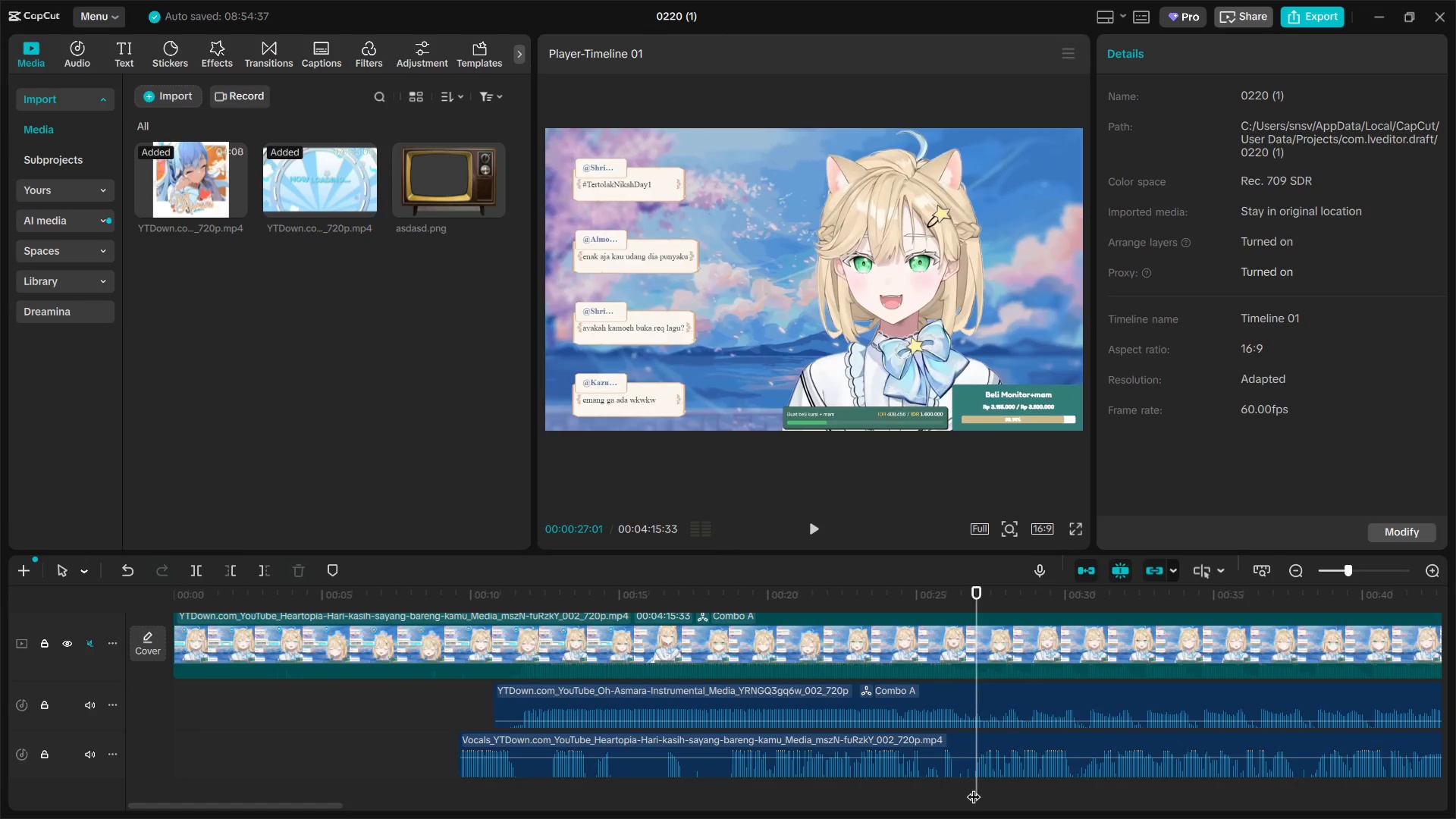 
left_click_drag(start_coordinate=[977, 787], to_coordinate=[974, 789])
 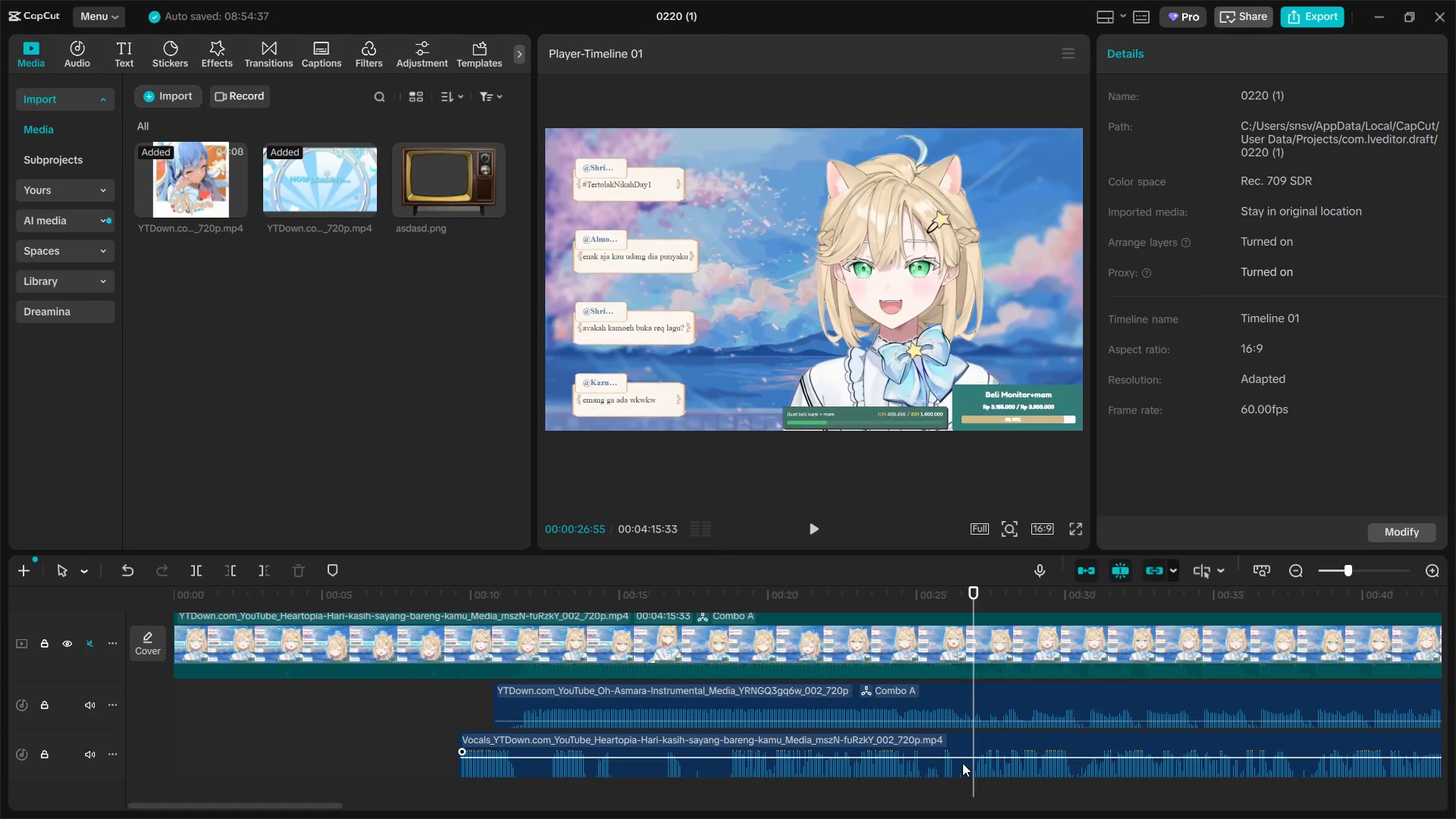 
left_click([962, 756])
 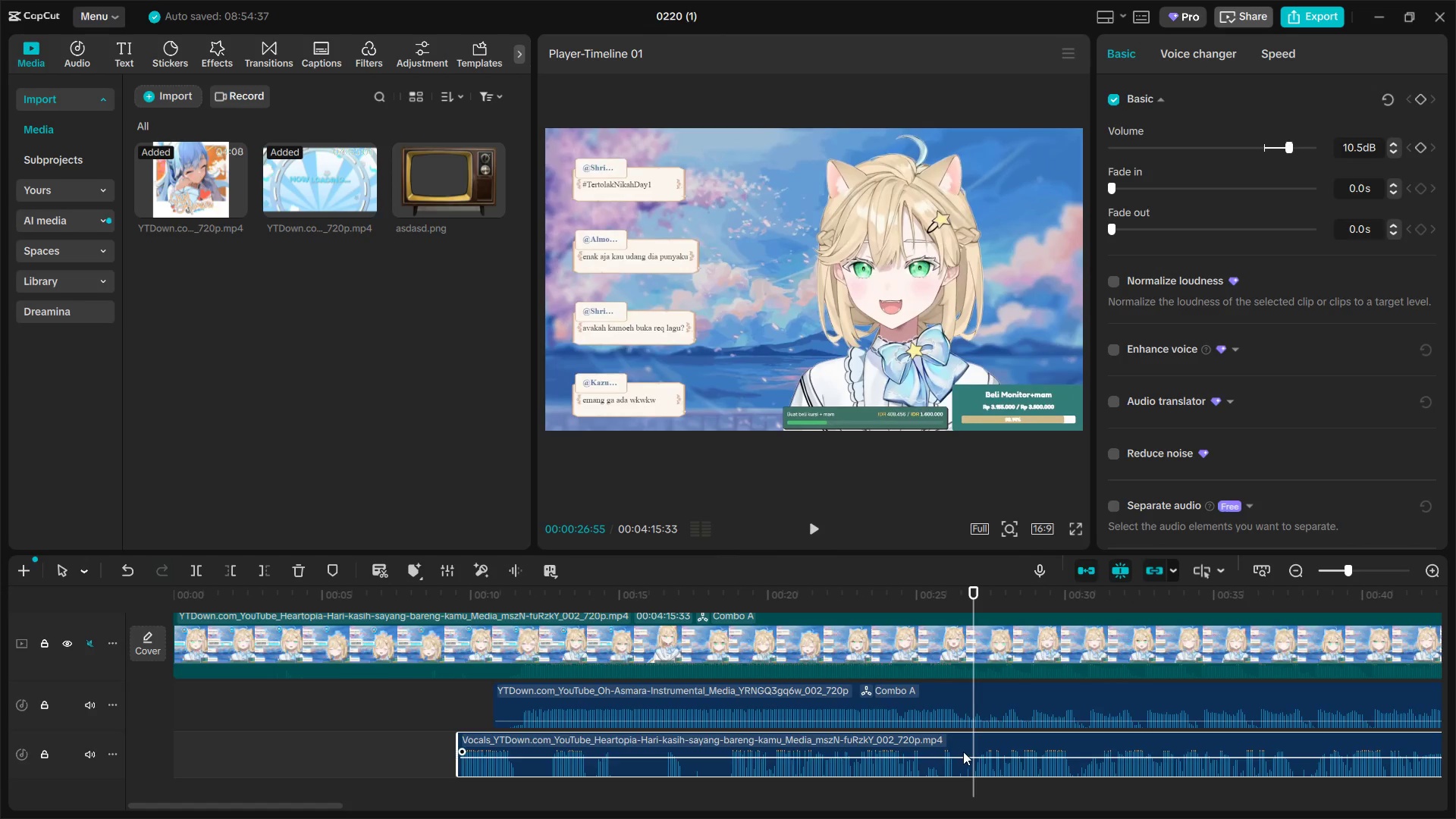 
key(Q)
 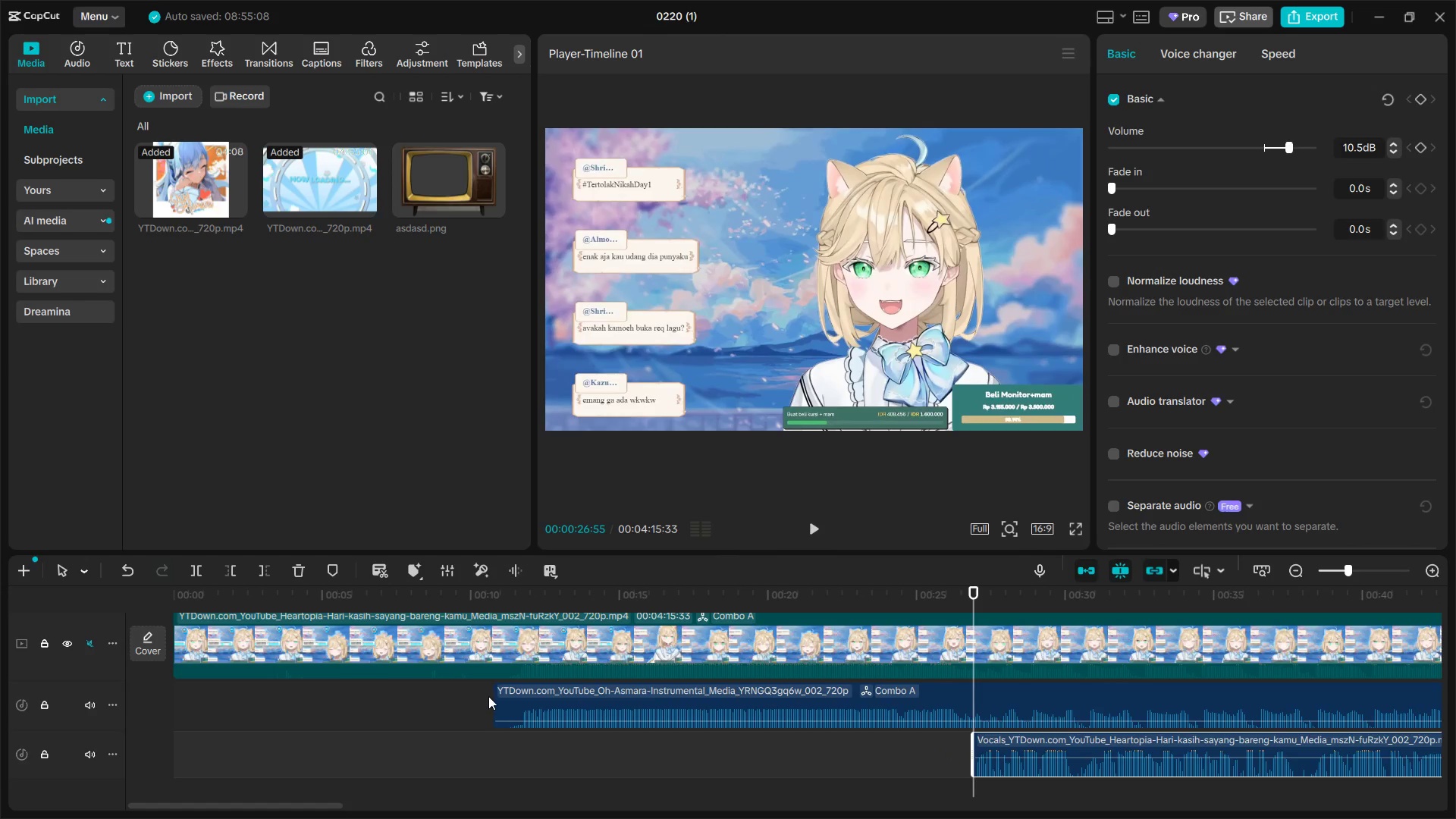 
left_click([488, 696])
 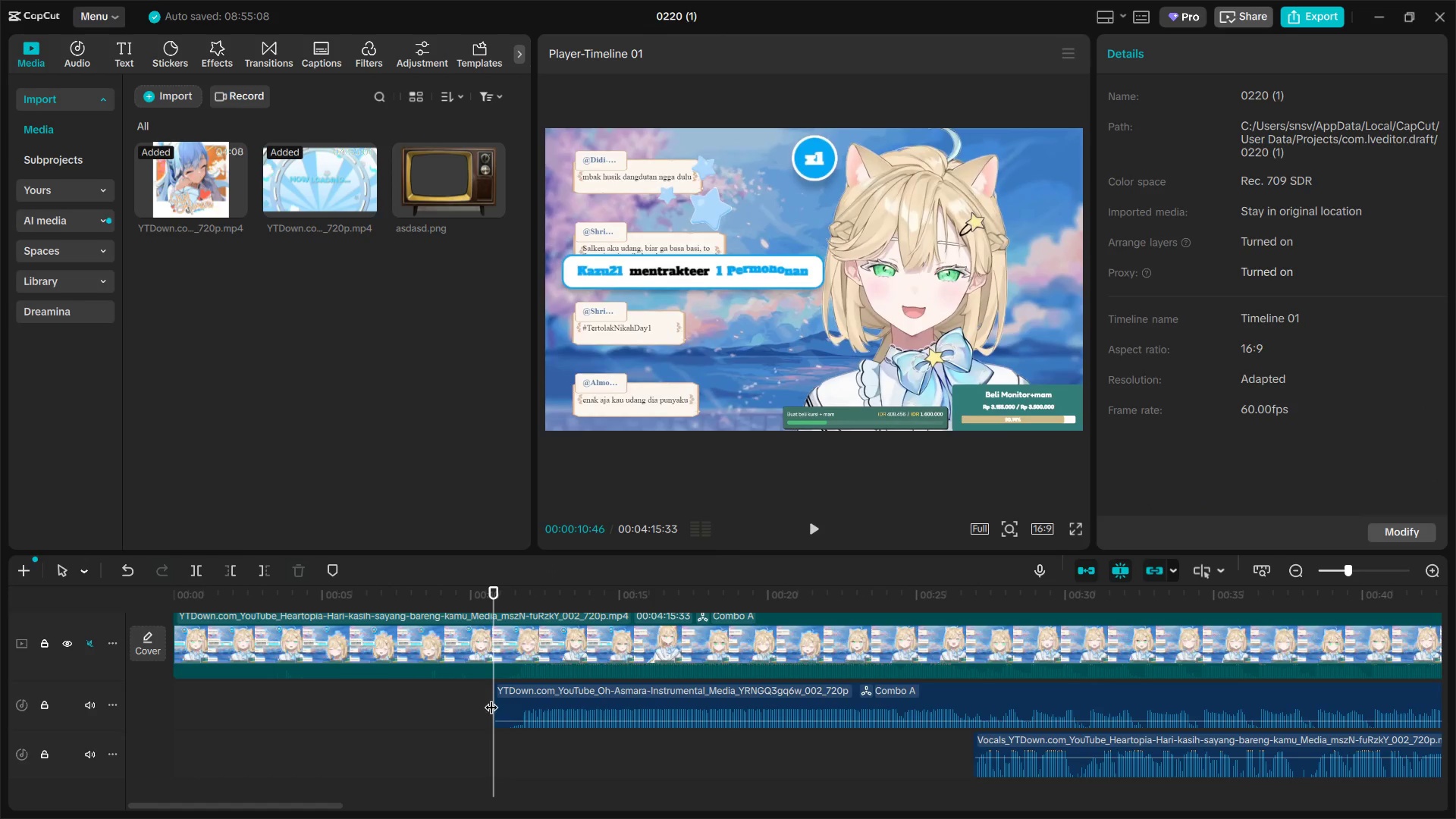 
left_click([513, 651])
 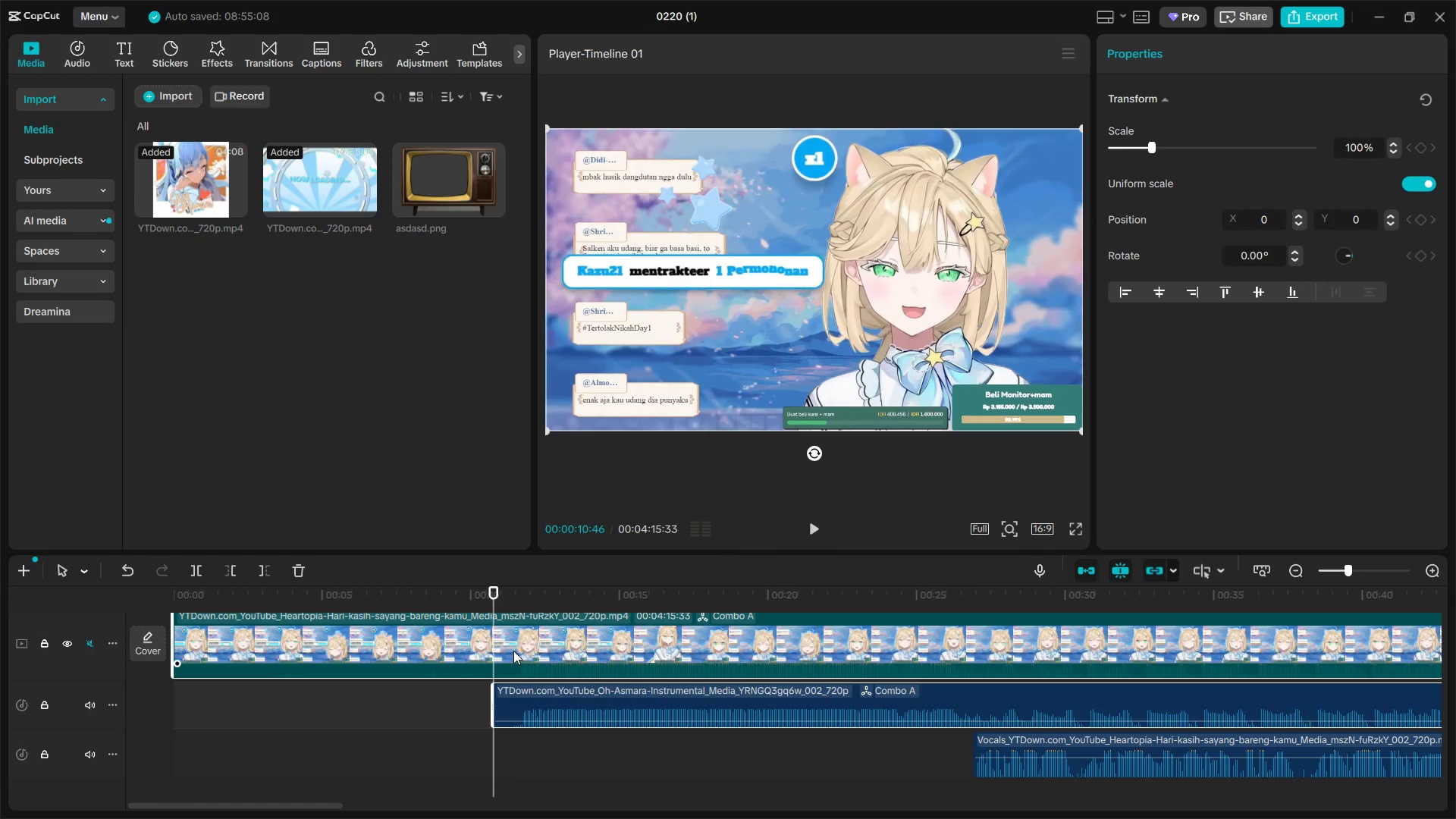 
key(Q)
 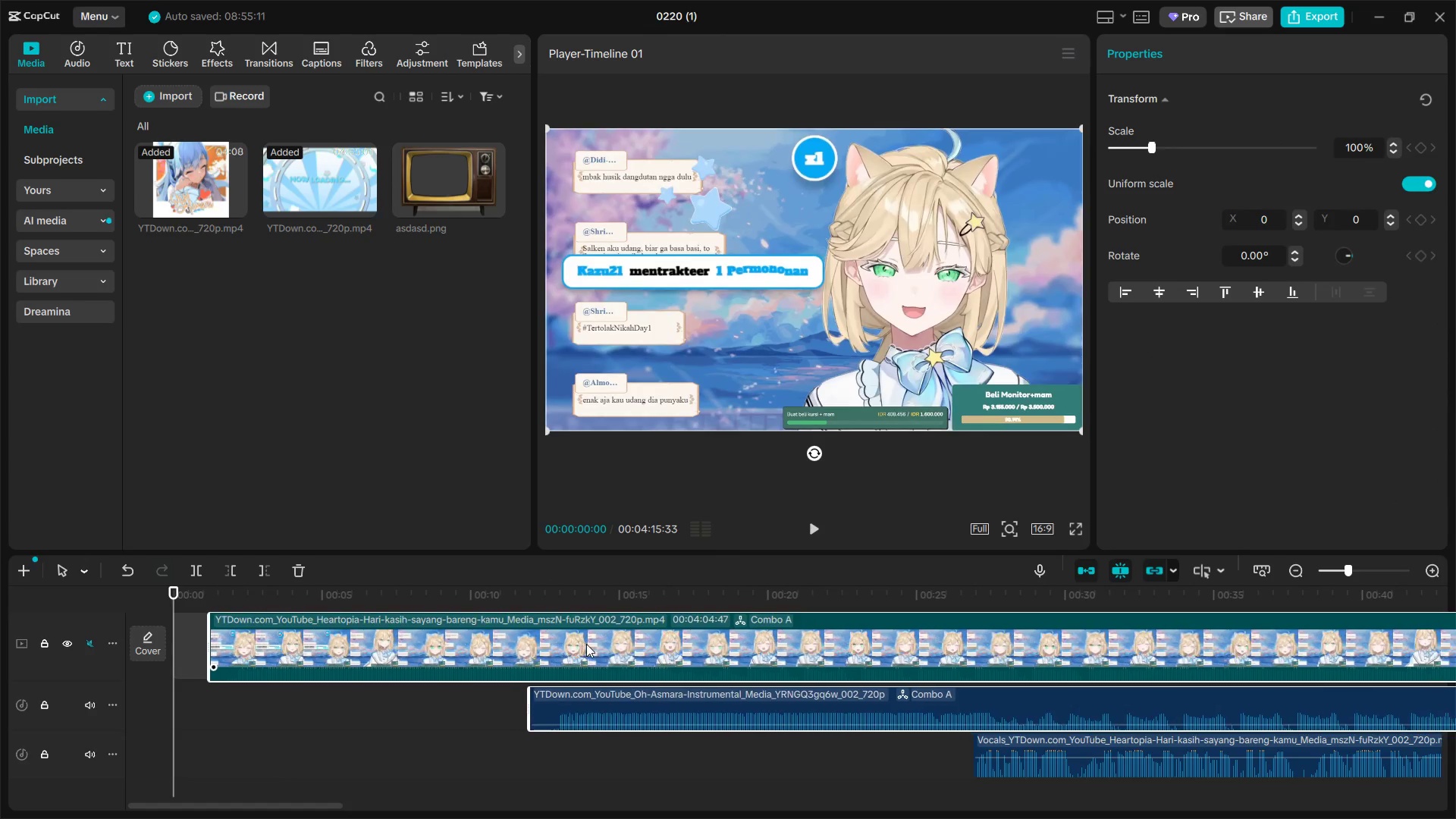 
key(Control+Z)
 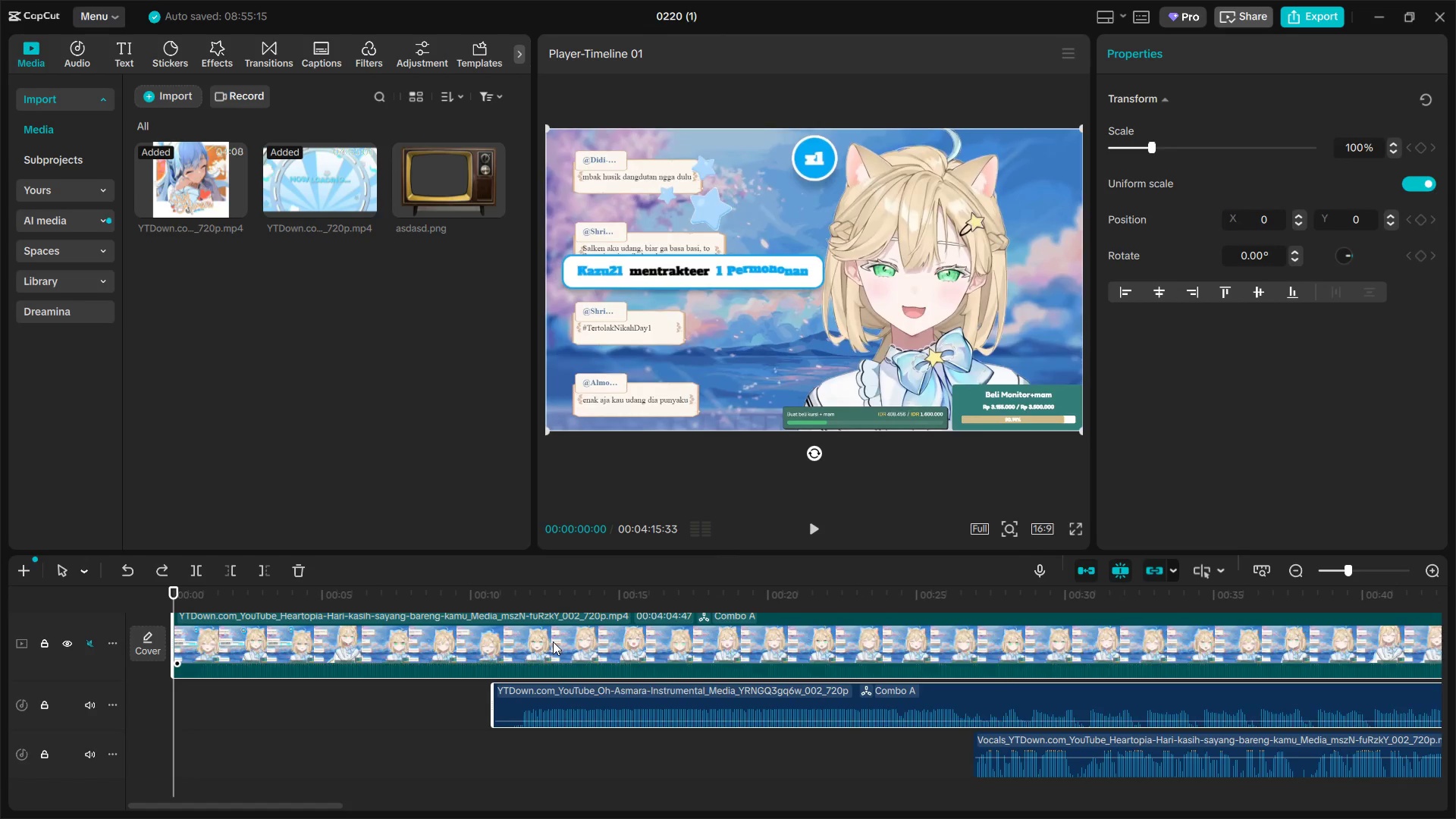 
key(Control+Z)
 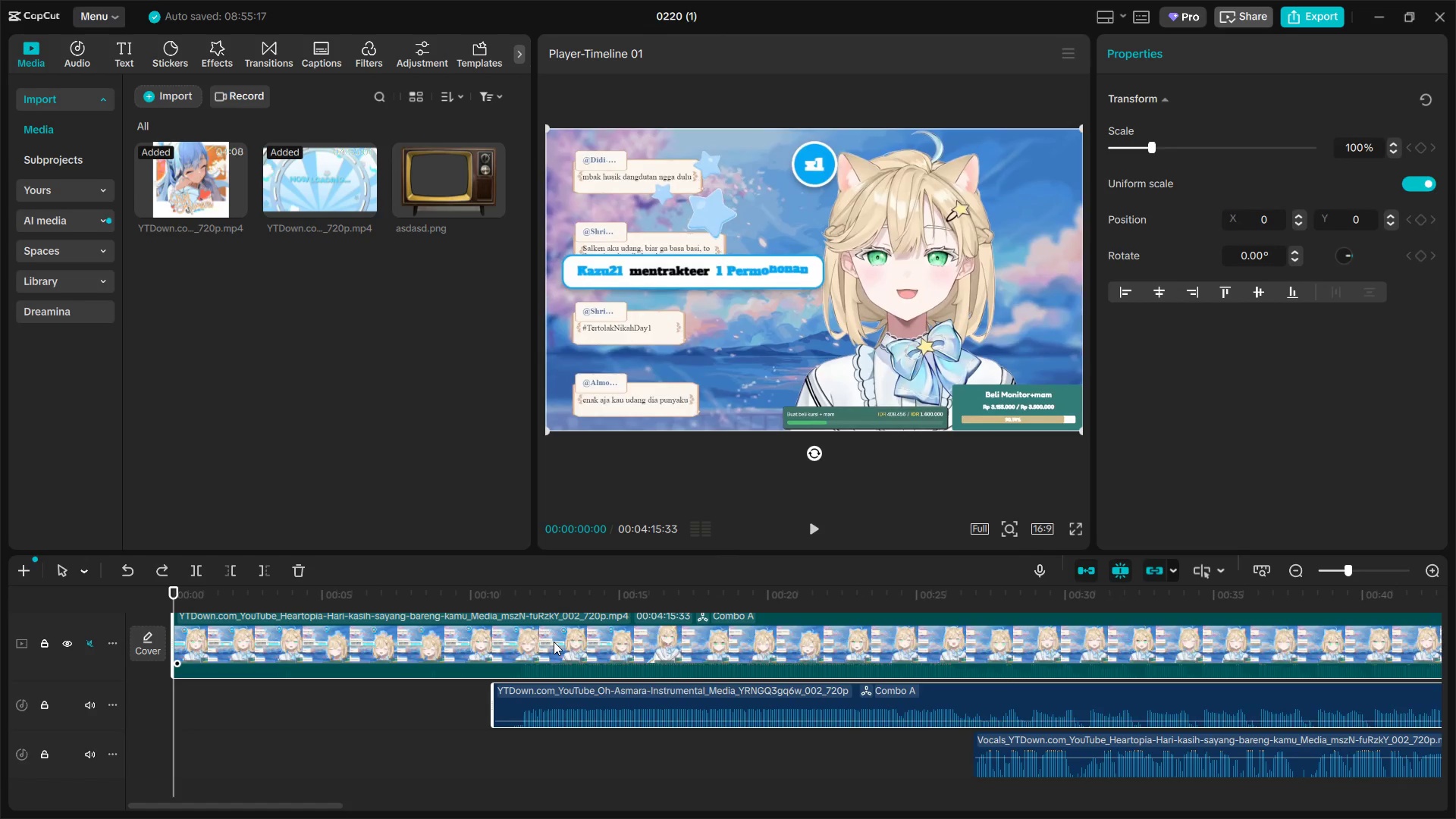 
key(Control+Z)
 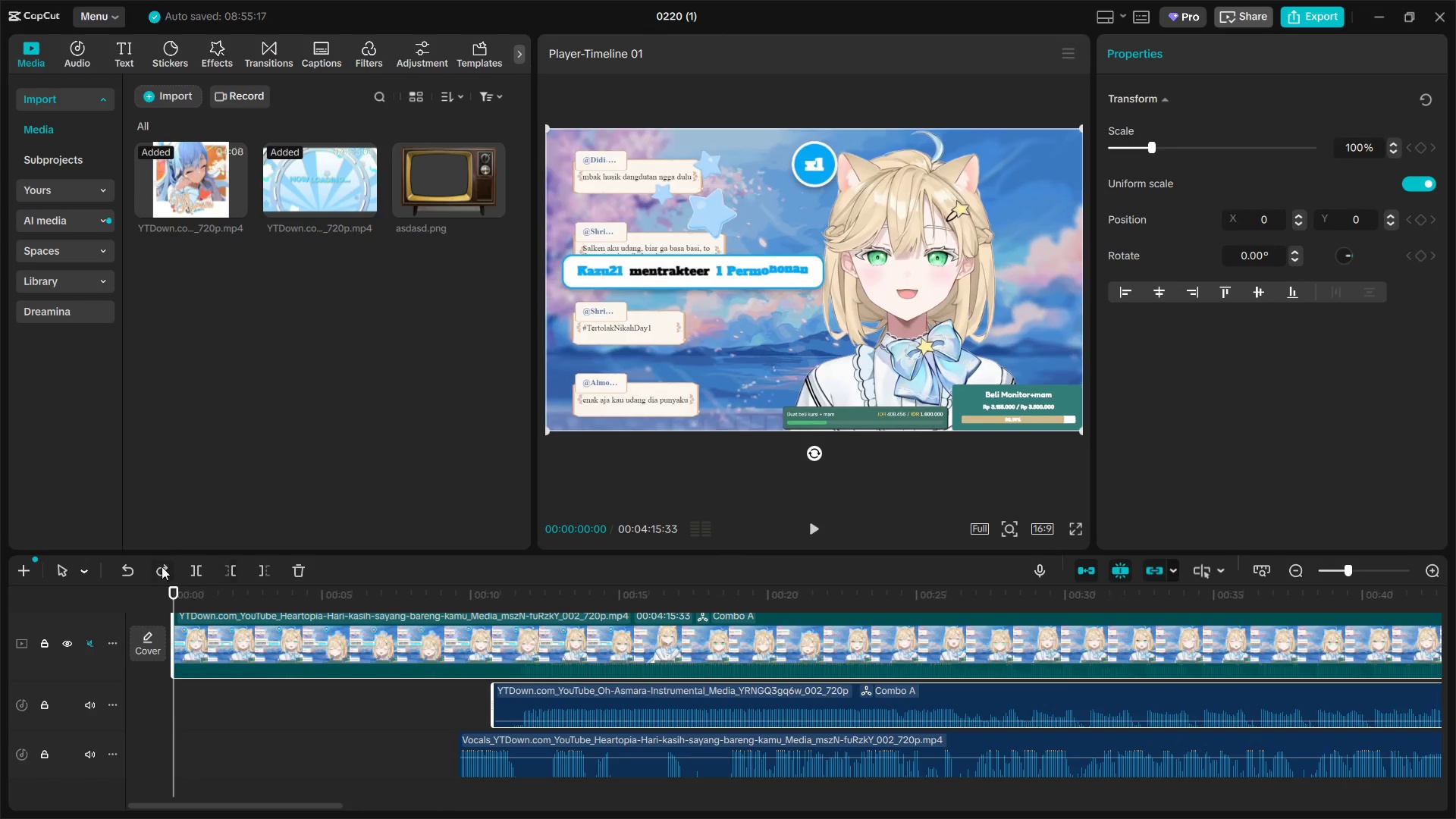 
left_click([162, 570])
 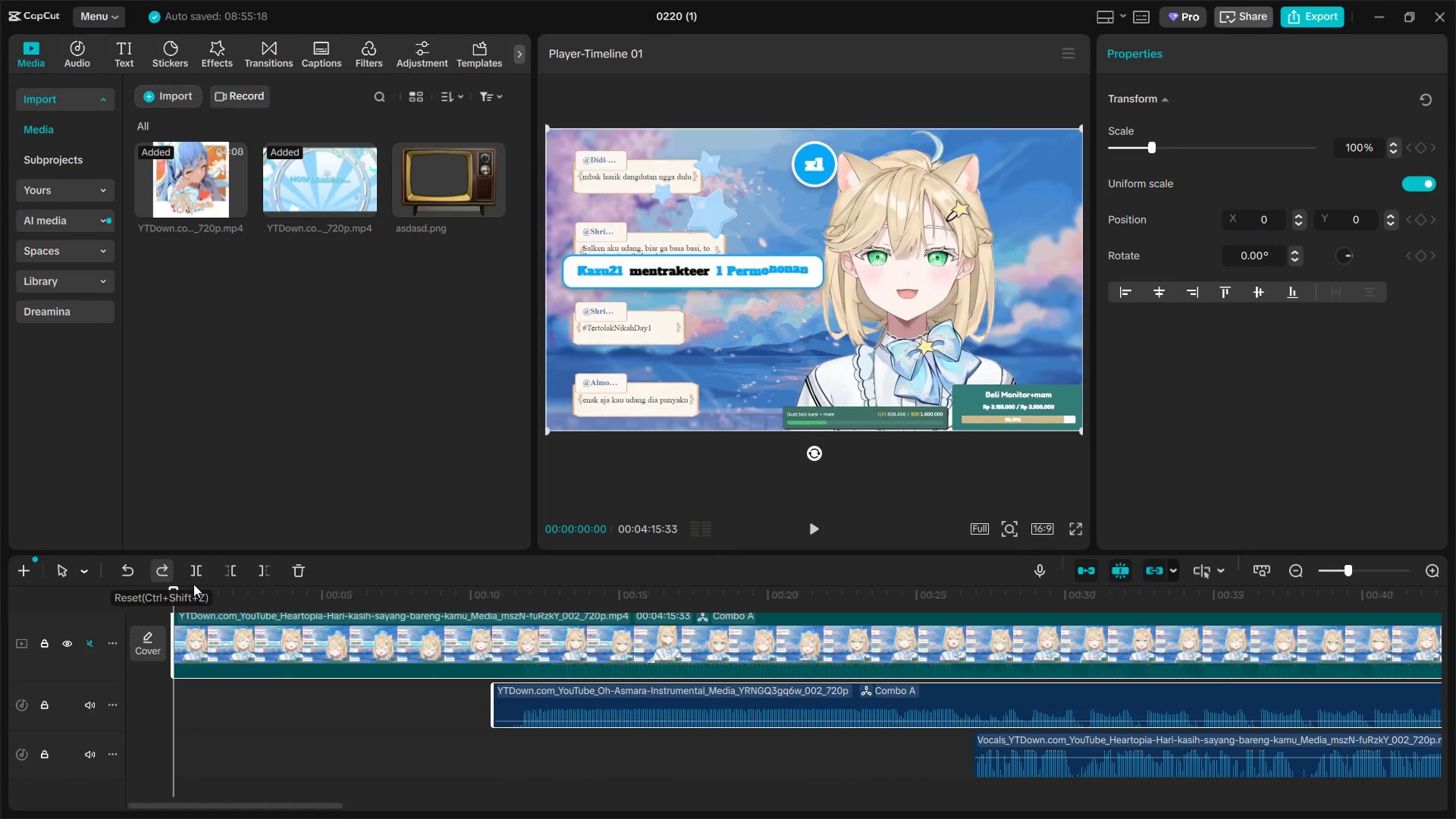 
hold_key(key=ControlLeft, duration=1.33)
scroll: coordinate [632, 739], scroll_direction: down, amount: 17.0
 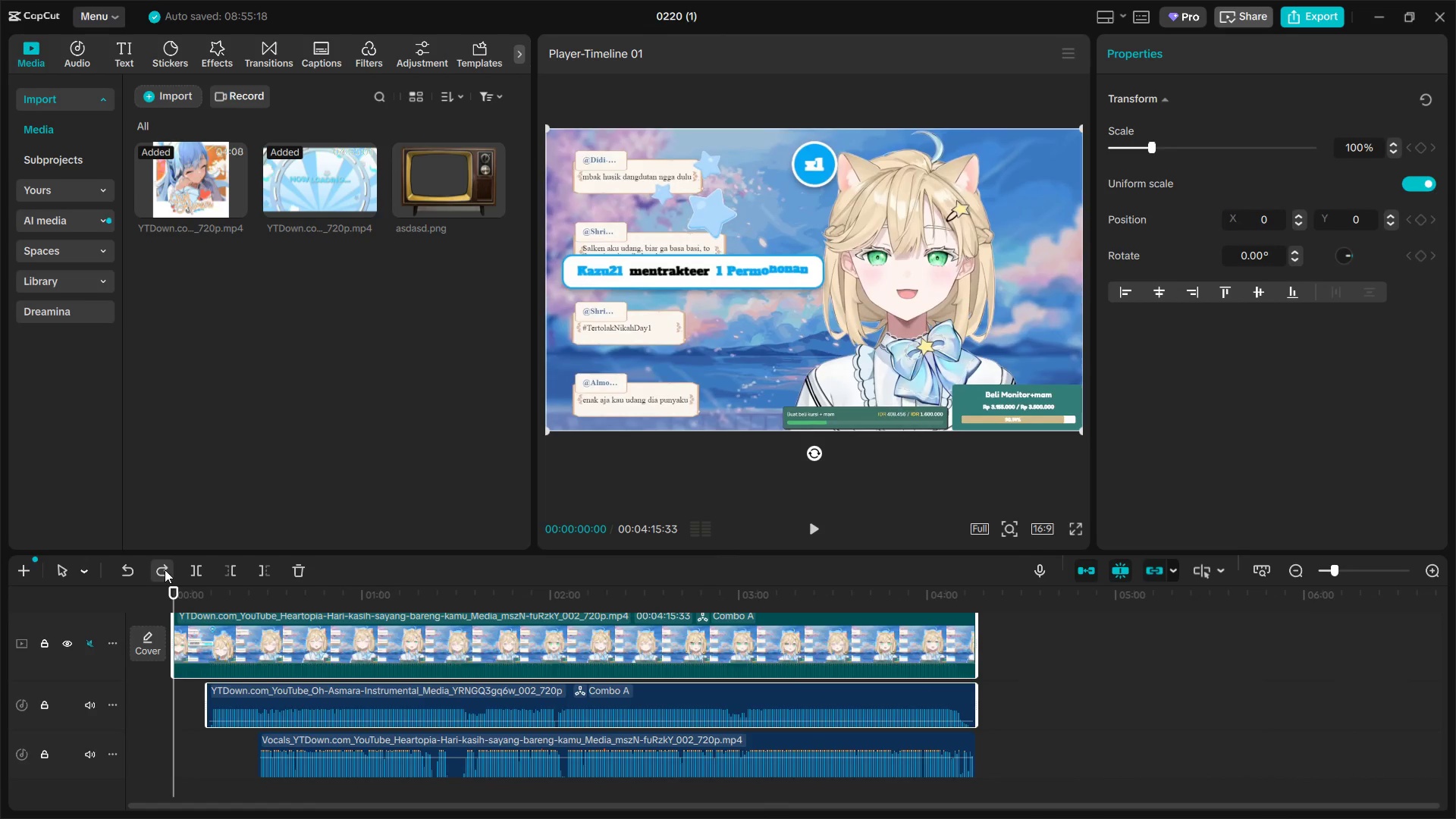 
left_click([163, 570])
 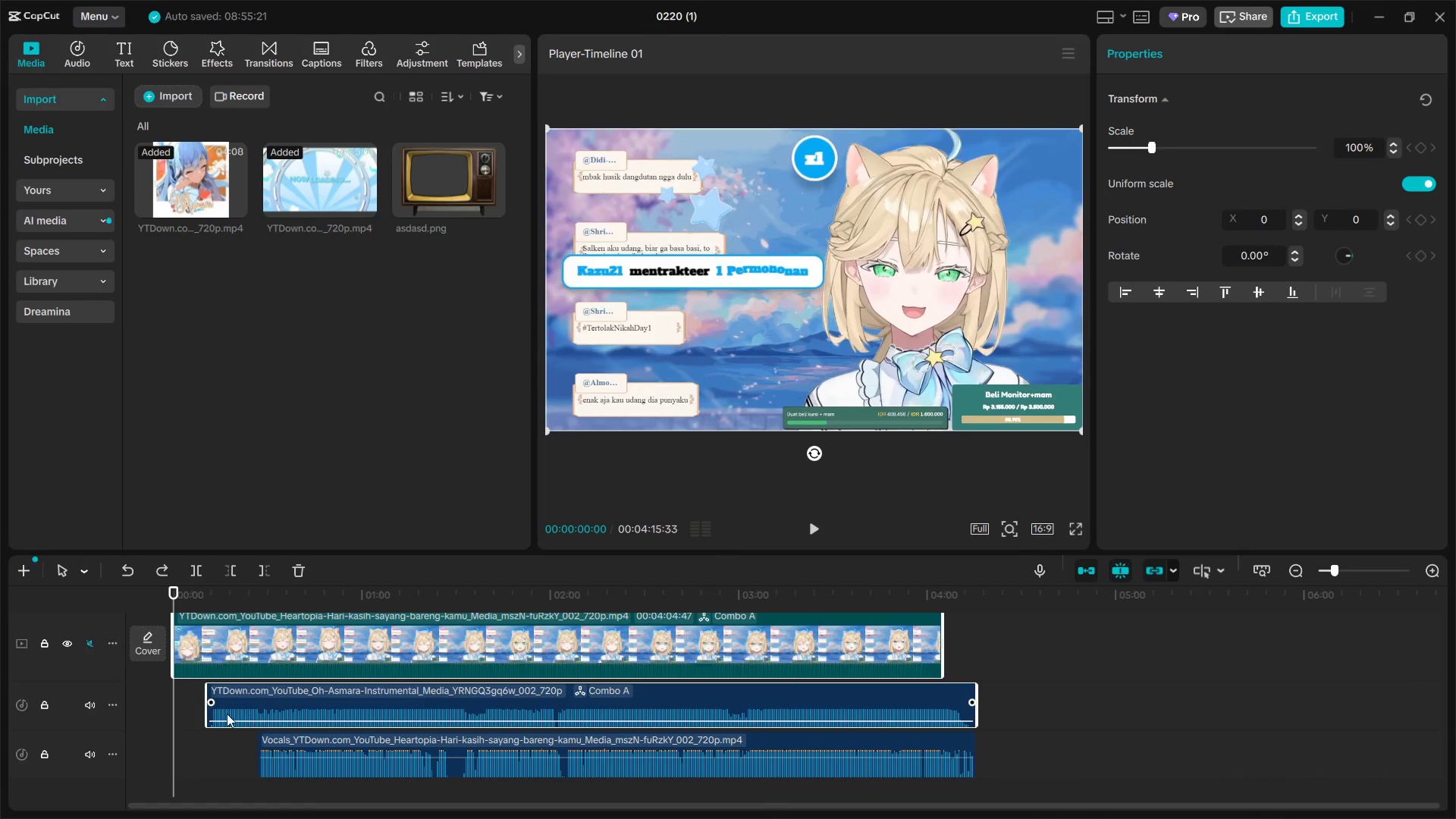 
left_click([211, 759])
 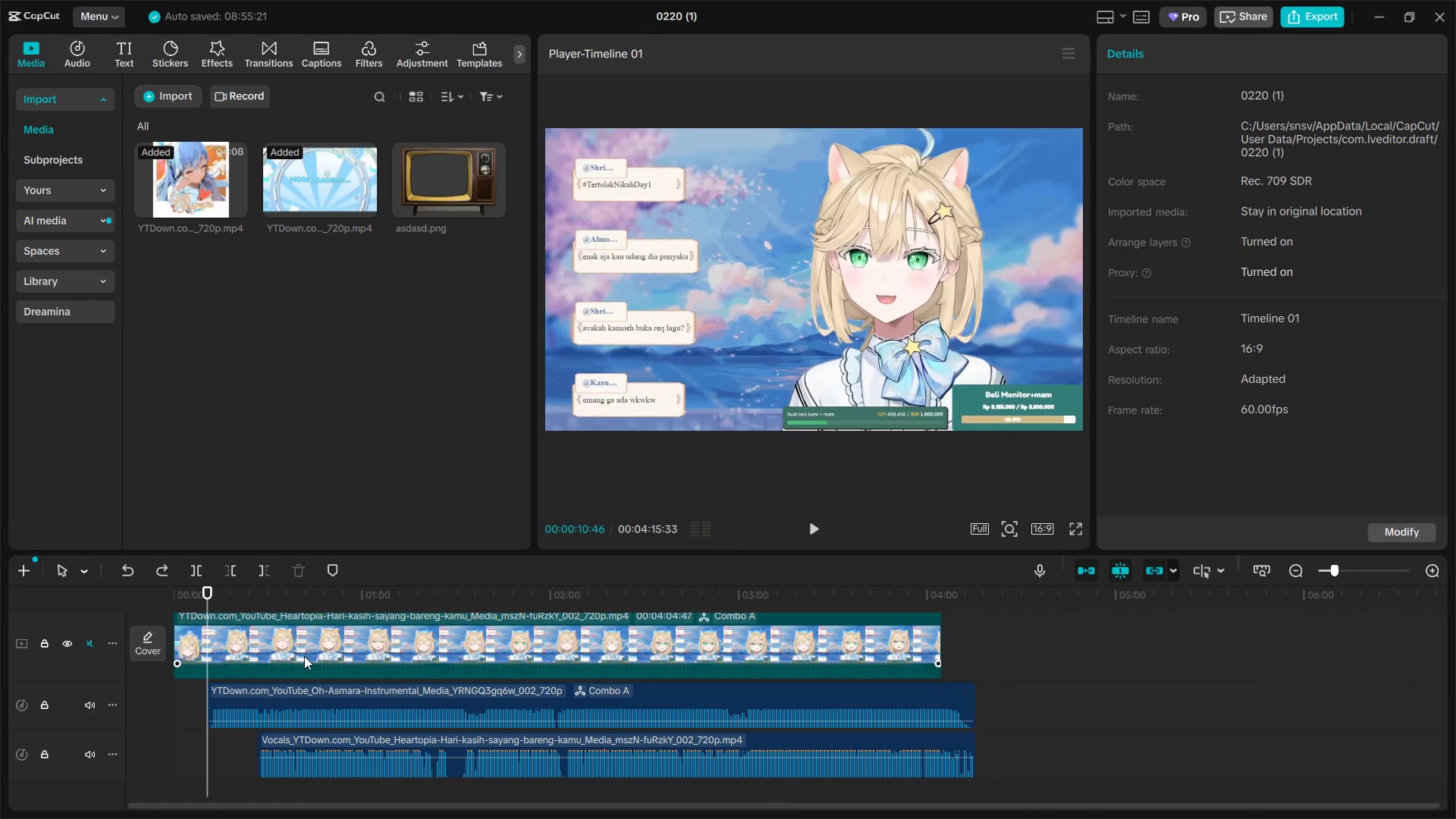 
double_click([304, 653])
 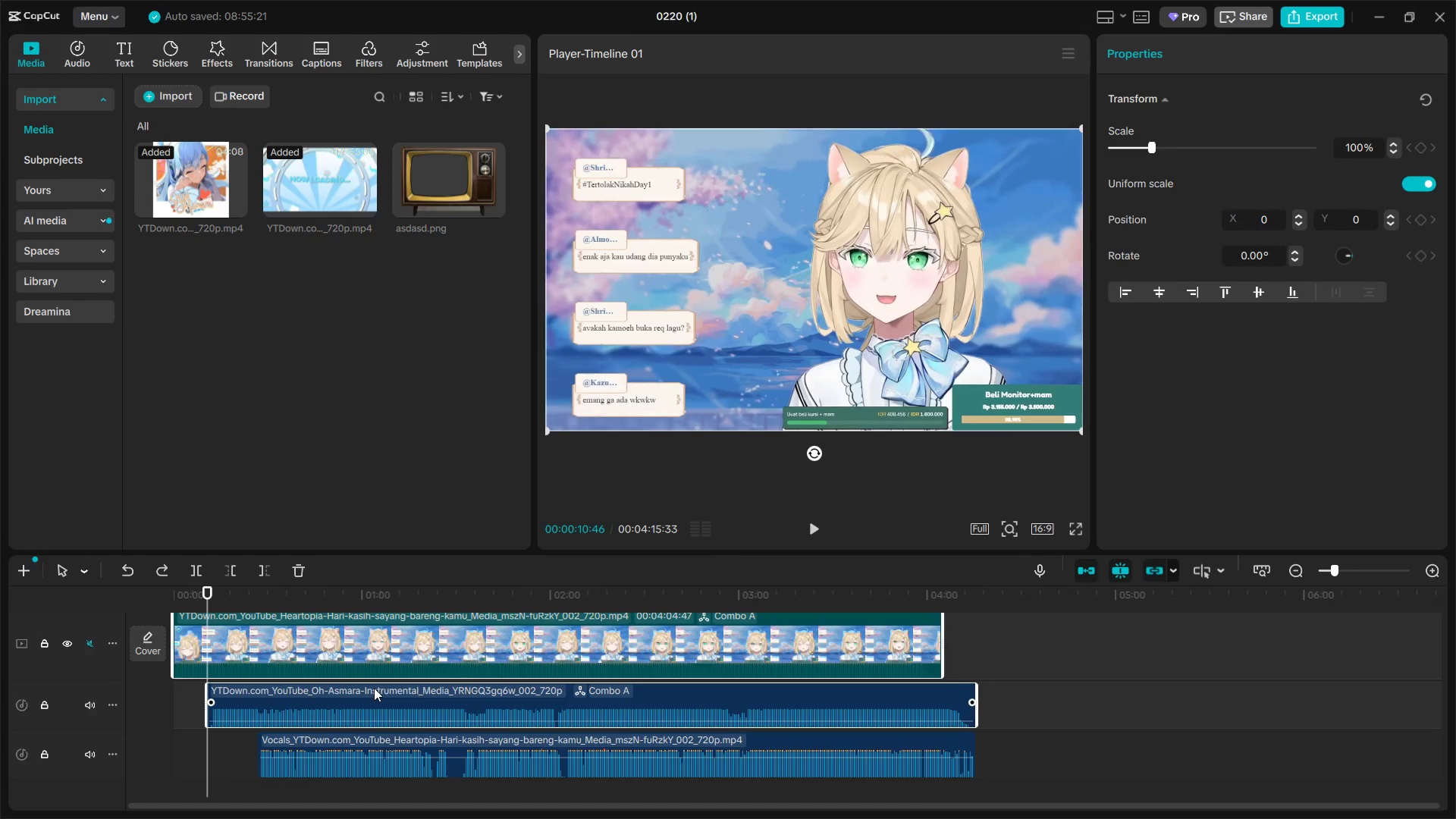 
right_click([374, 688])
 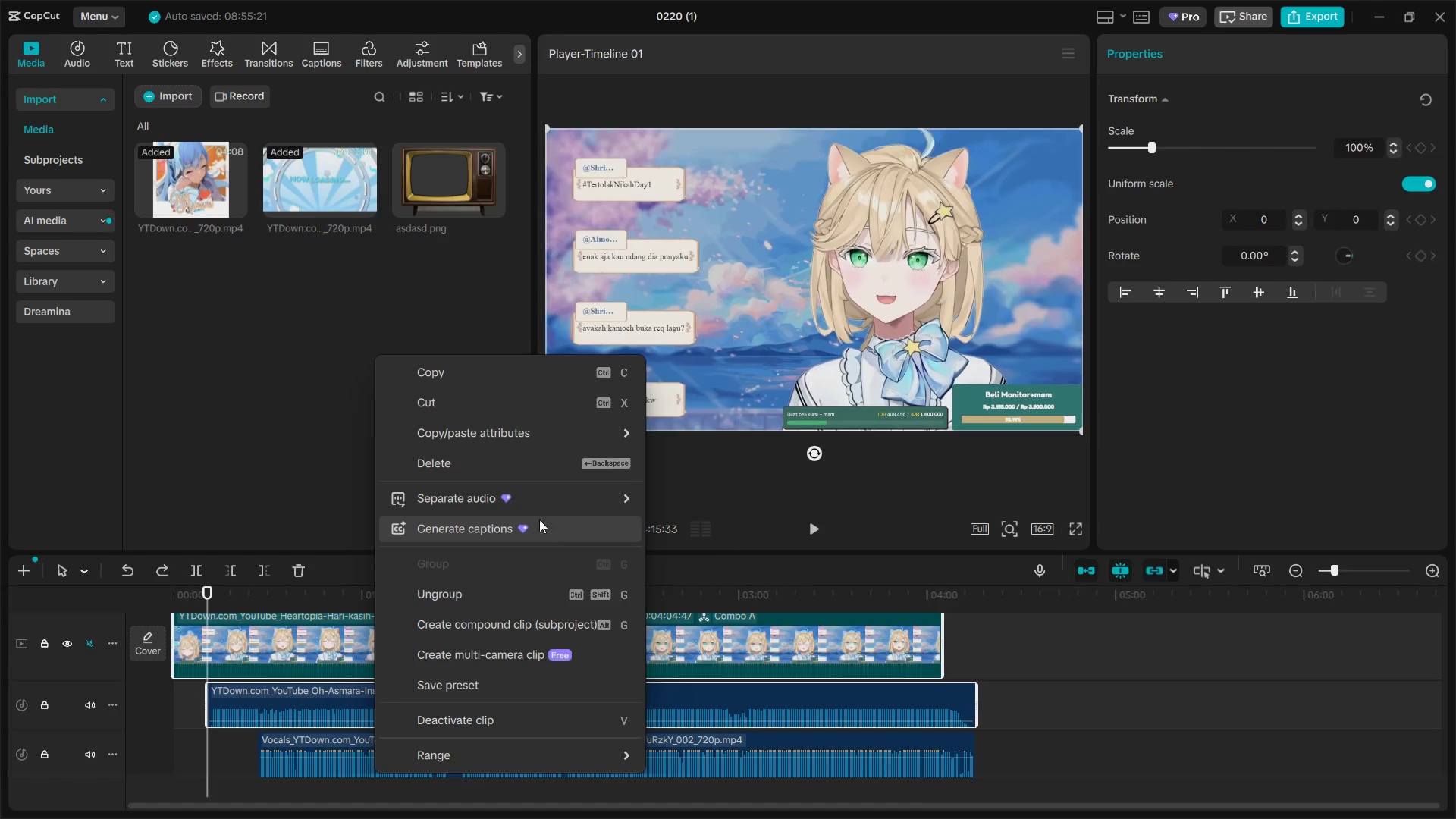 
left_click([520, 589])
 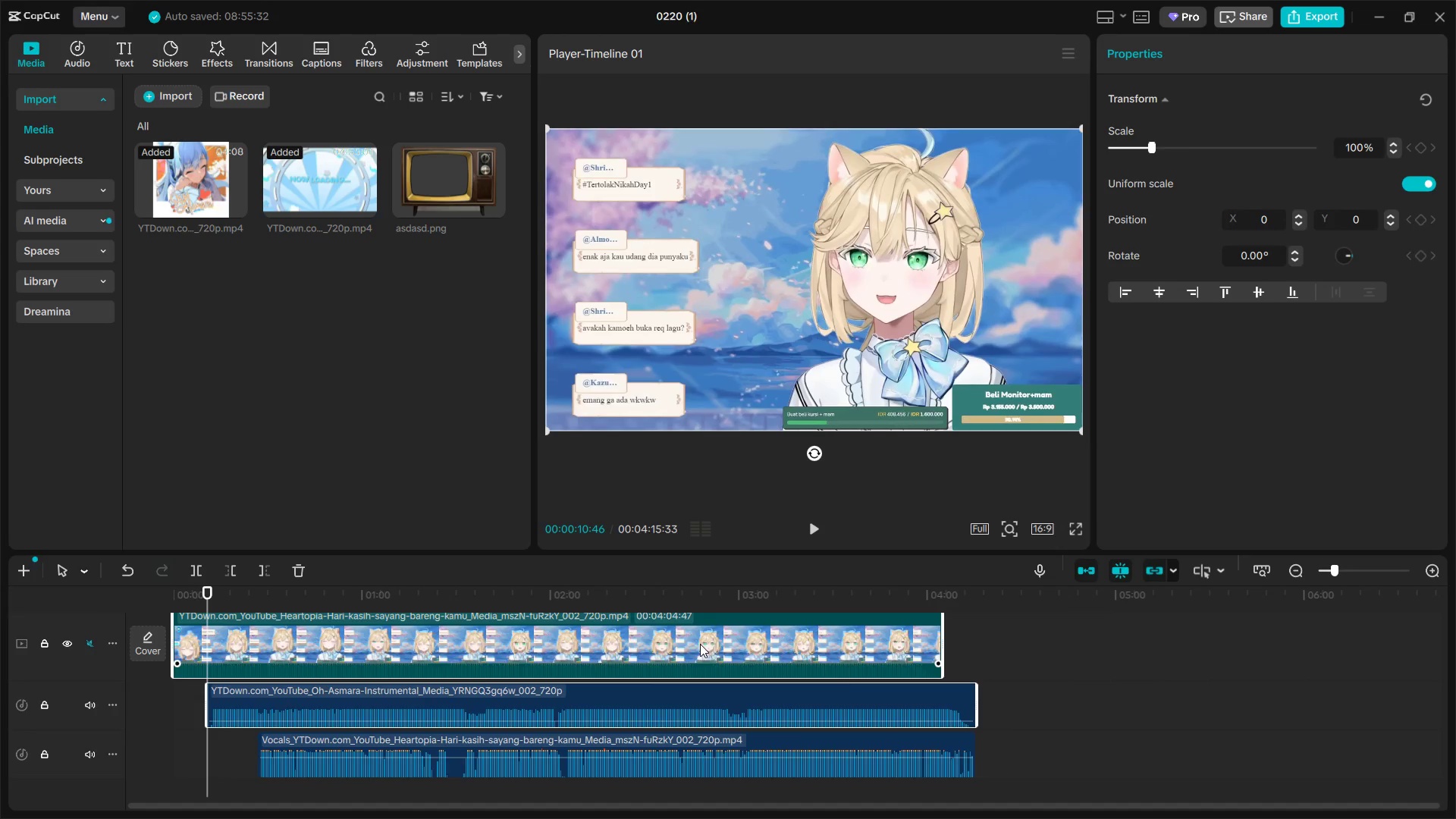 
left_click([921, 682])
 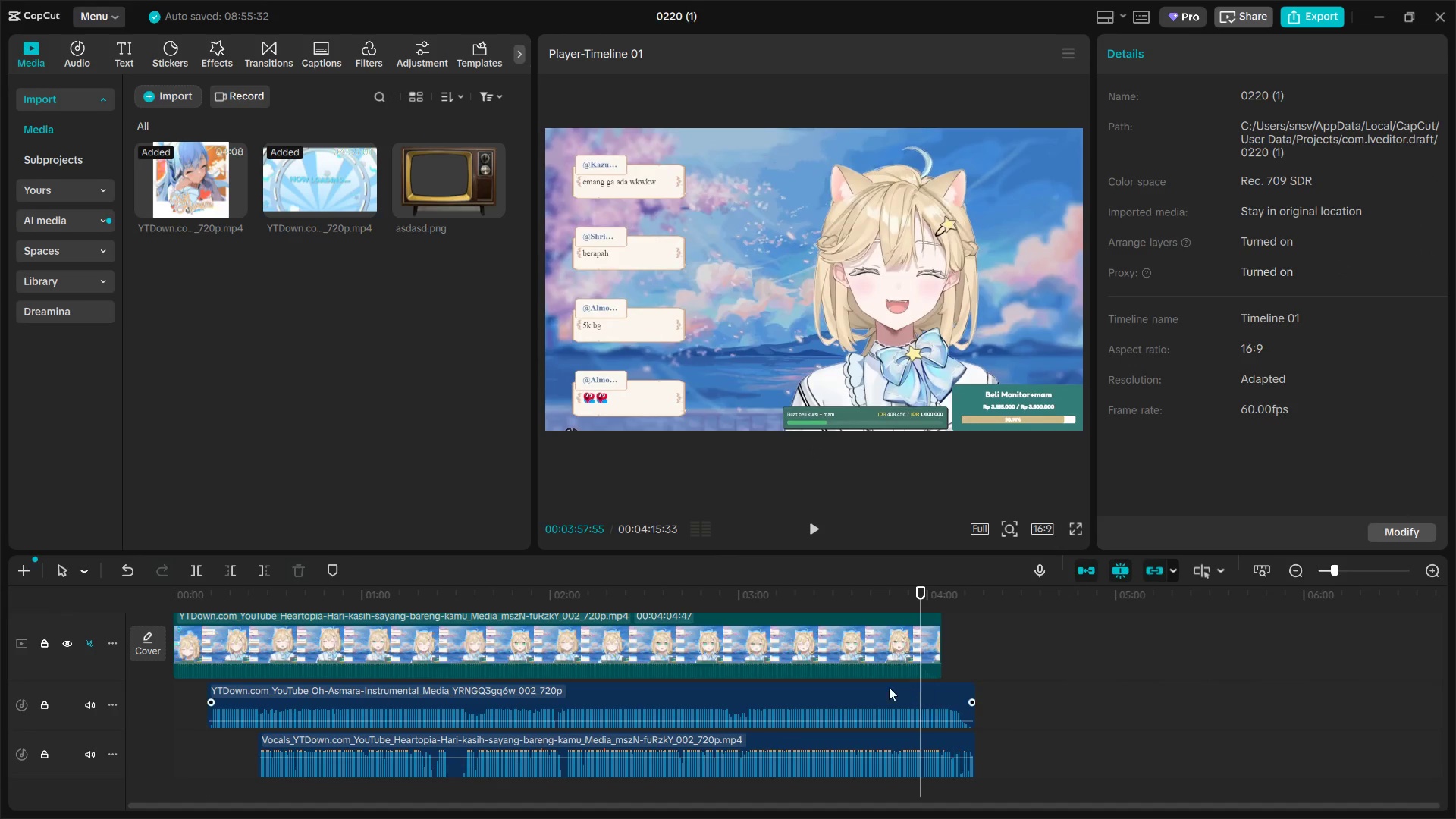 
double_click([886, 688])
 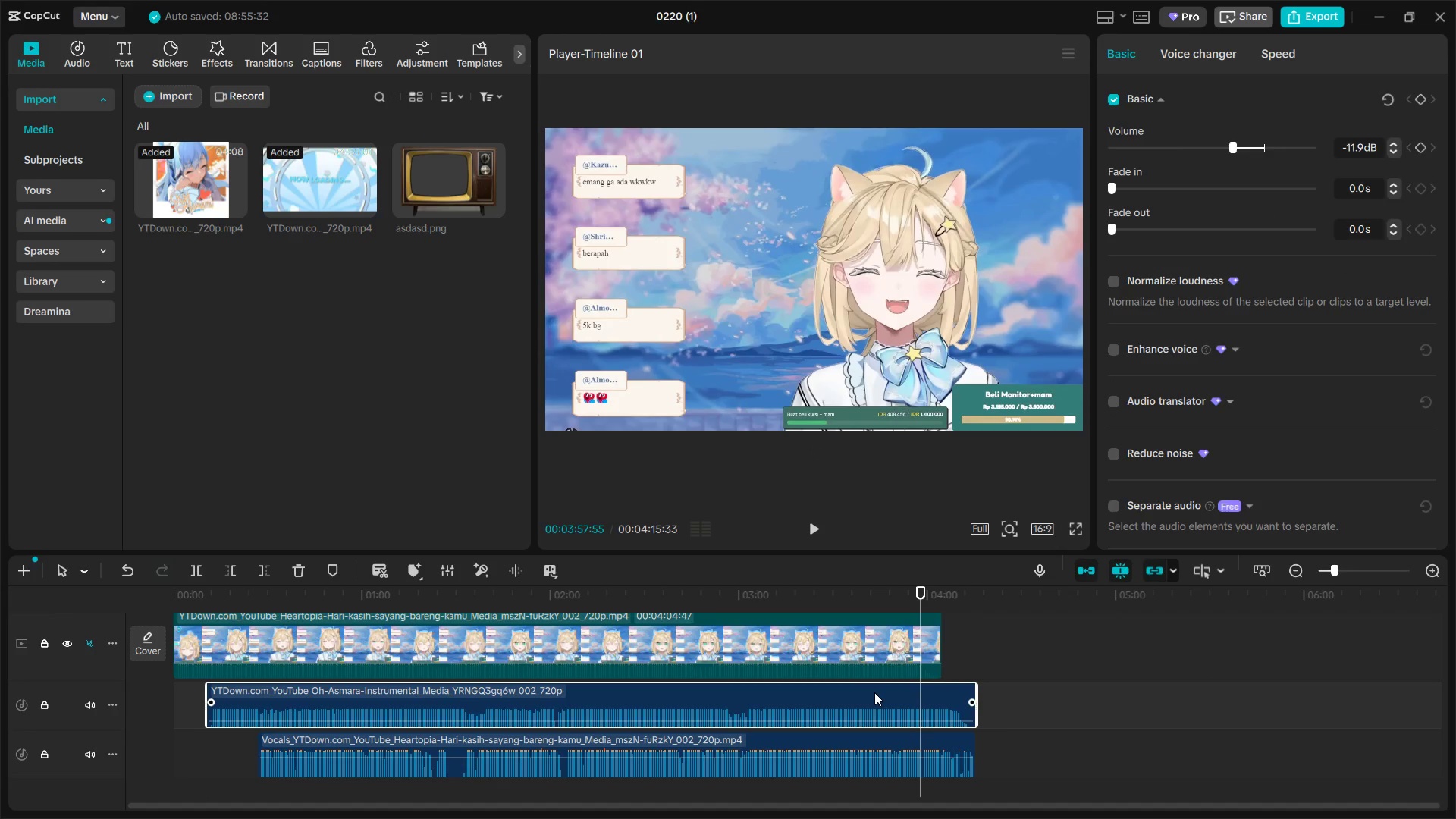 
left_click_drag(start_coordinate=[869, 692], to_coordinate=[840, 690])
 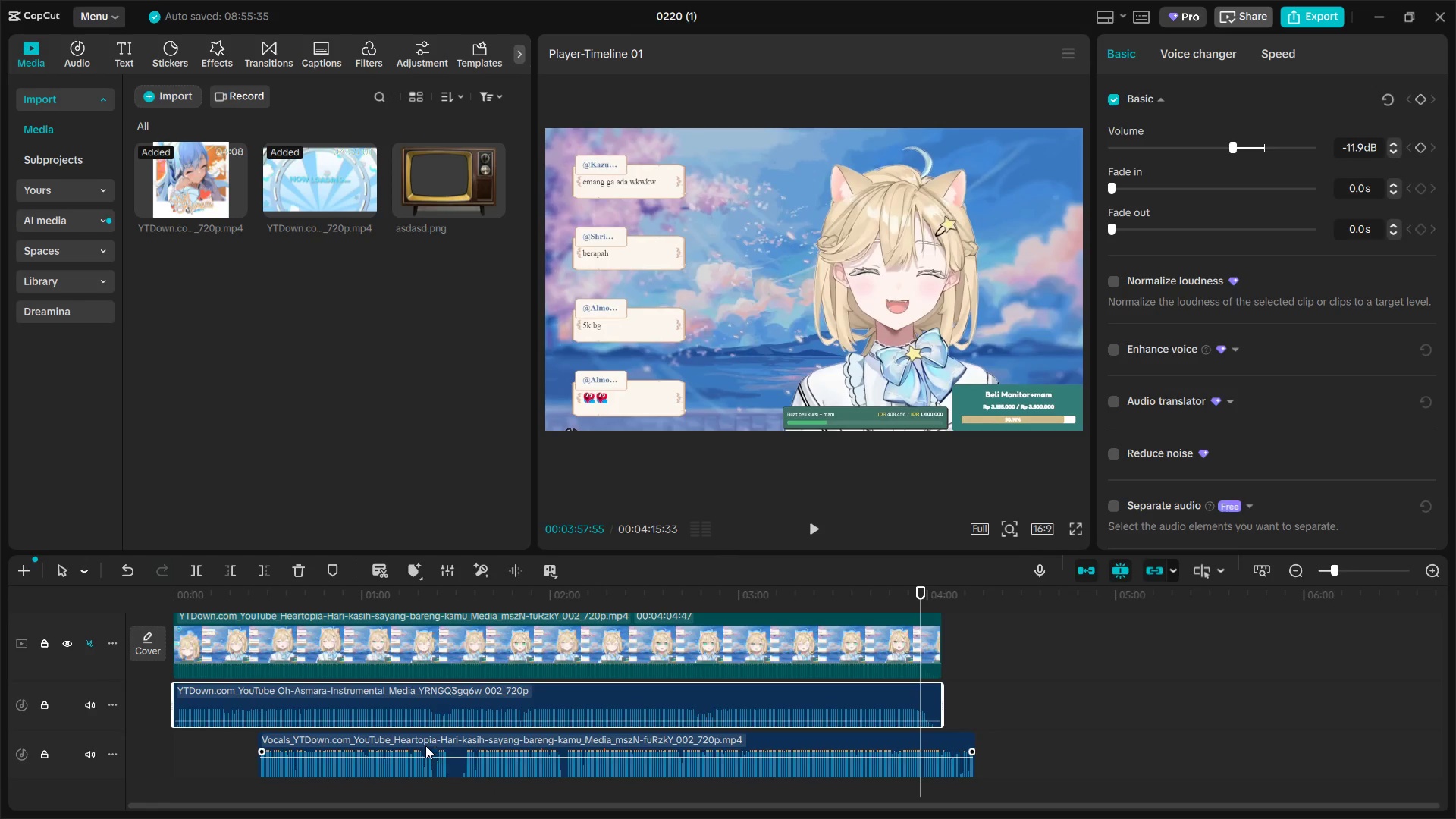 
left_click_drag(start_coordinate=[423, 740], to_coordinate=[367, 743])
 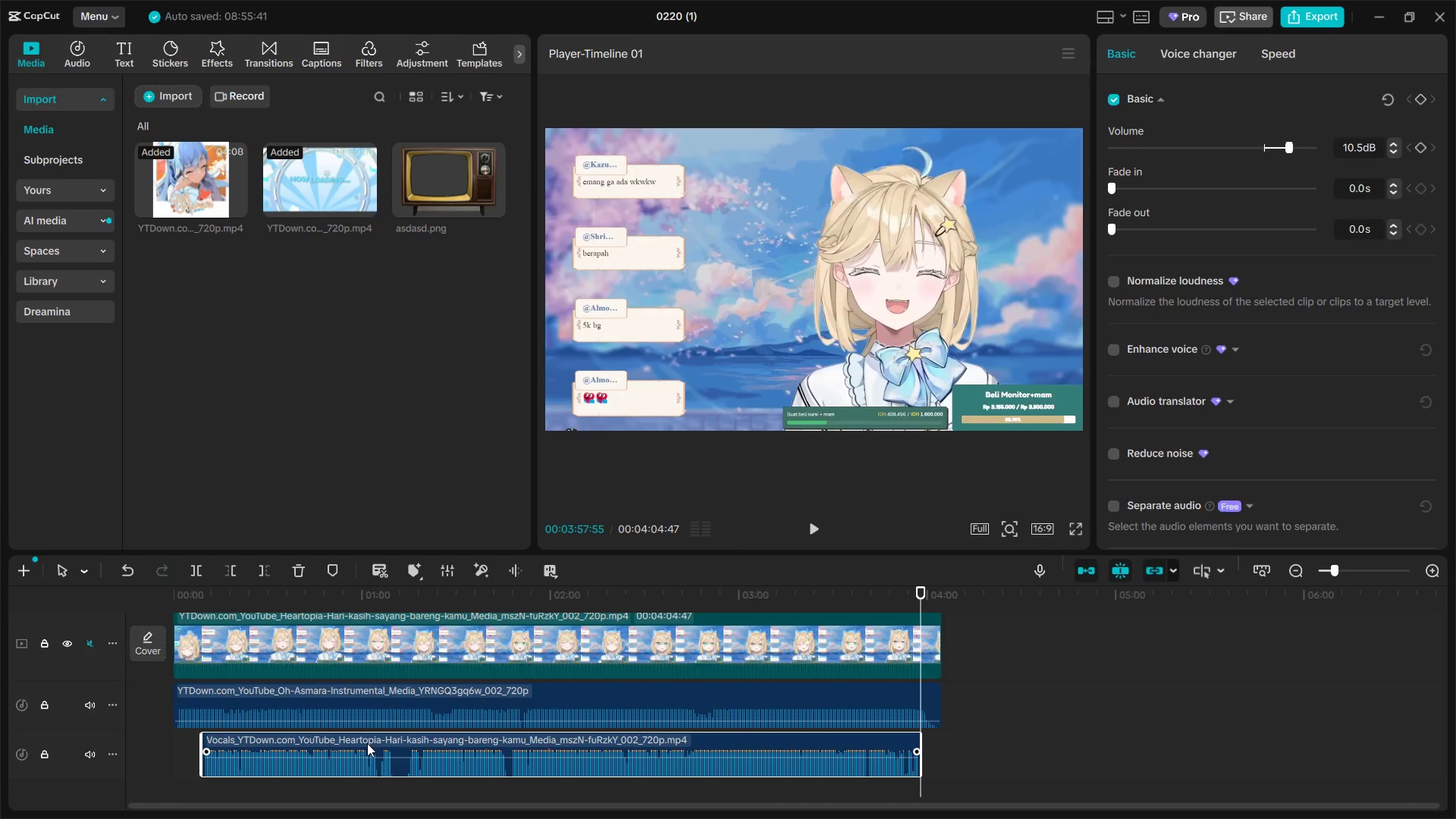 
key(Space)
 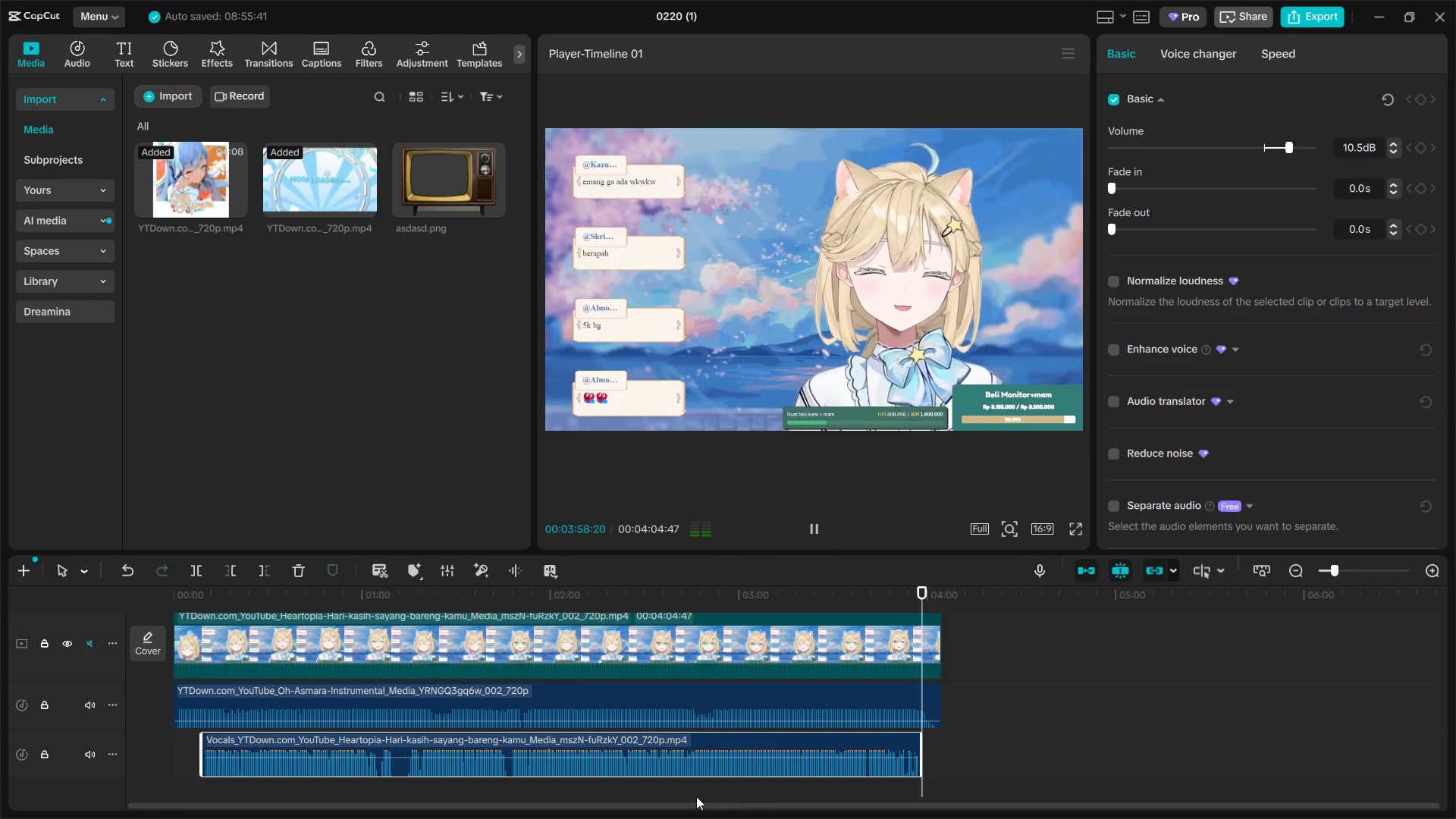 
key(Space)
 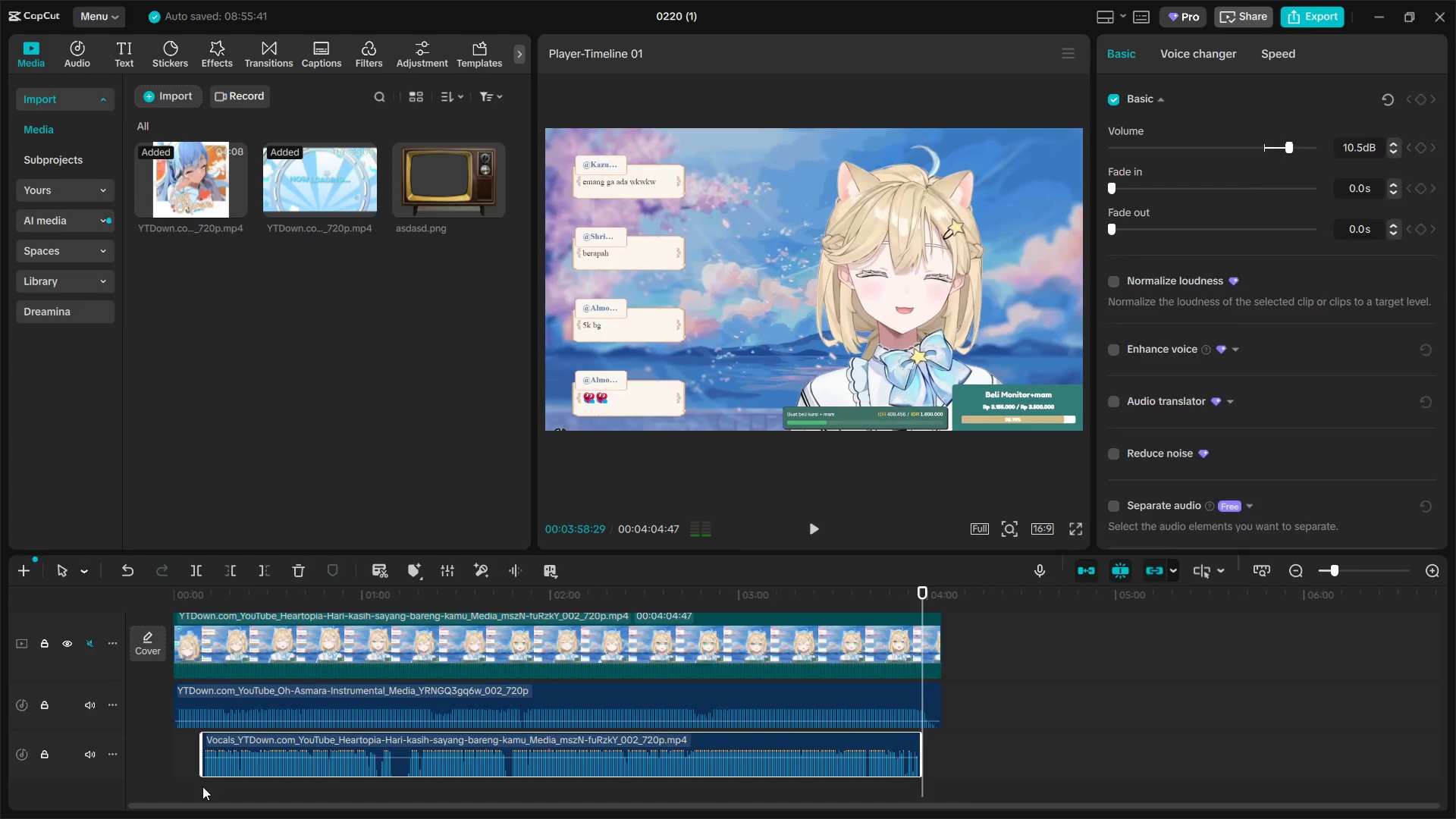 
left_click([202, 786])
 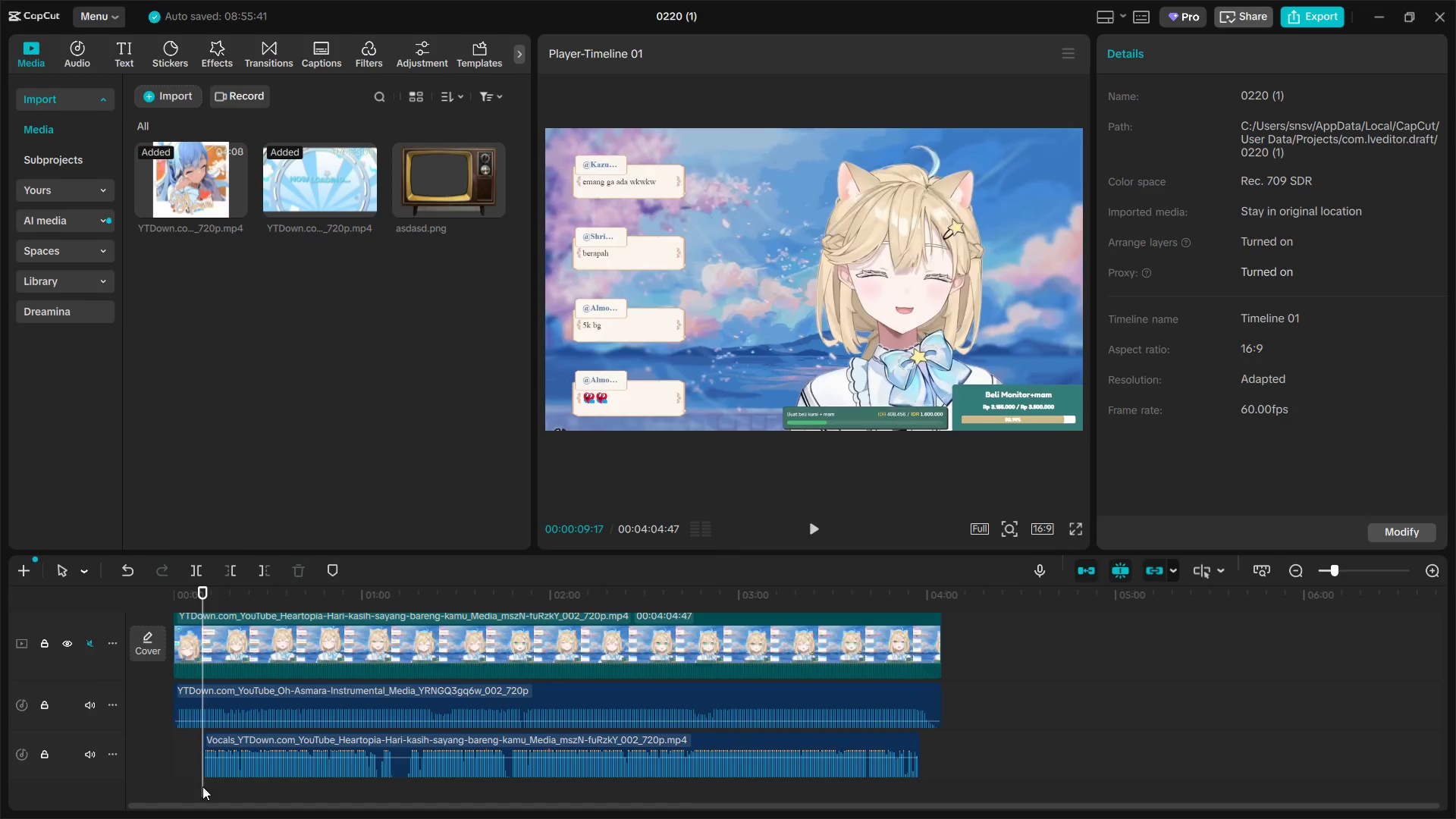 
key(Space)
 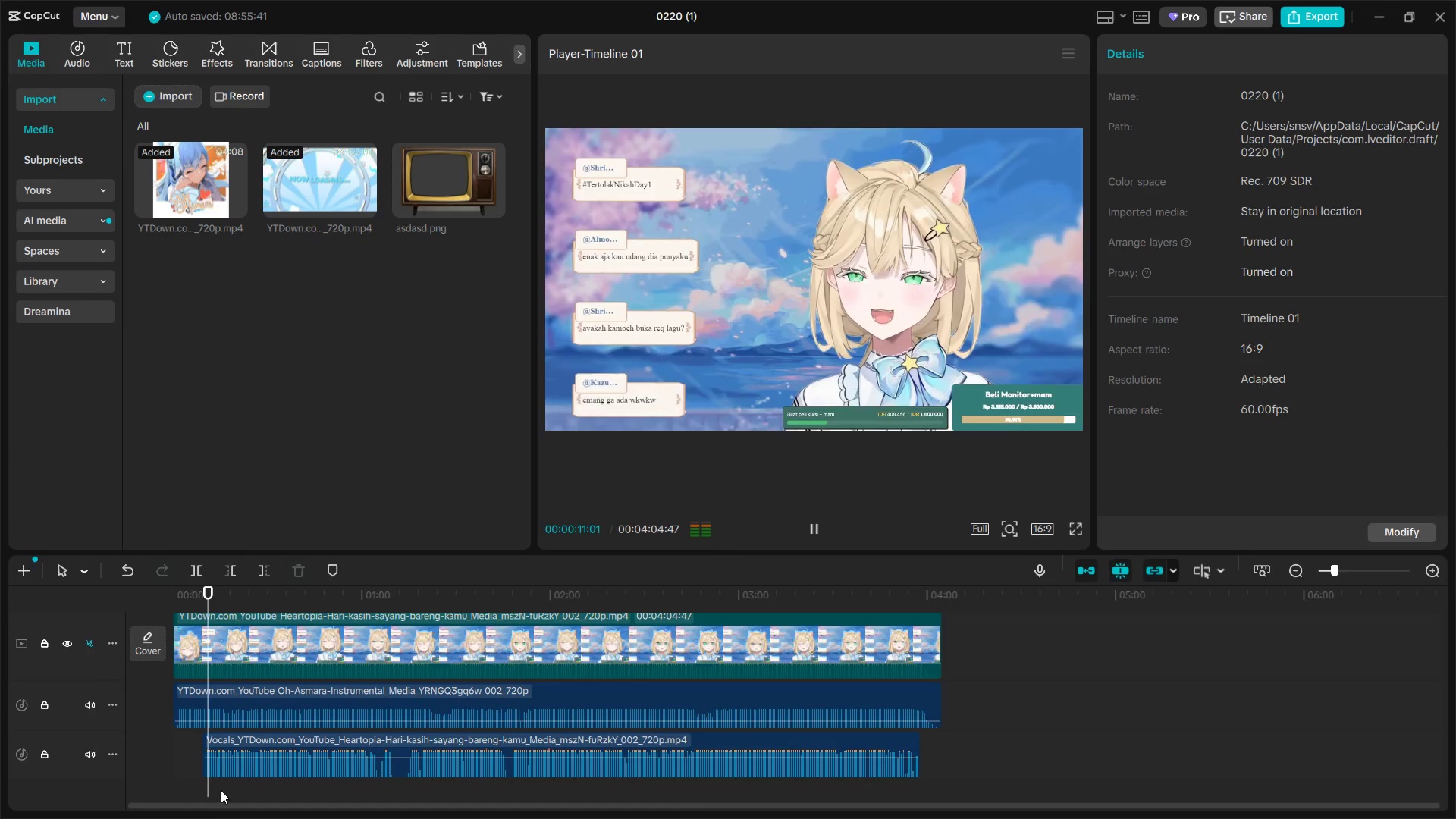 
key(Space)
 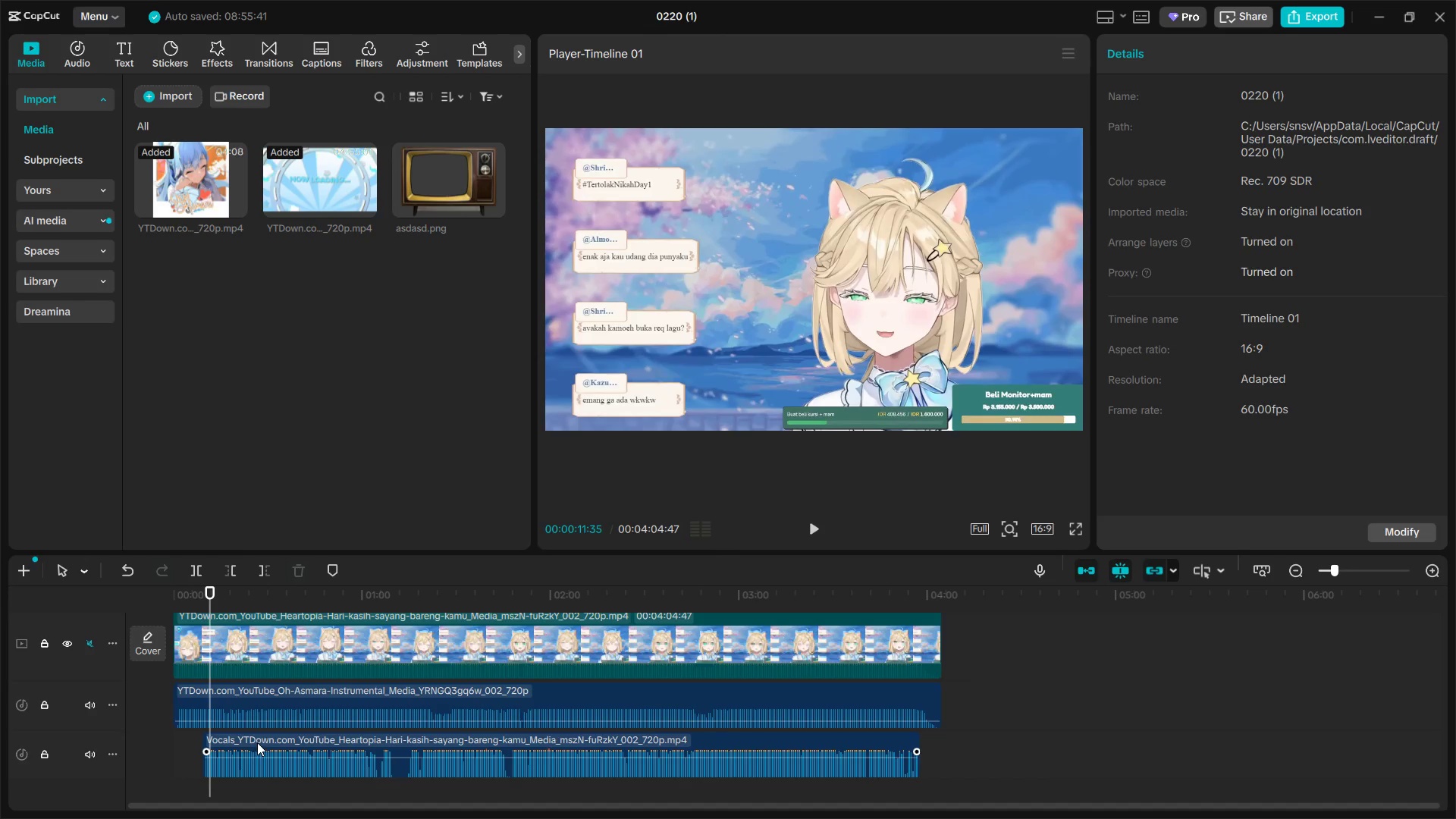 
left_click_drag(start_coordinate=[259, 742], to_coordinate=[281, 742])
 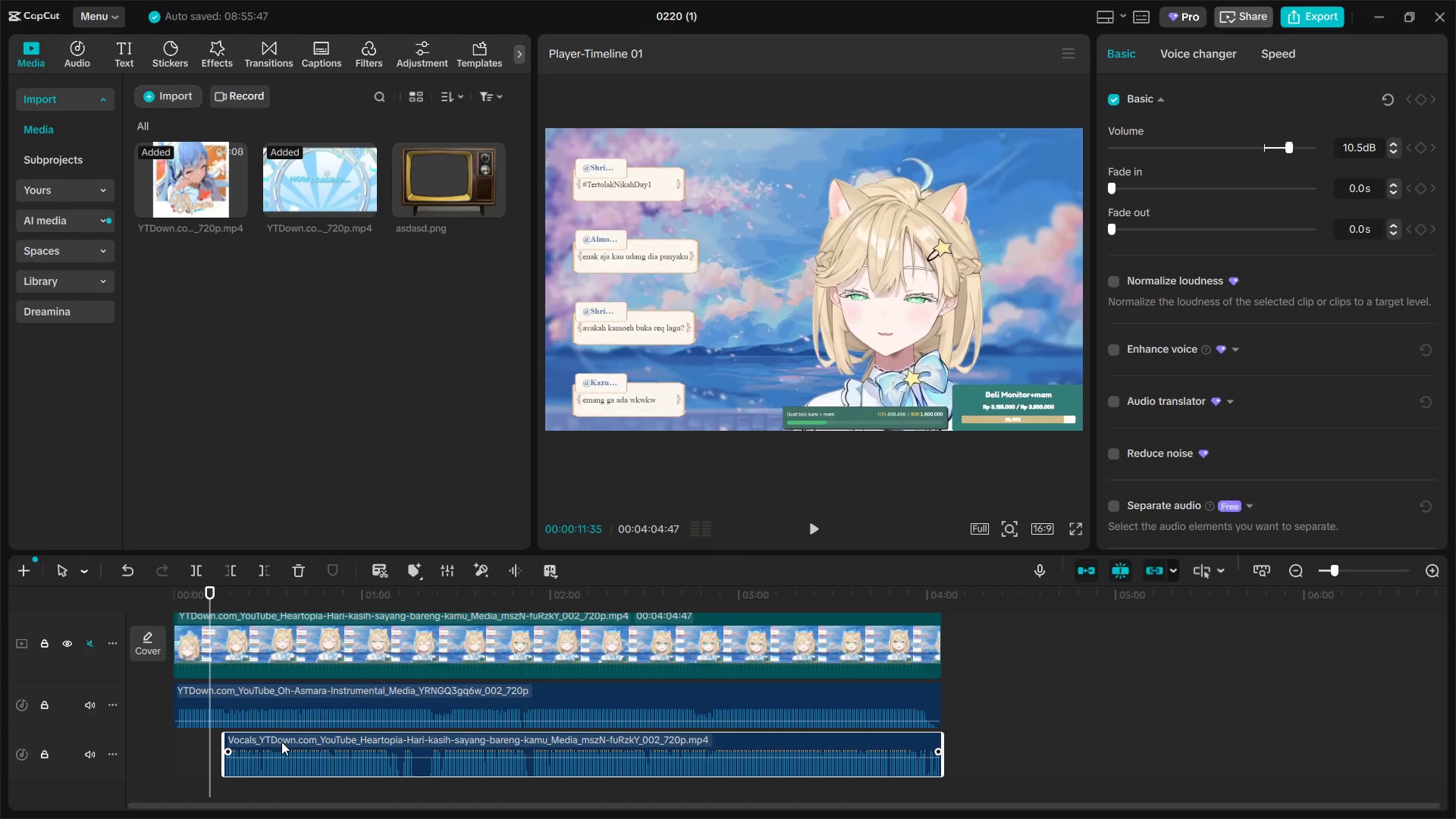 
key(Space)
 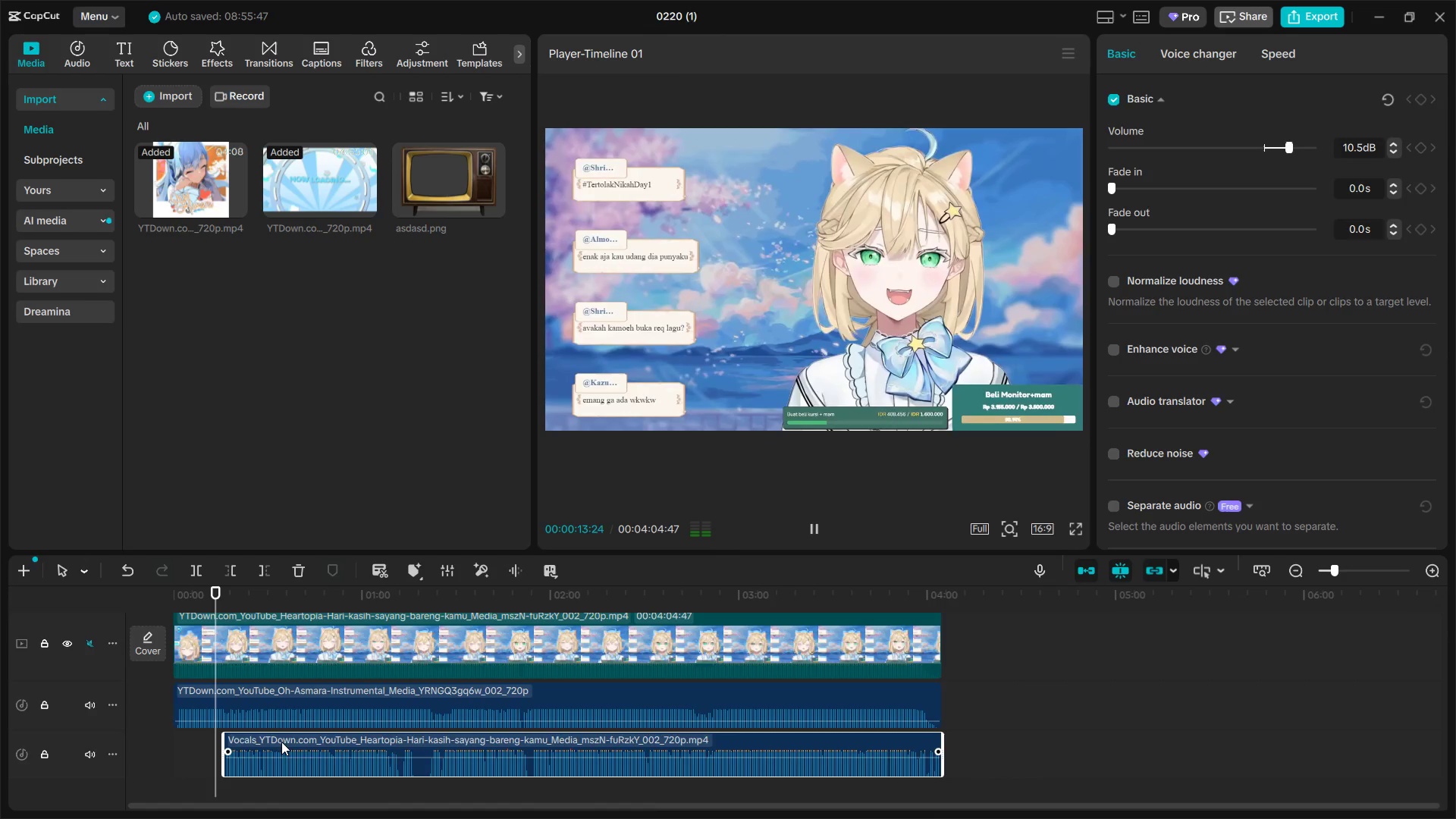 
left_click([1042, 752])
 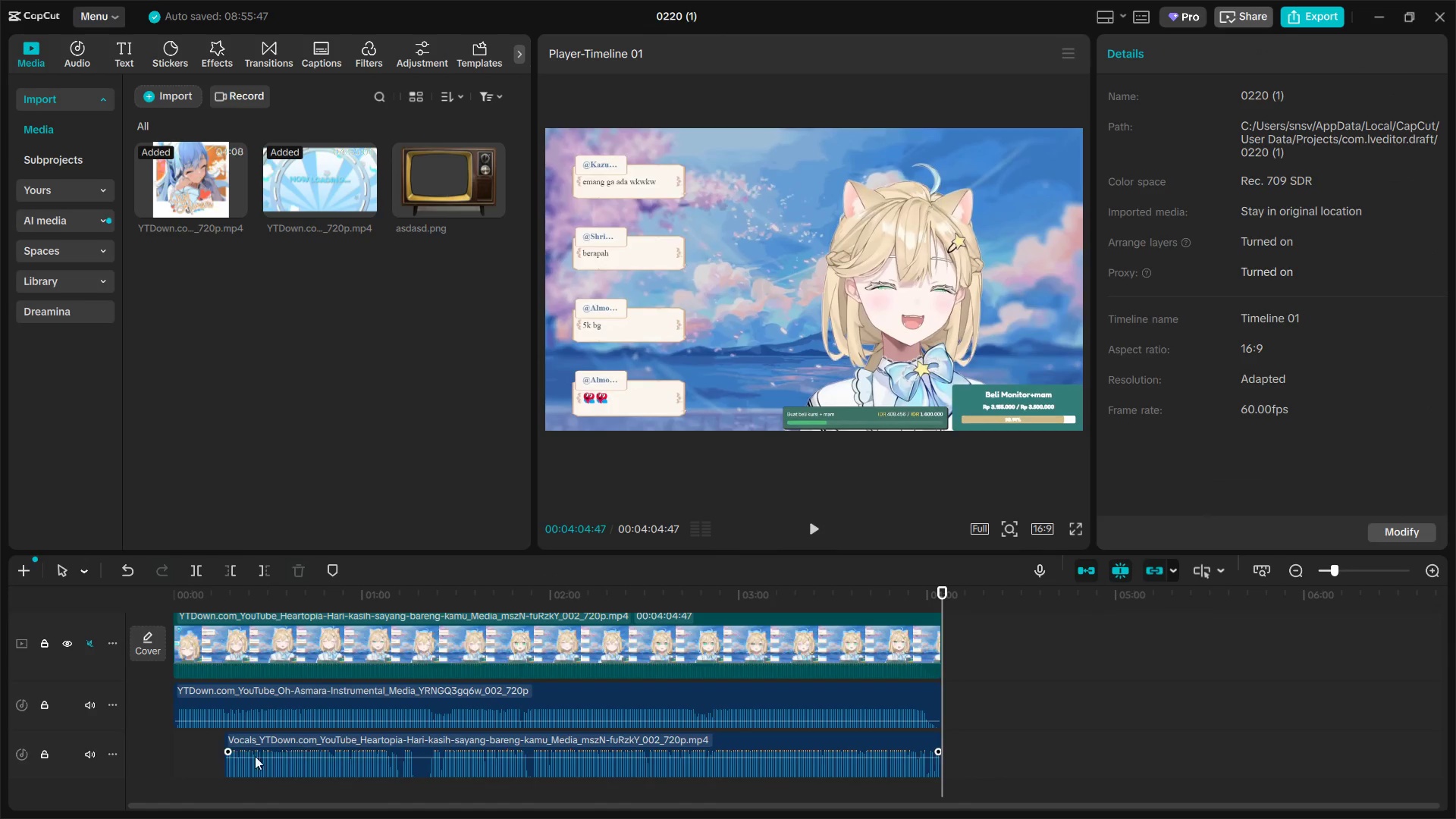 
left_click([212, 768])
 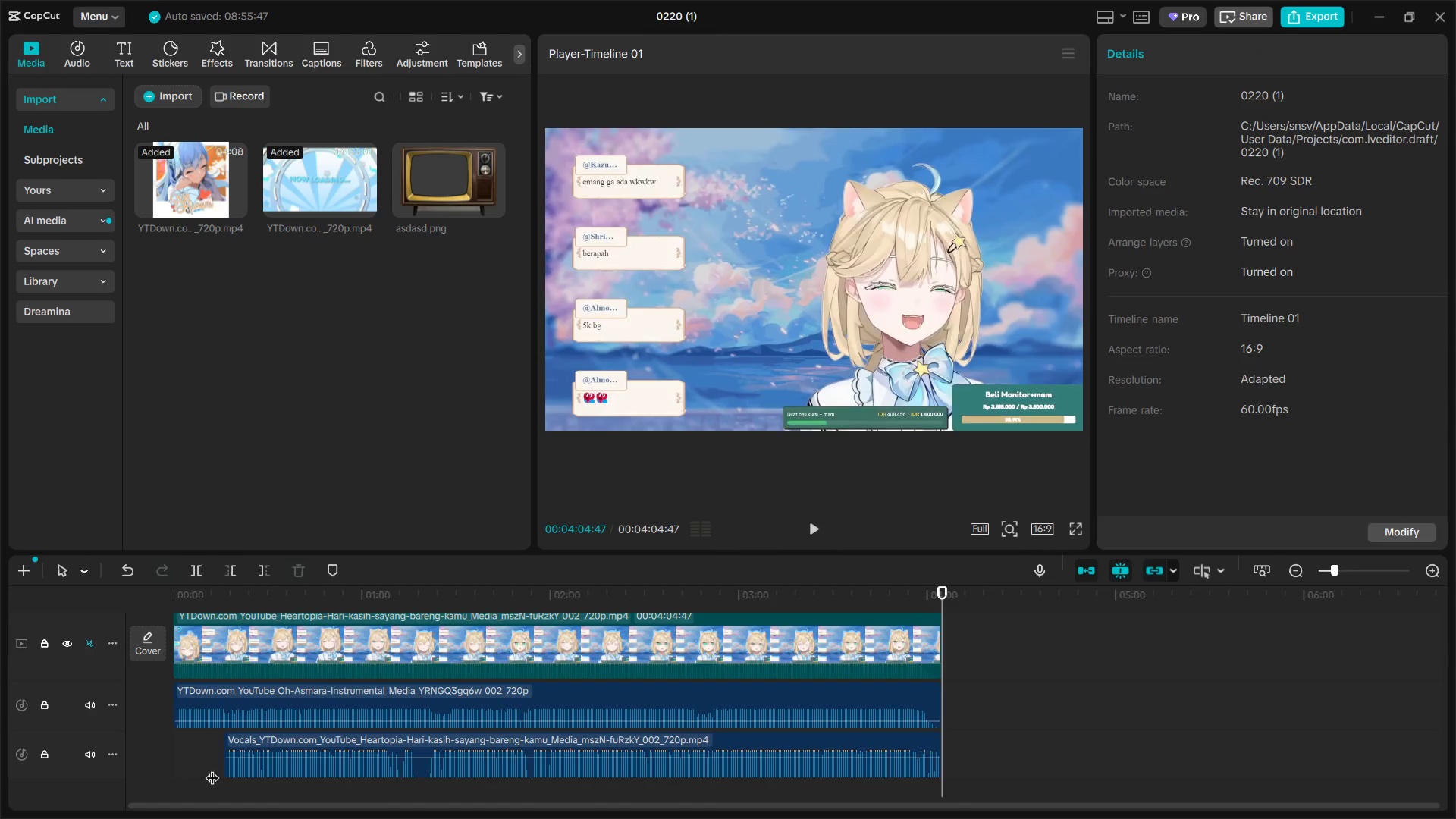 
key(Space)
 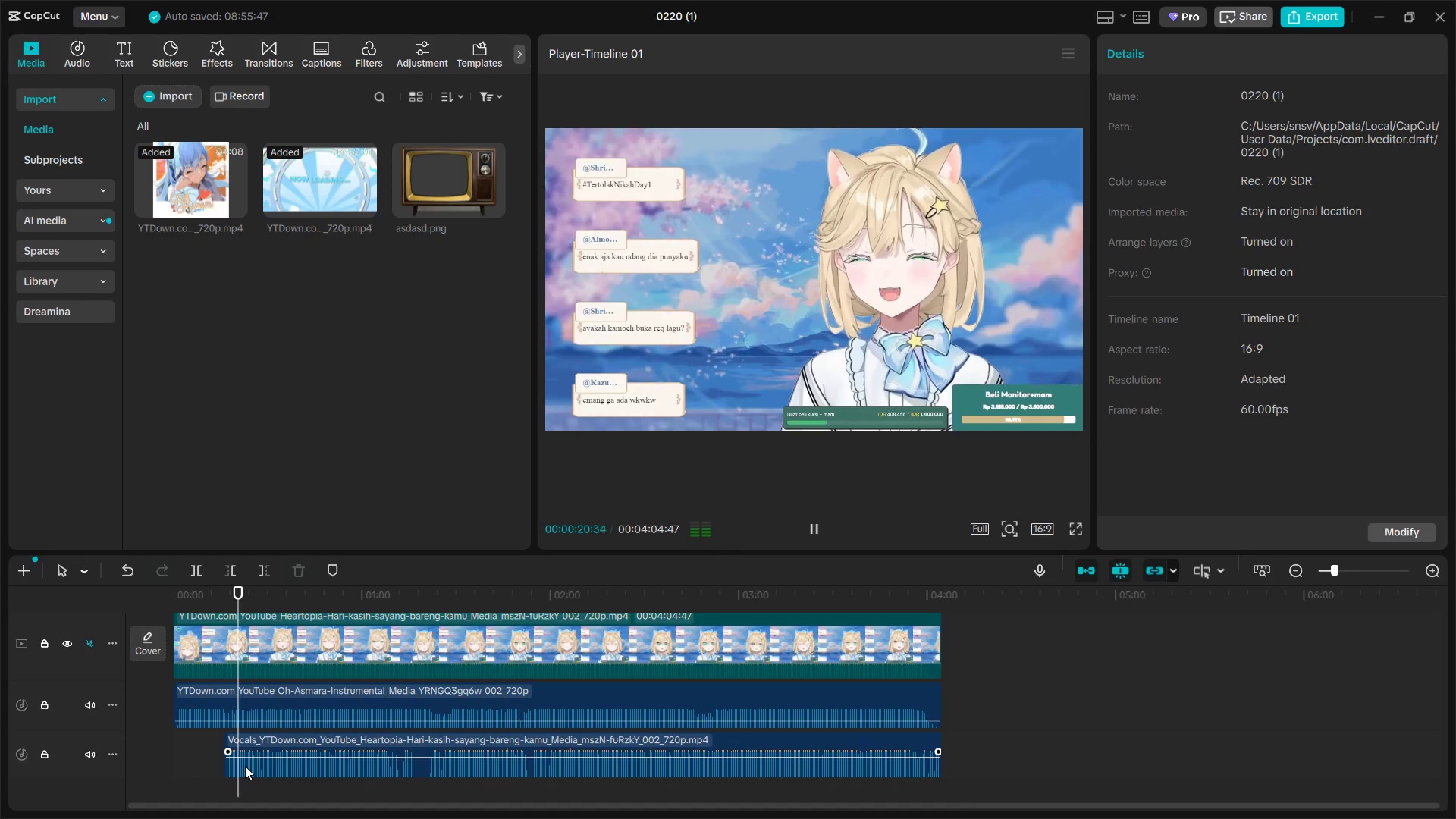 
wait(13.22)
 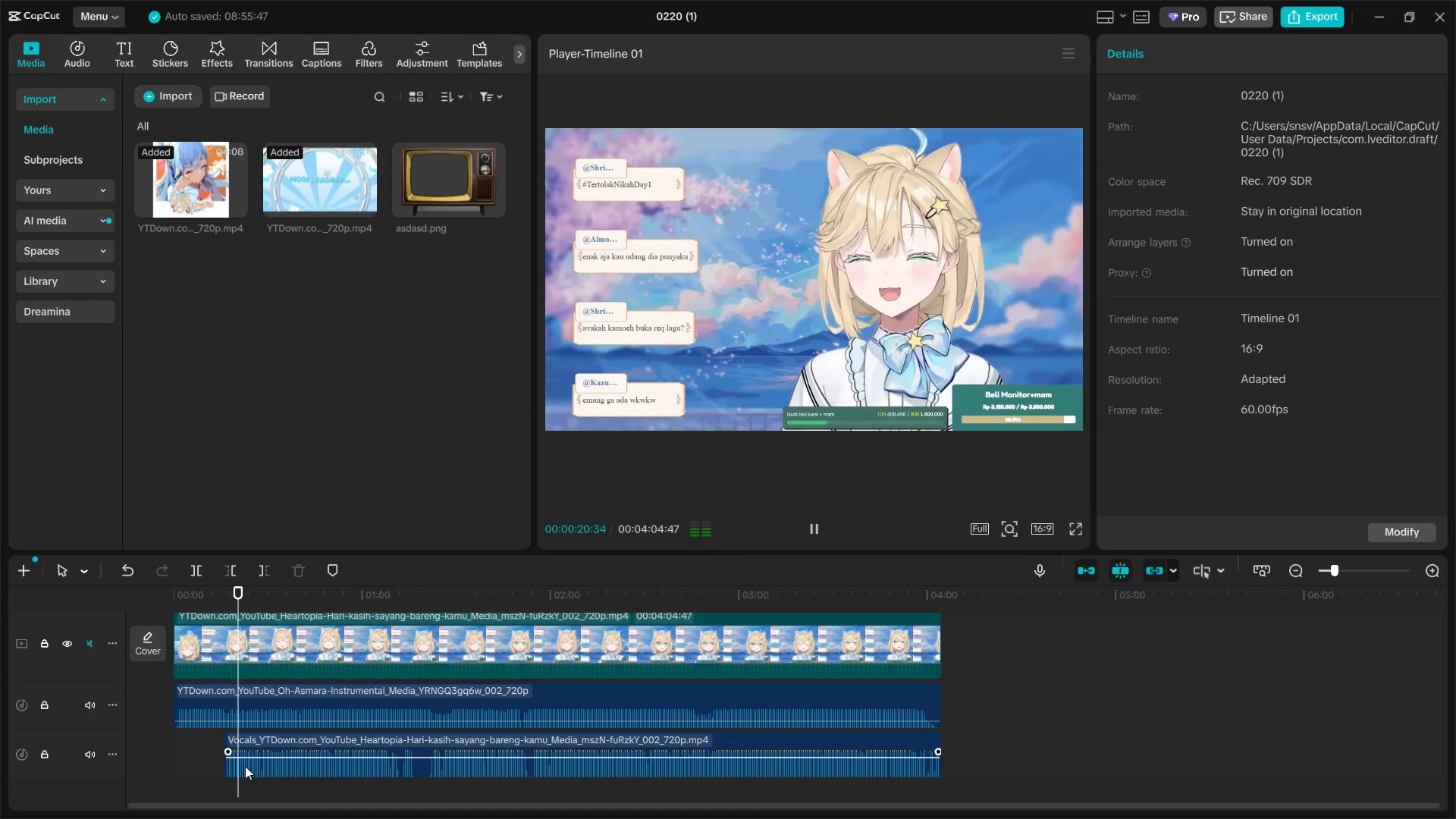 
scroll: coordinate [247, 765], scroll_direction: up, amount: 2.0
 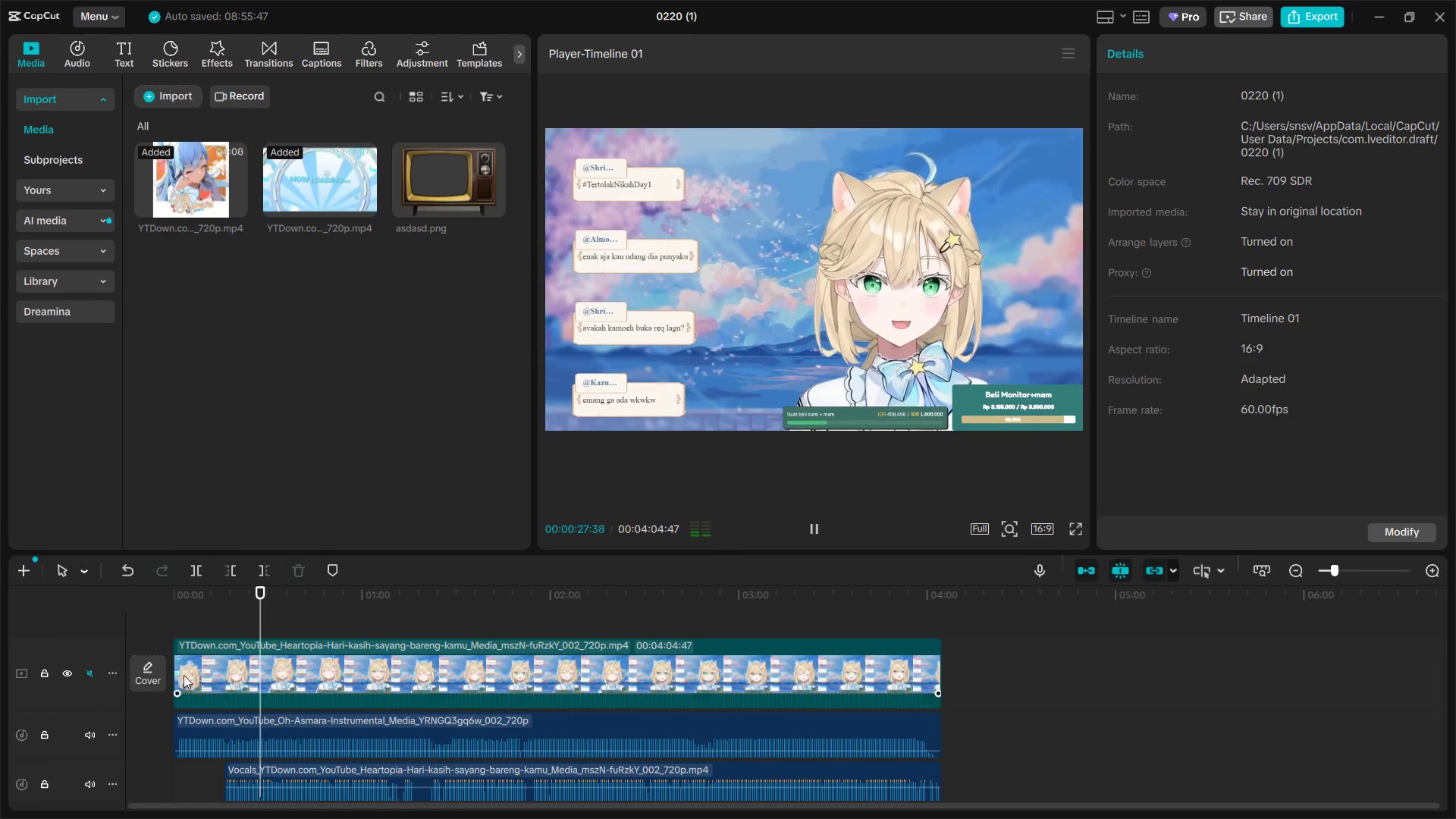 
left_click([195, 623])
 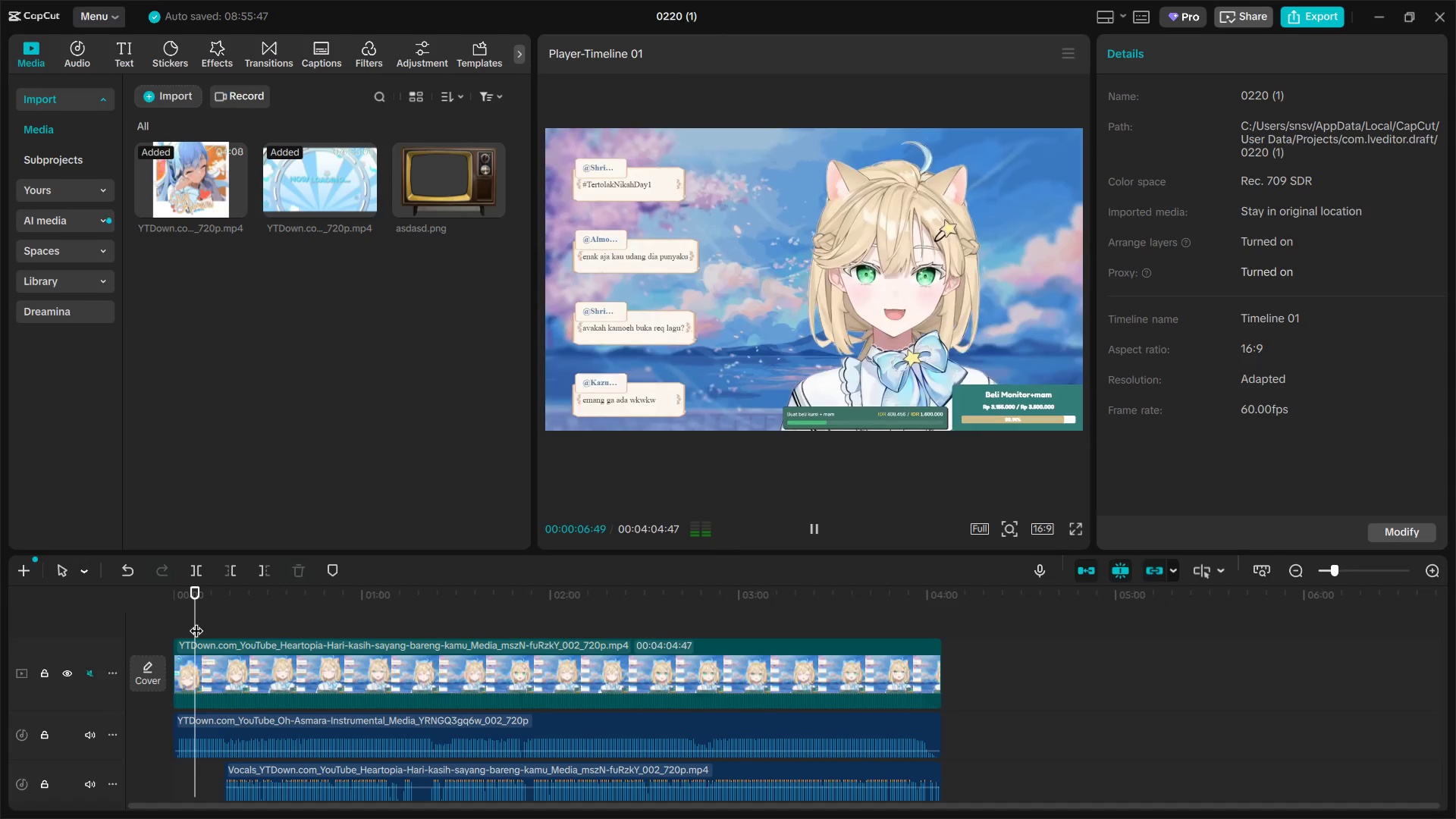 
left_click_drag(start_coordinate=[196, 621], to_coordinate=[145, 623])
 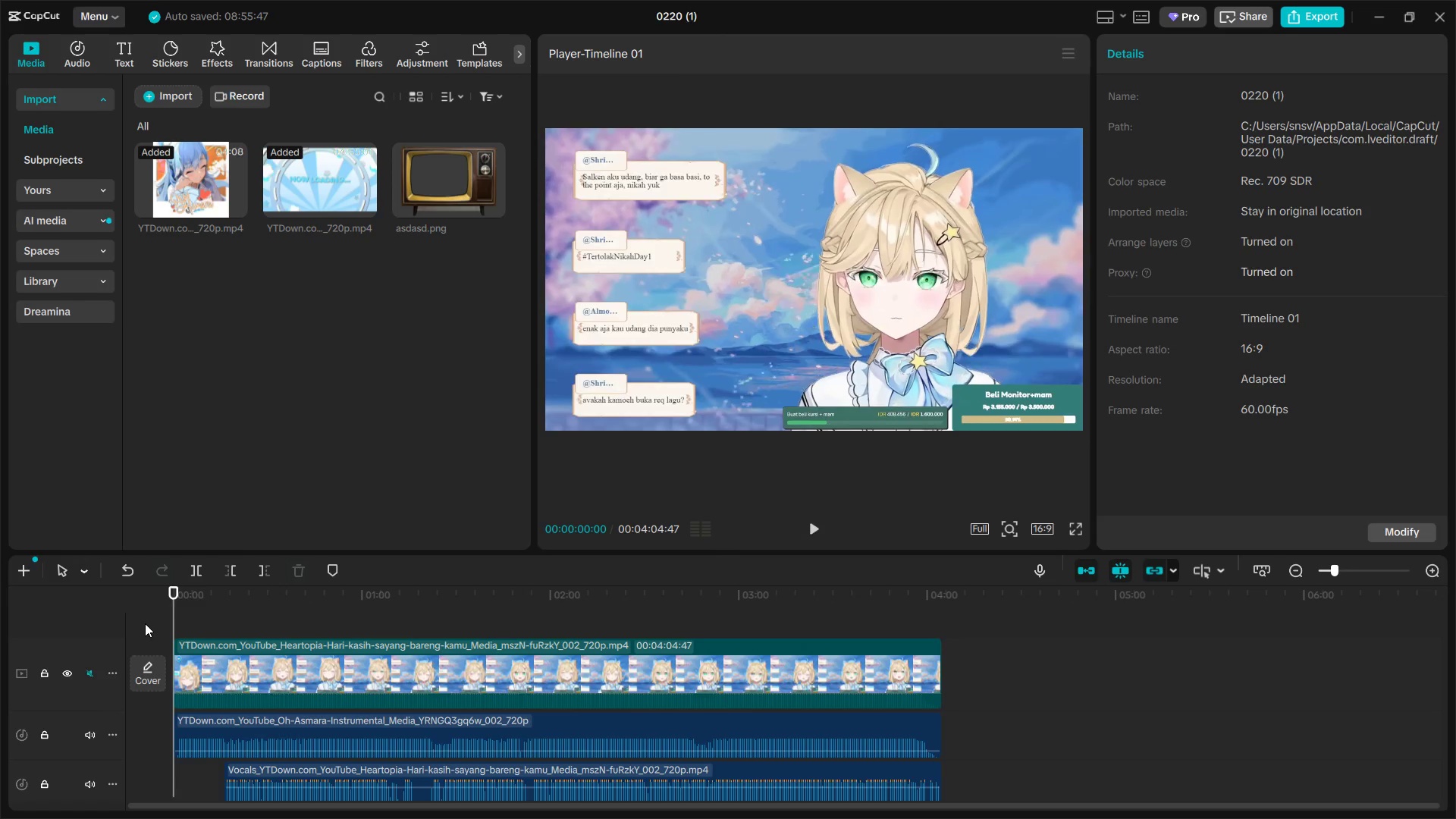 
key(Space)
 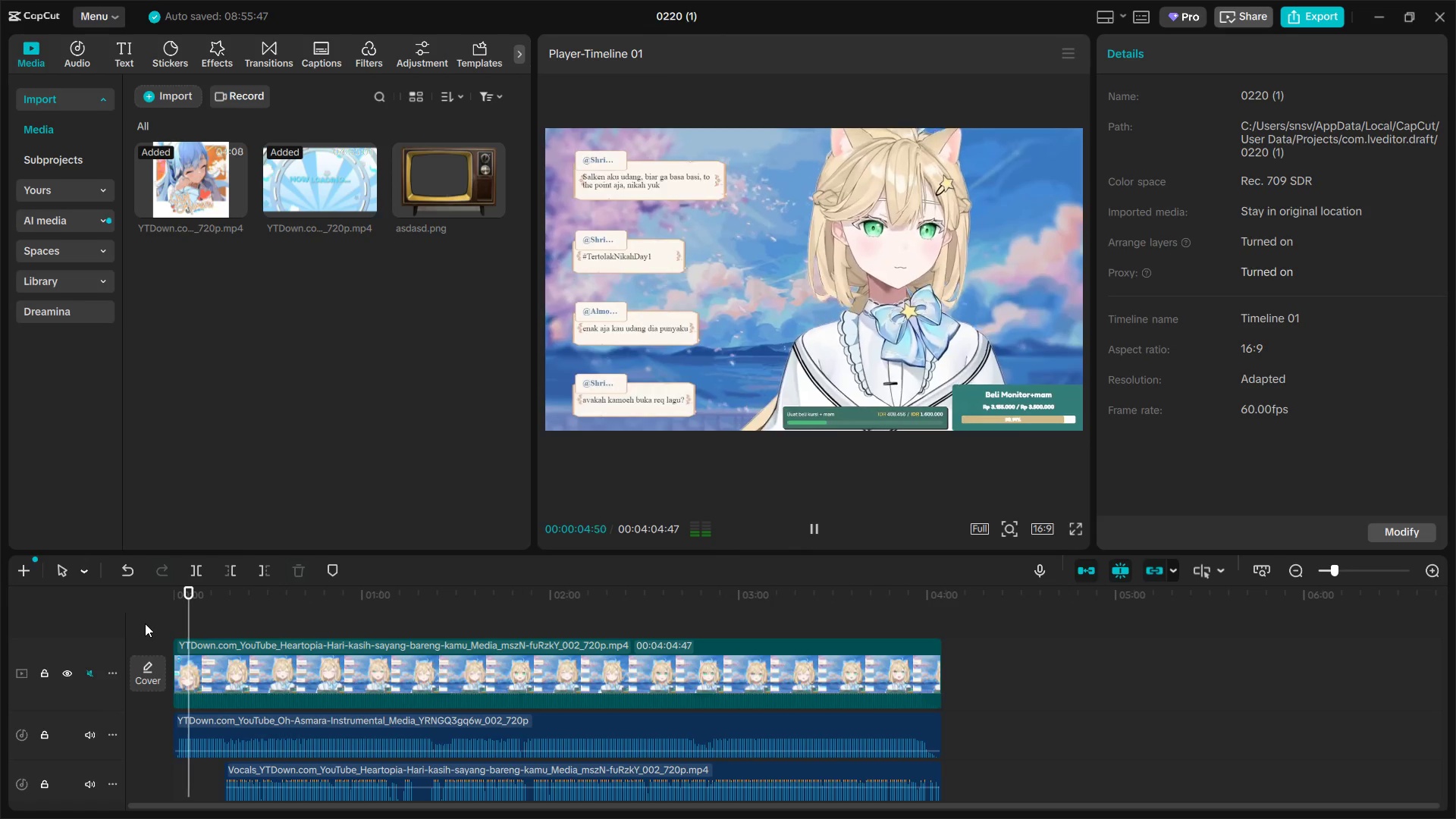 
wait(6.53)
 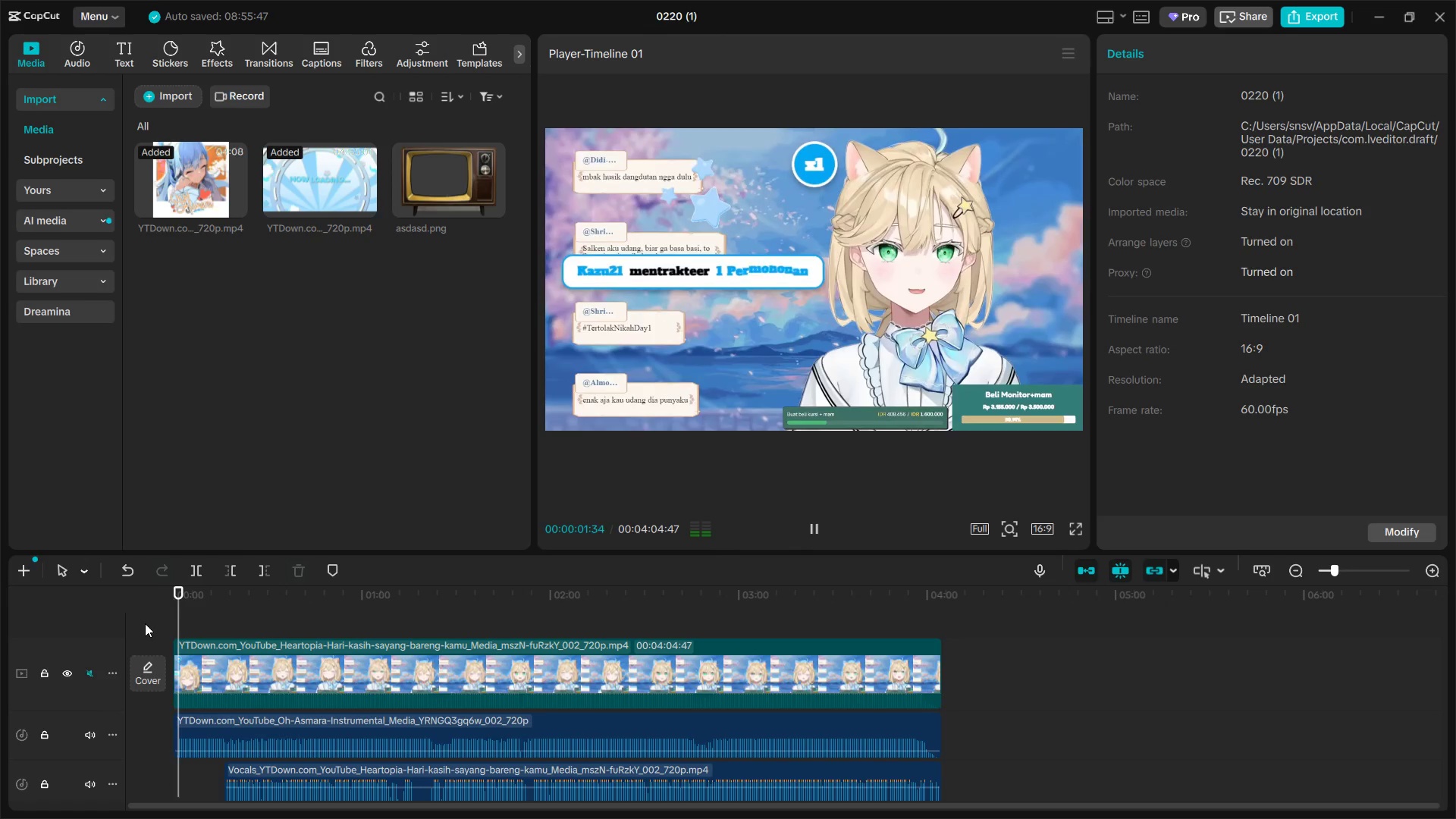 
double_click([213, 616])
 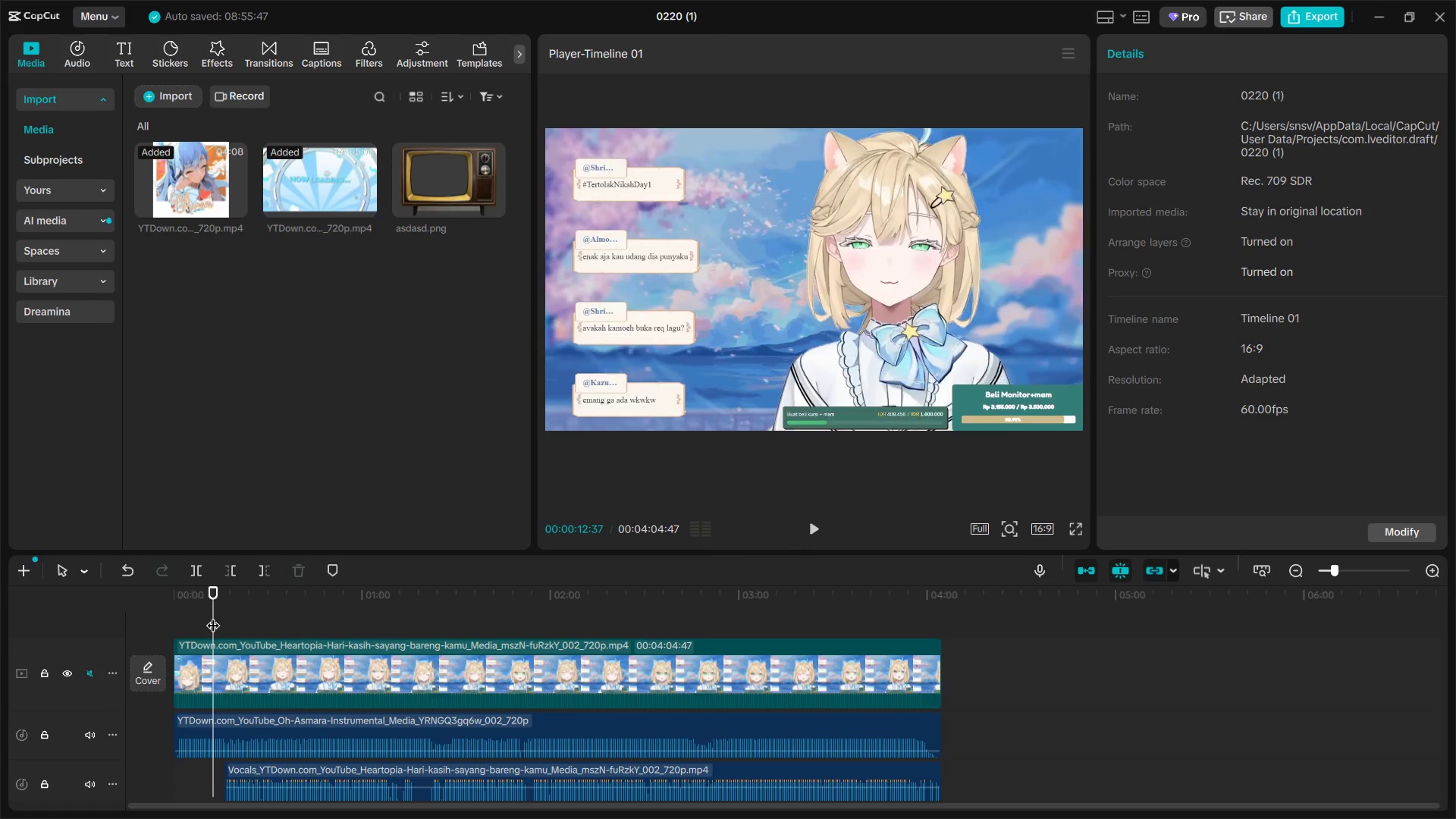 
key(Space)
 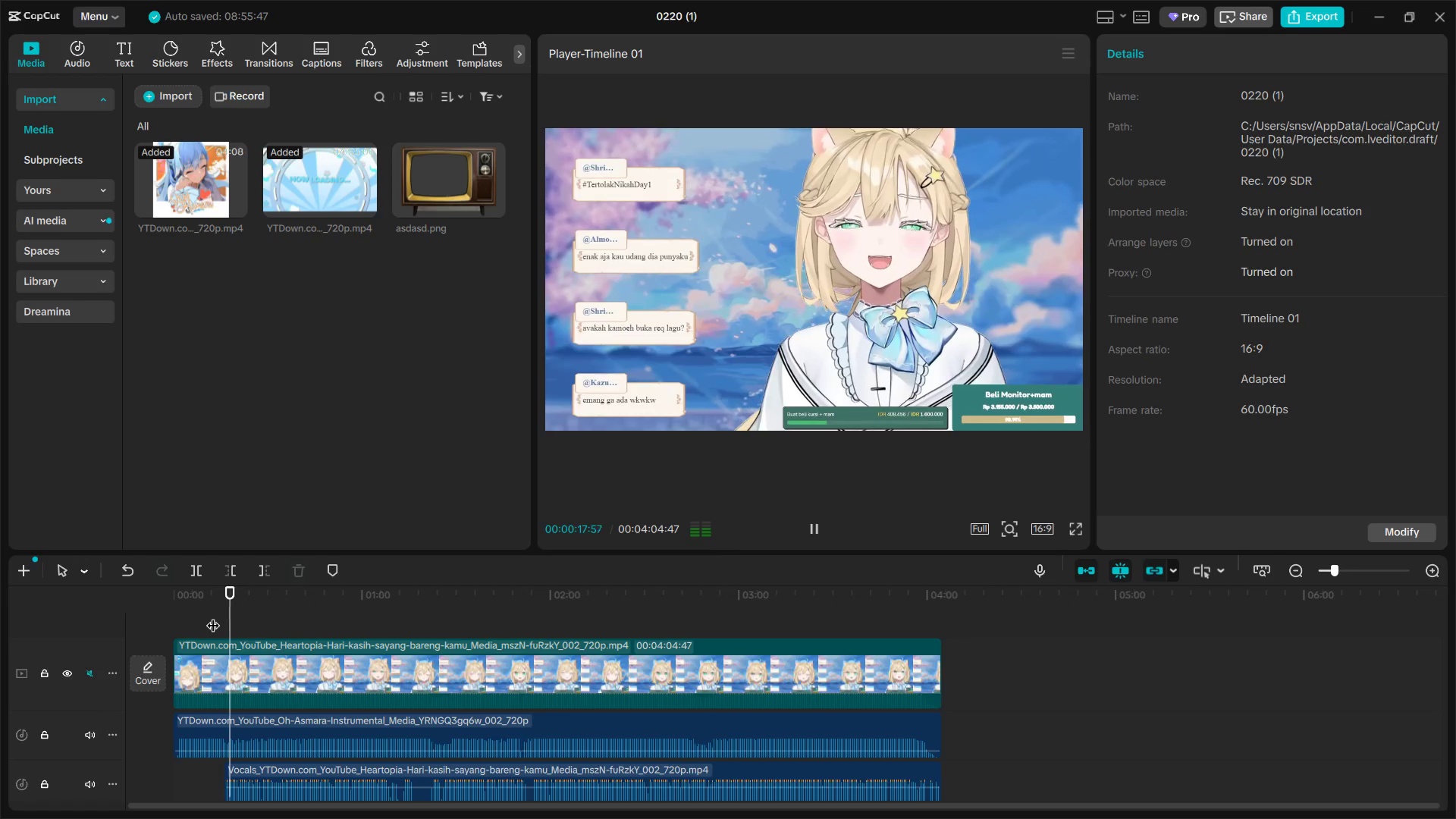 
wait(7.11)
 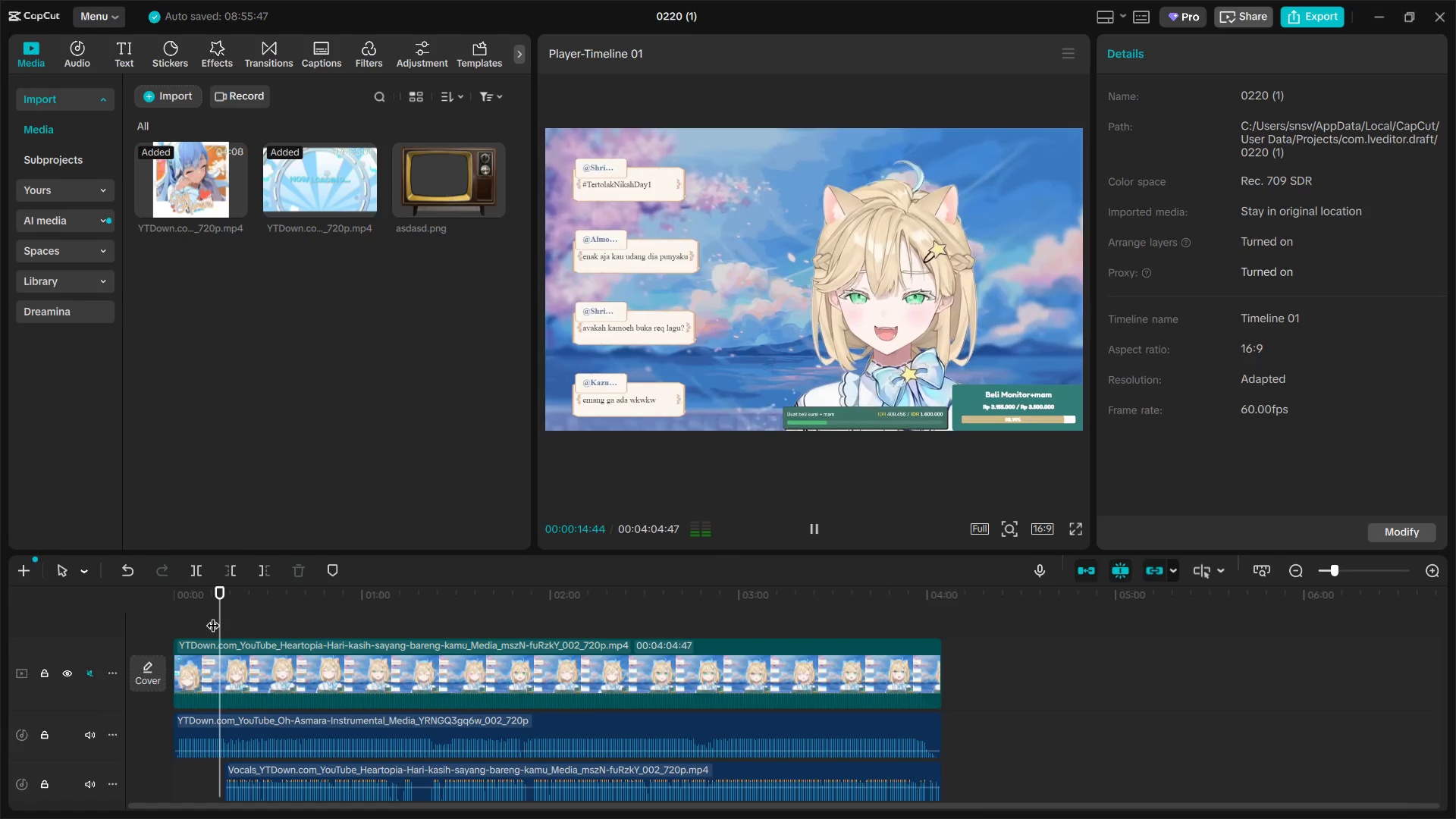 
left_click([405, 623])
 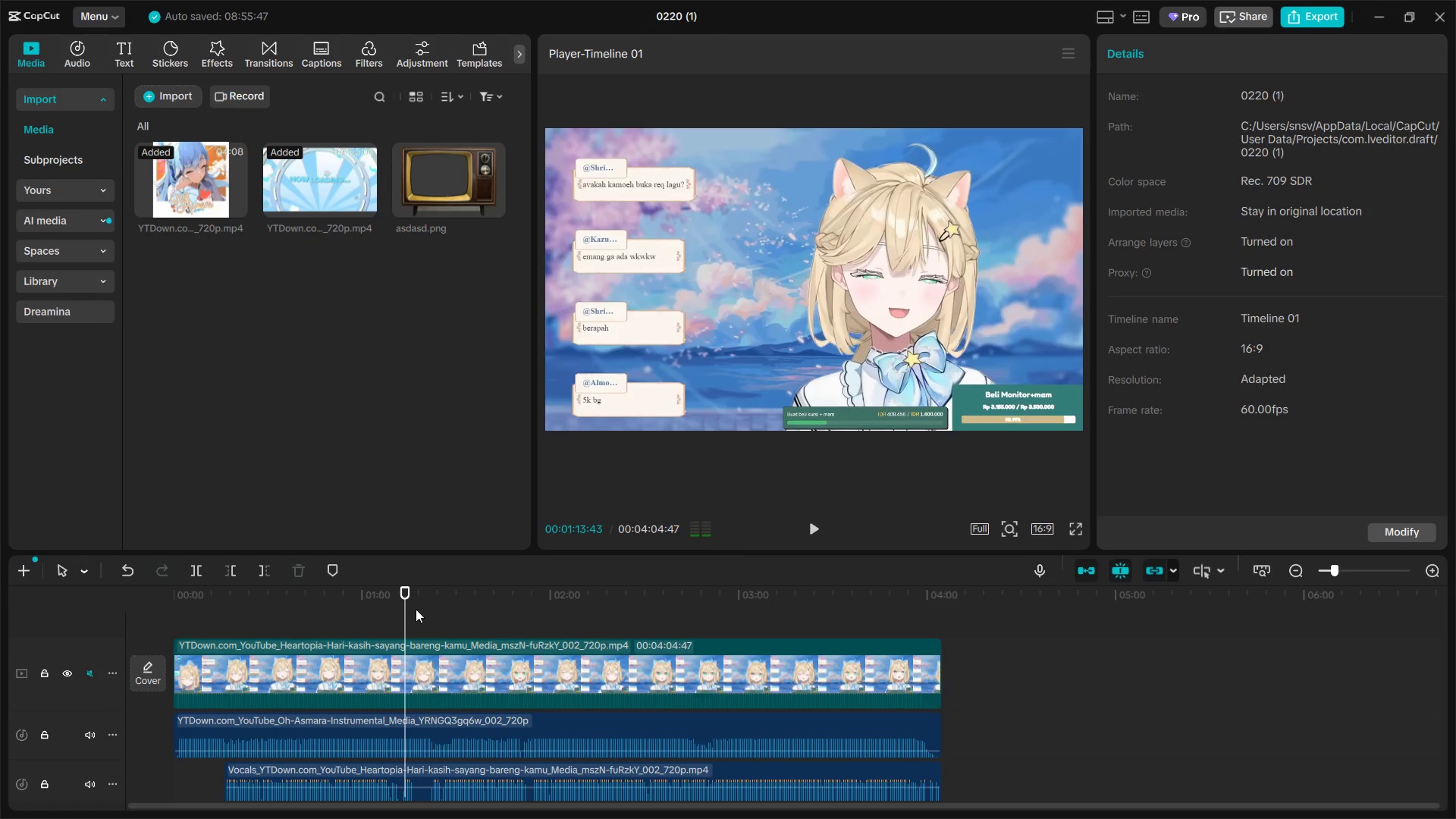 
key(Space)
 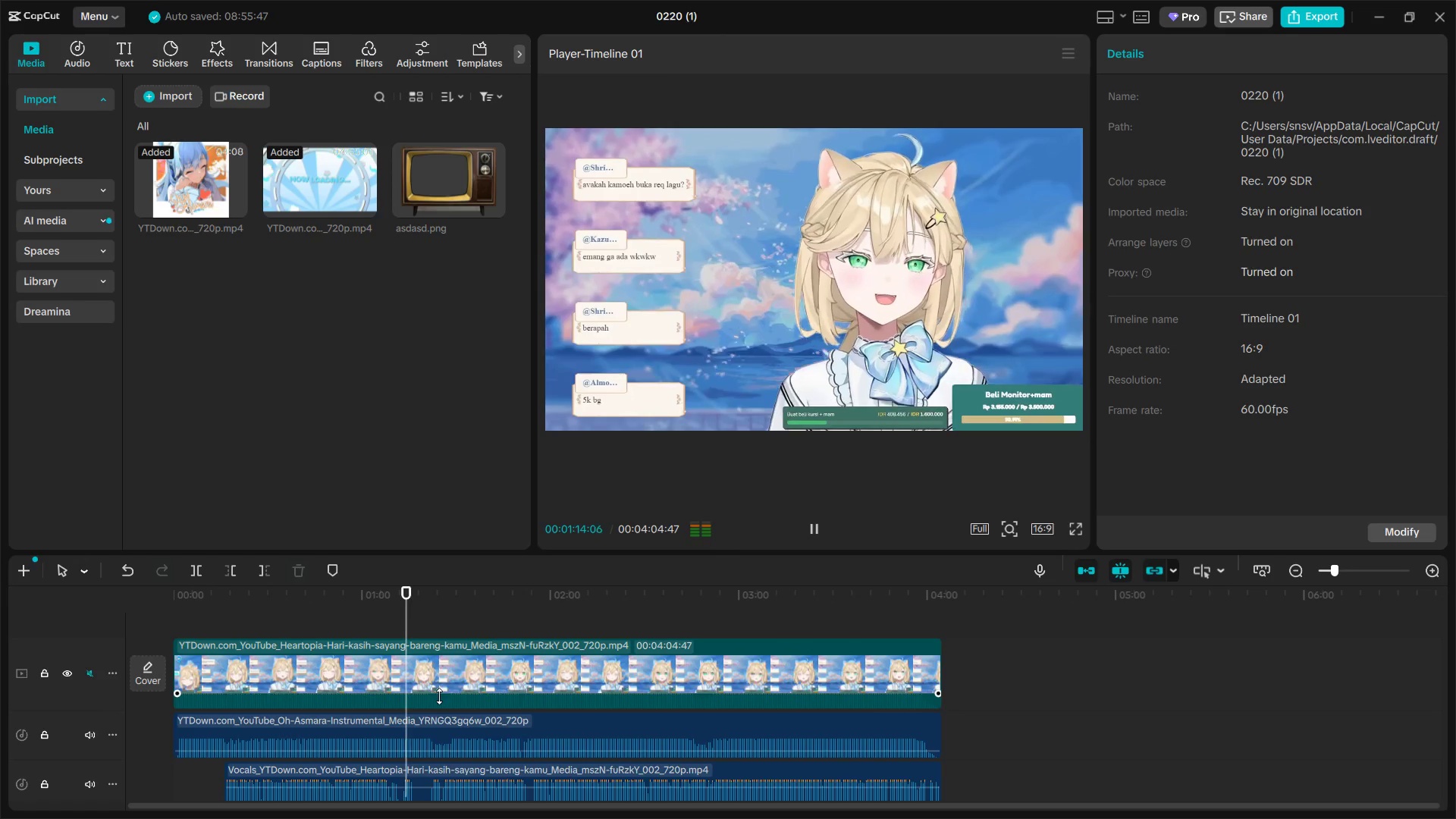 
scroll: coordinate [413, 750], scroll_direction: down, amount: 6.0
 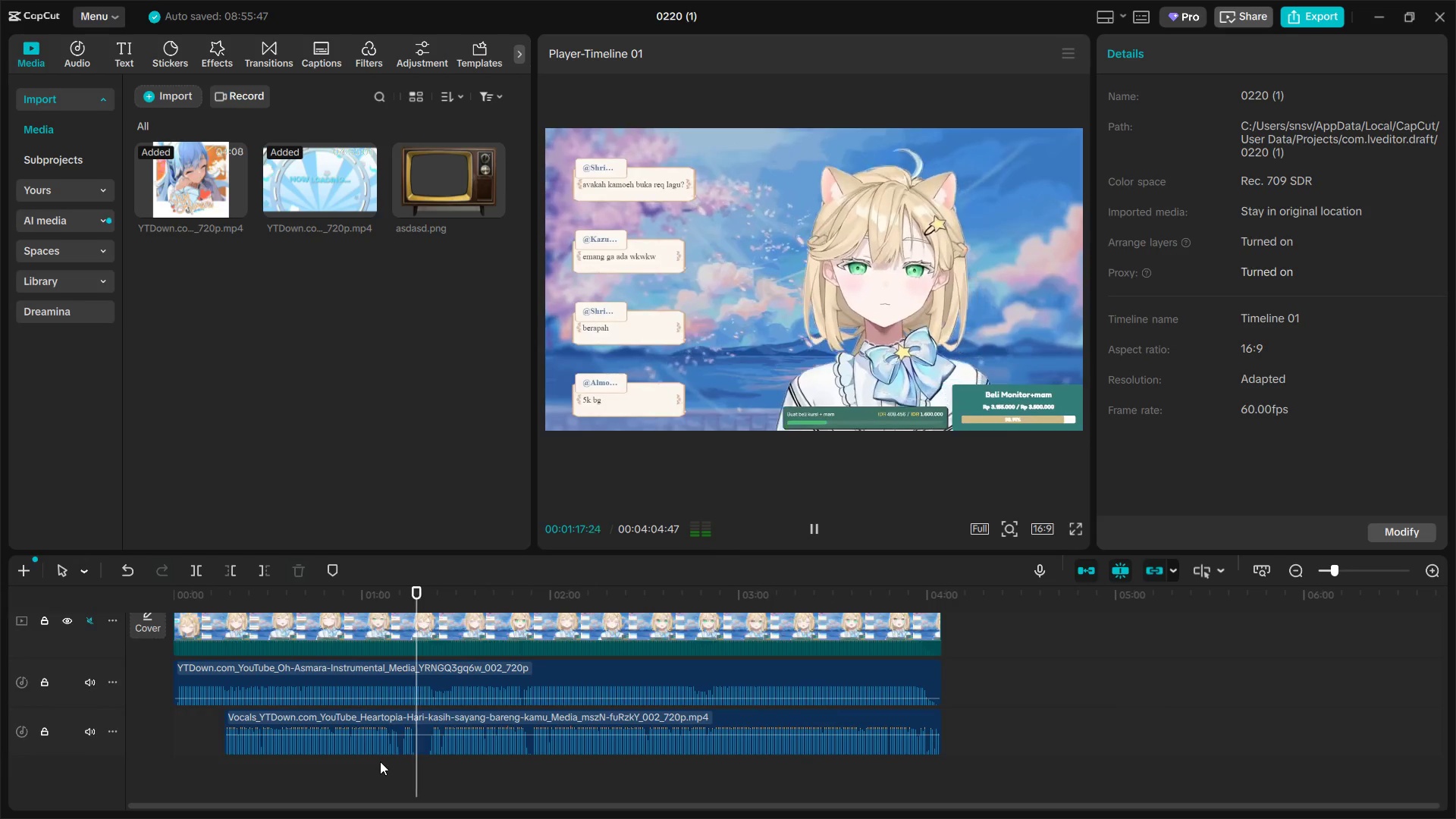 
key(Control+Space)
 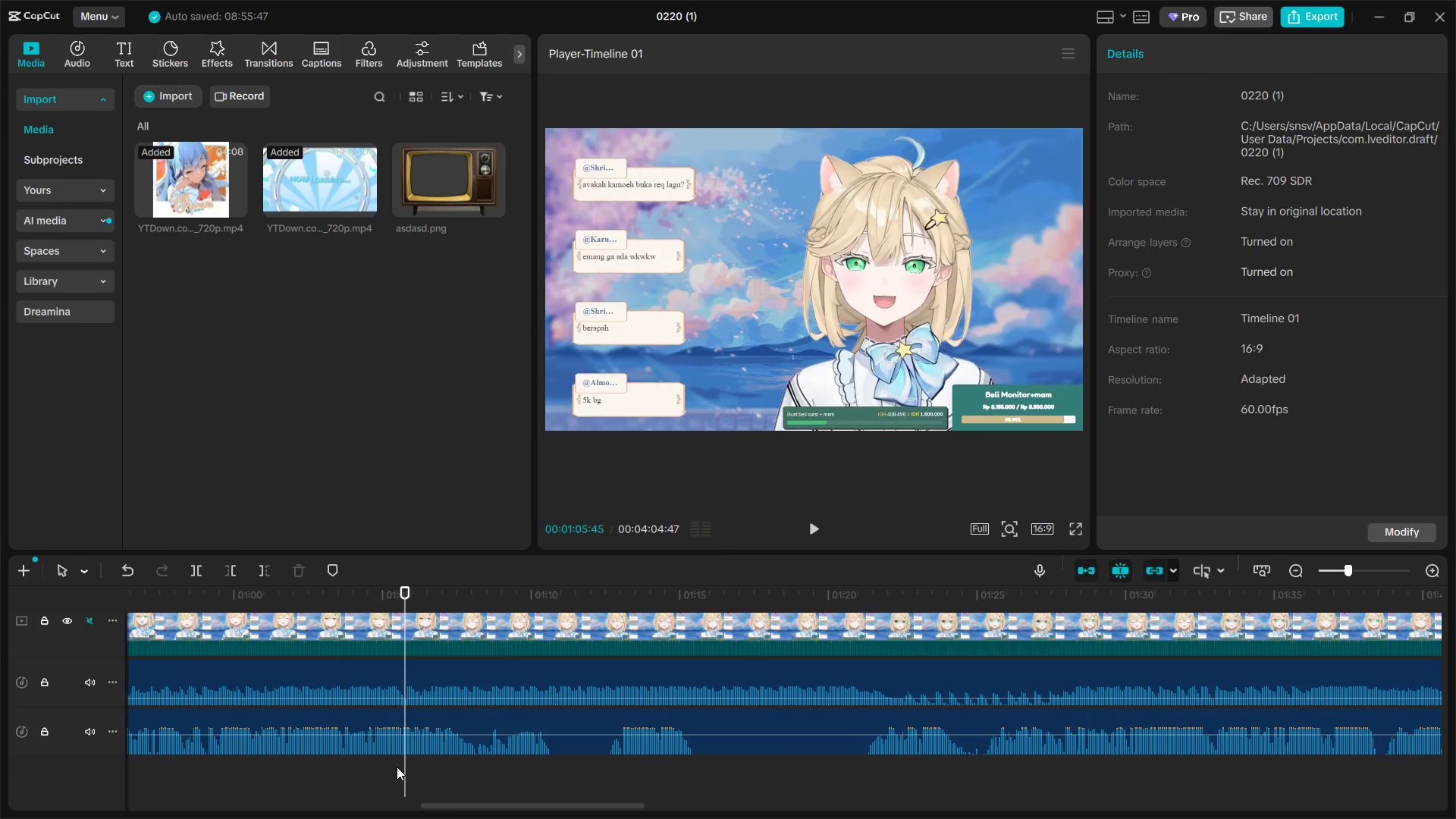 
scroll: coordinate [397, 769], scroll_direction: up, amount: 17.0
 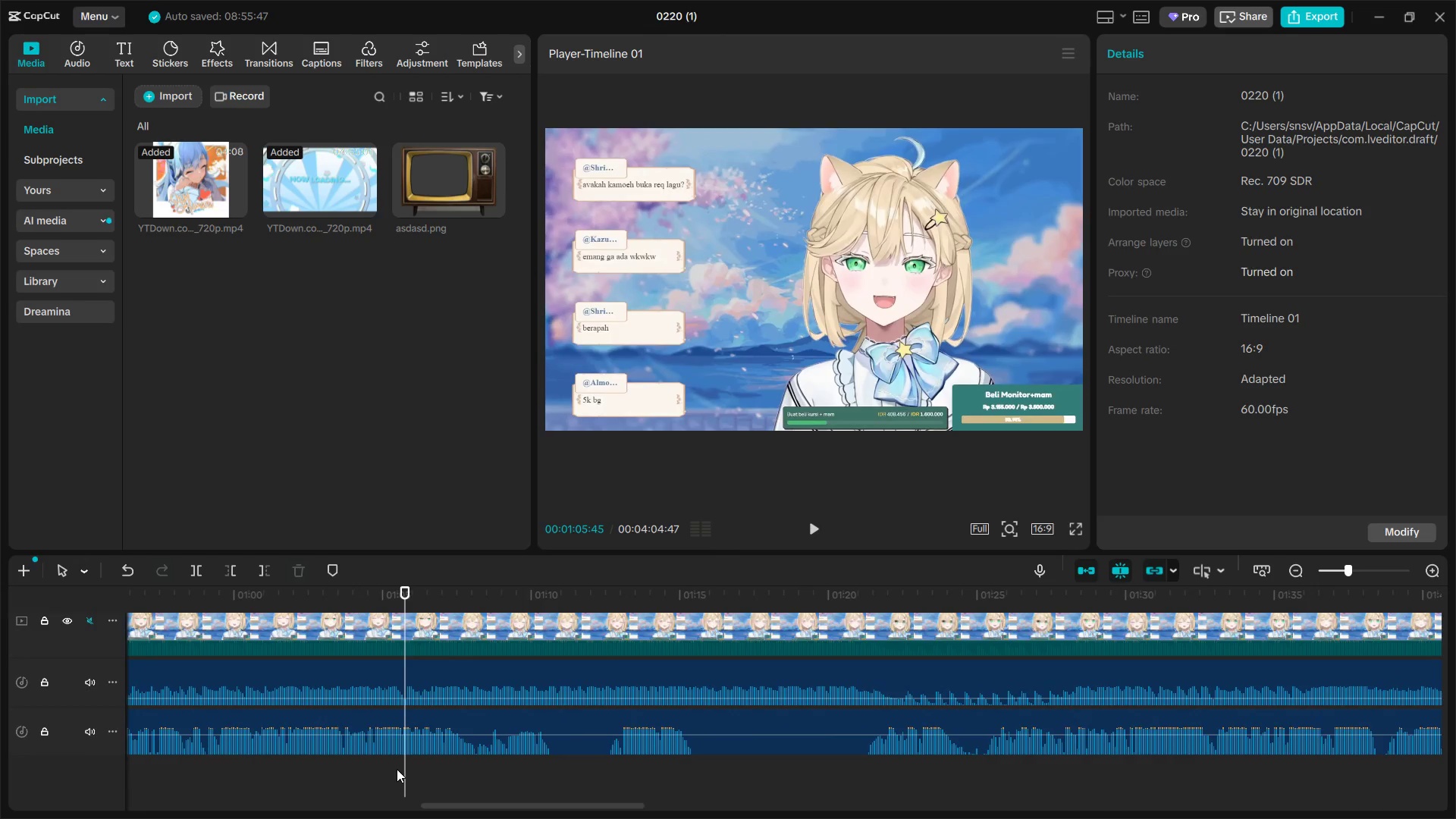 
key(Space)
 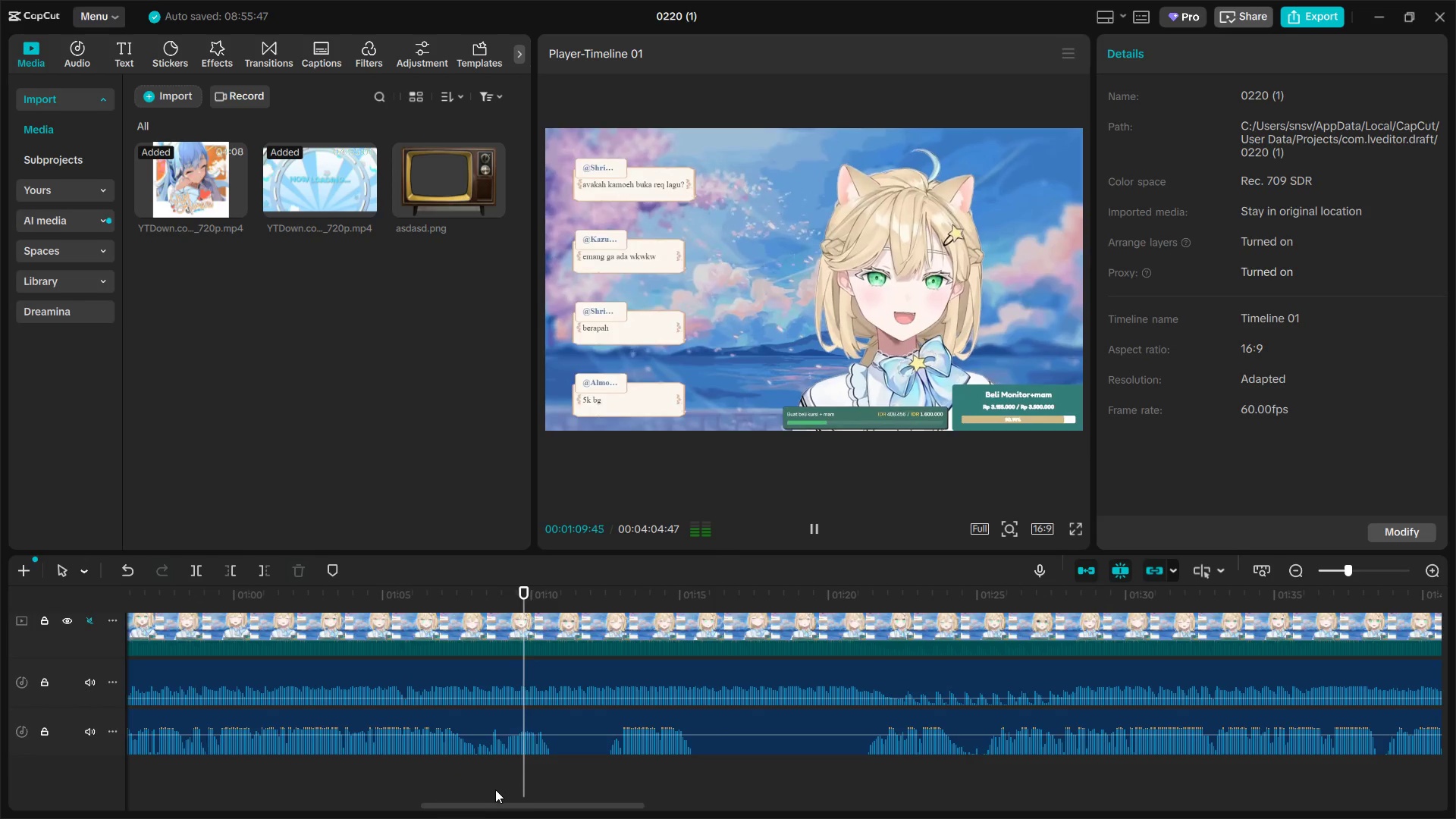 
wait(9.08)
 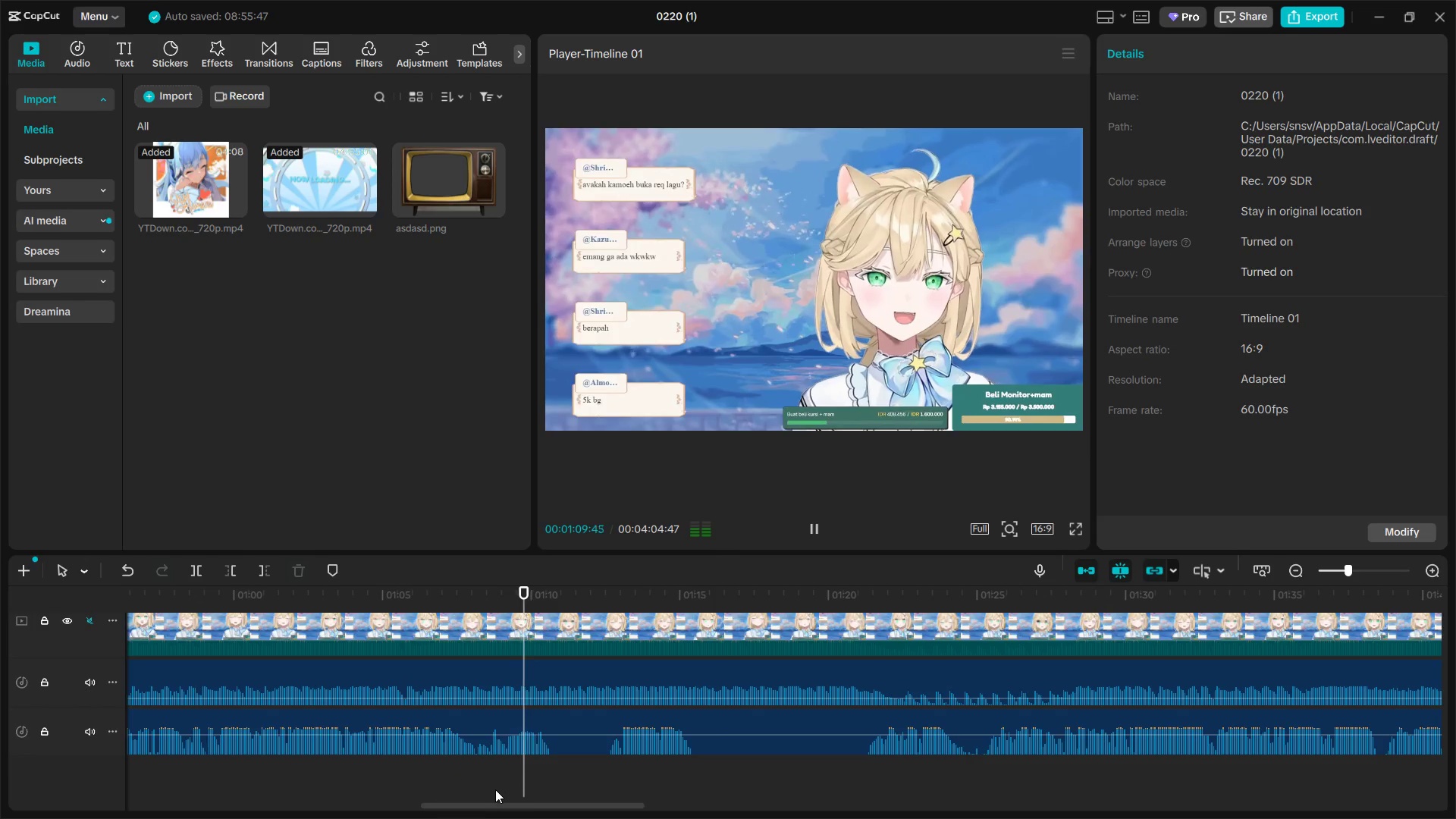 
hold_key(key=ControlLeft, duration=1.24)
scroll: coordinate [557, 767], scroll_direction: down, amount: 12.0
 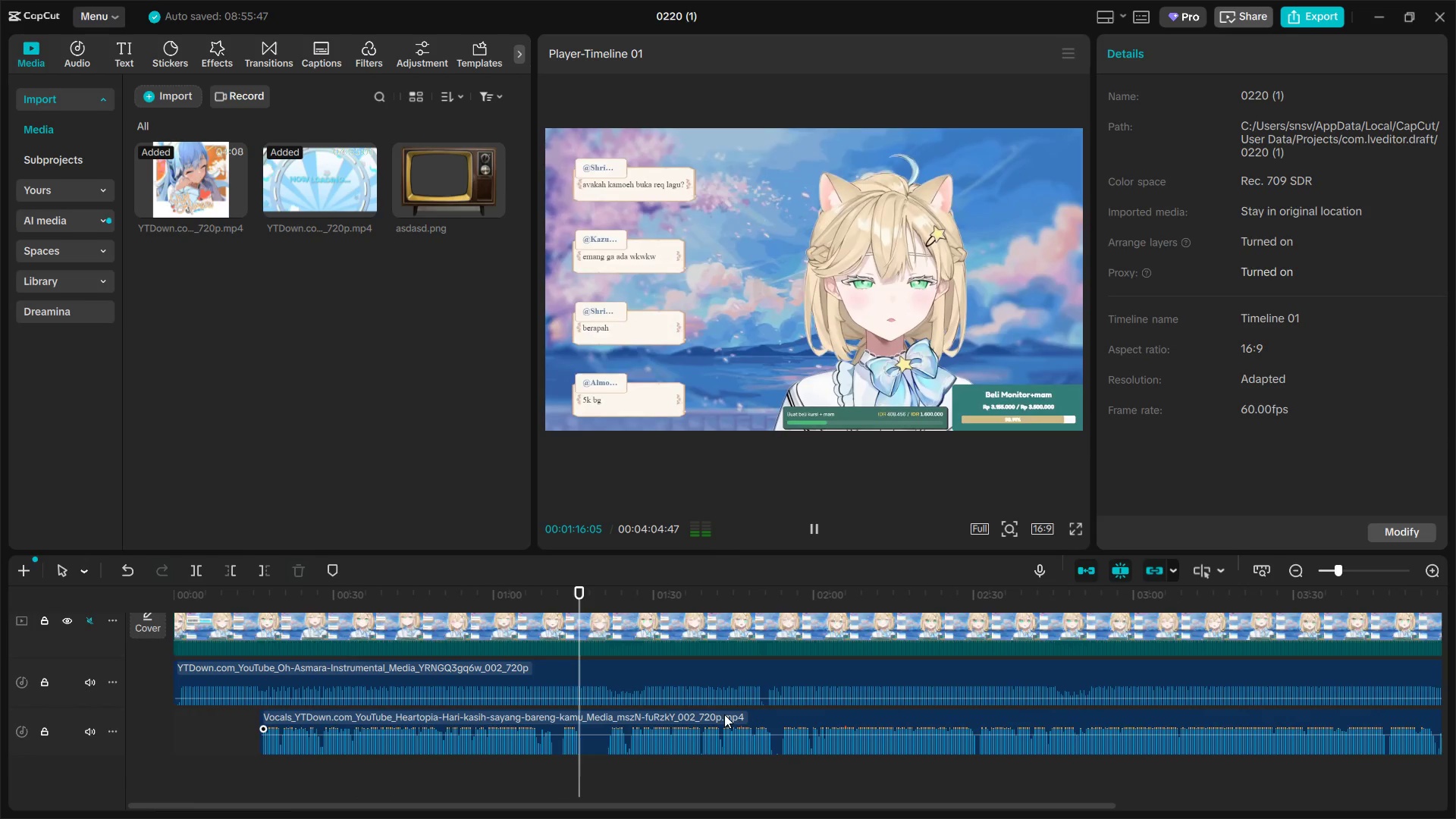 
left_click([727, 714])
 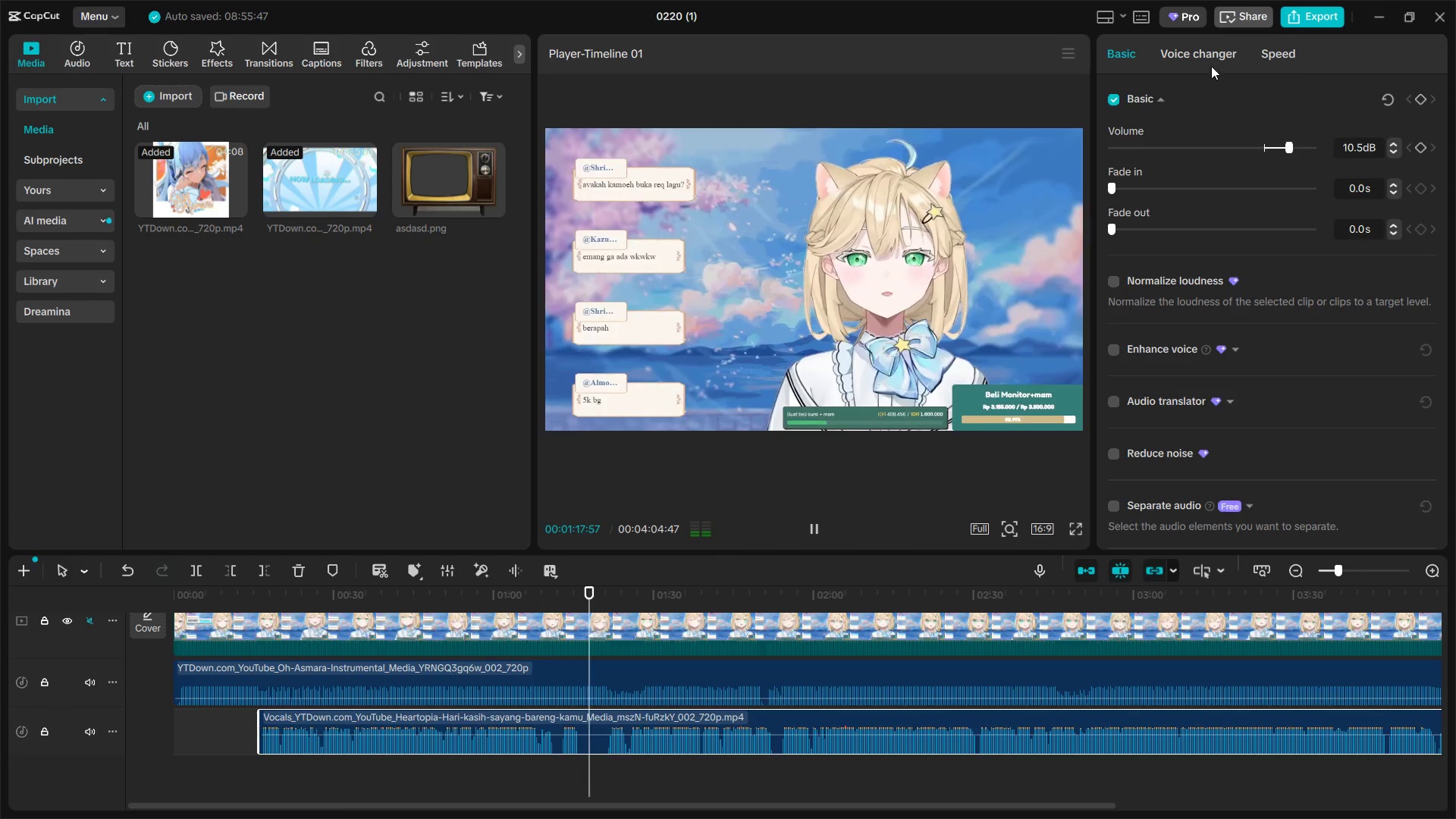 
left_click([1233, 55])
 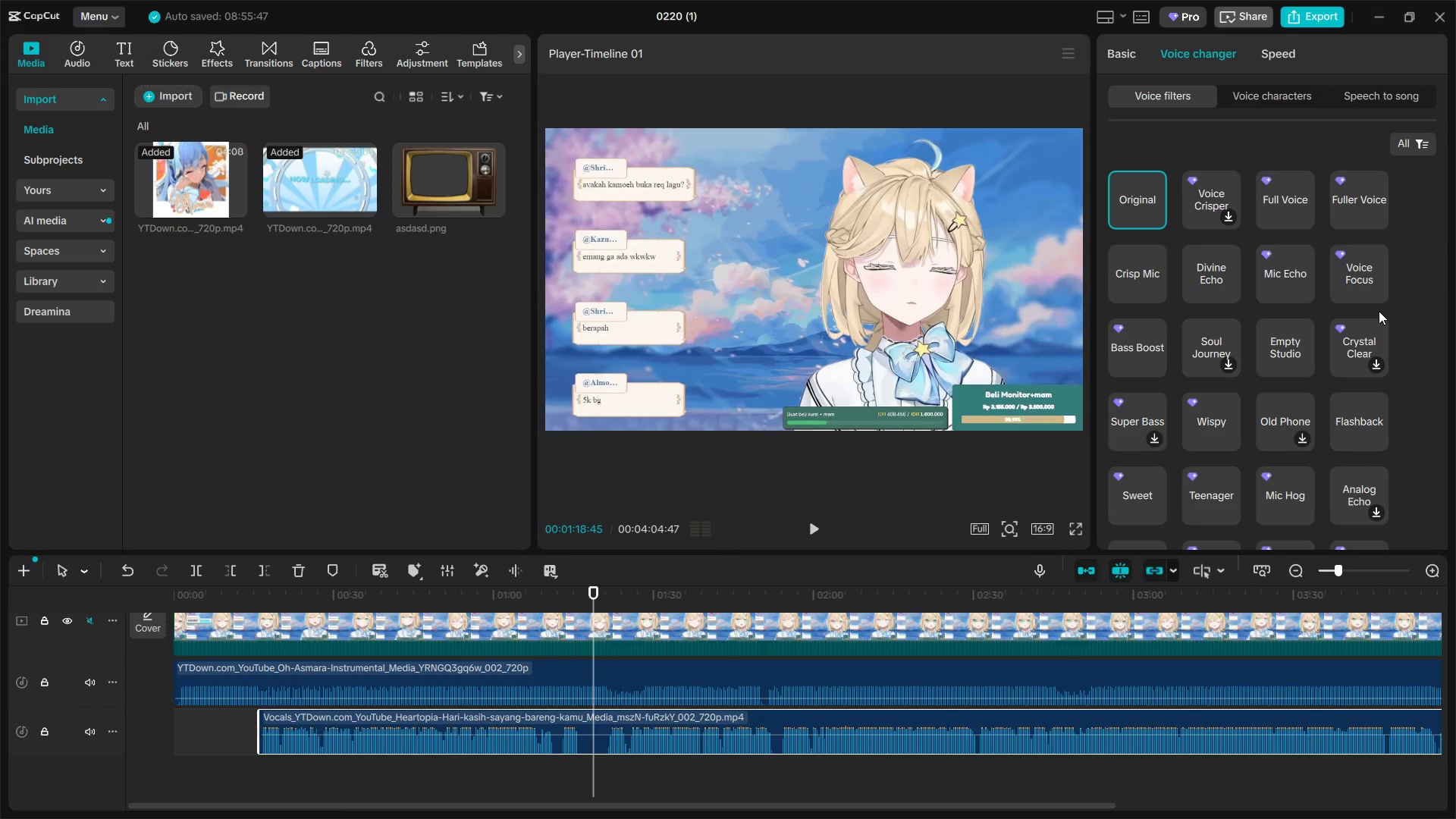 
scroll: coordinate [1365, 389], scroll_direction: down, amount: 4.0
 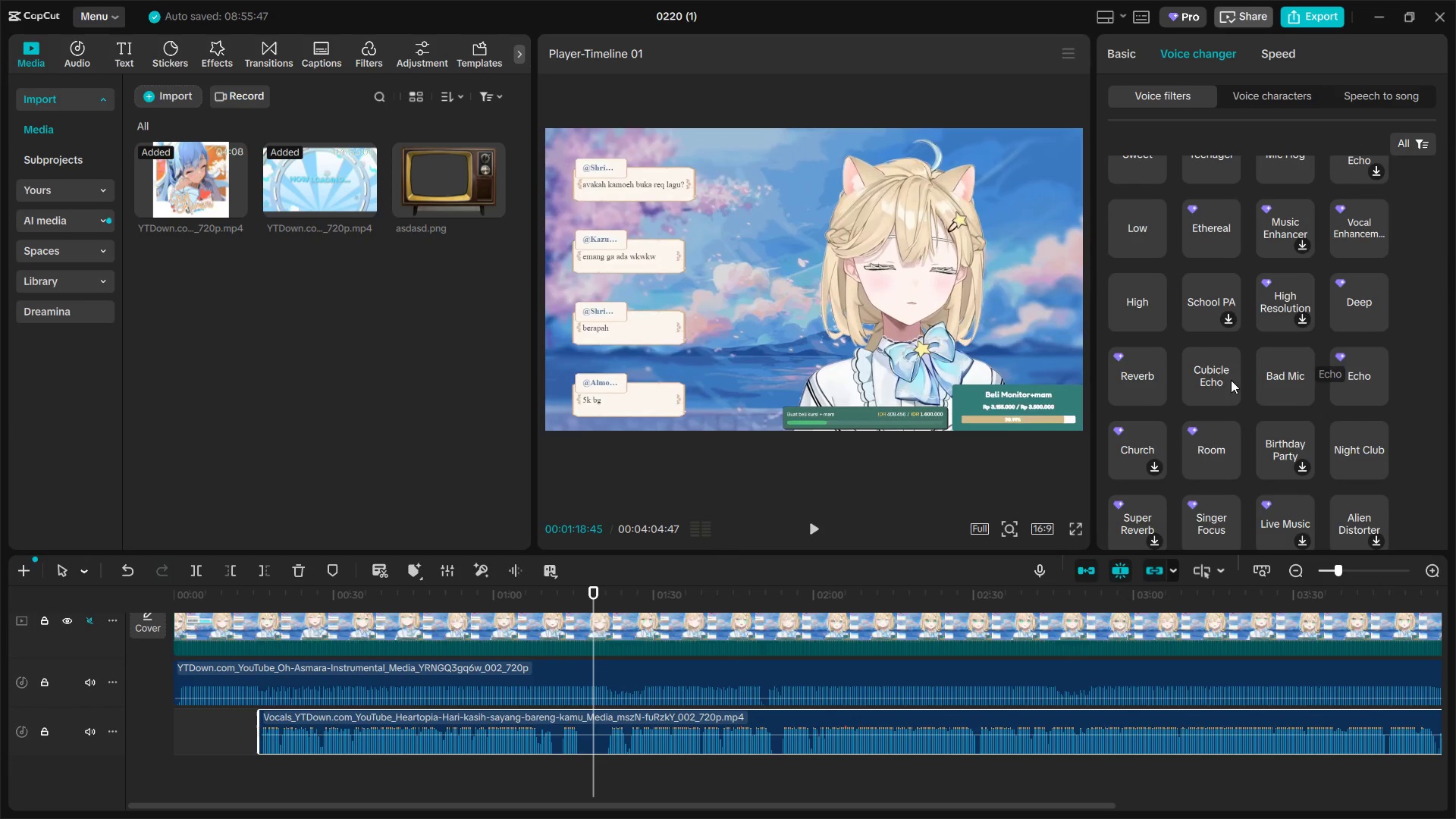 
left_click([1213, 381])
 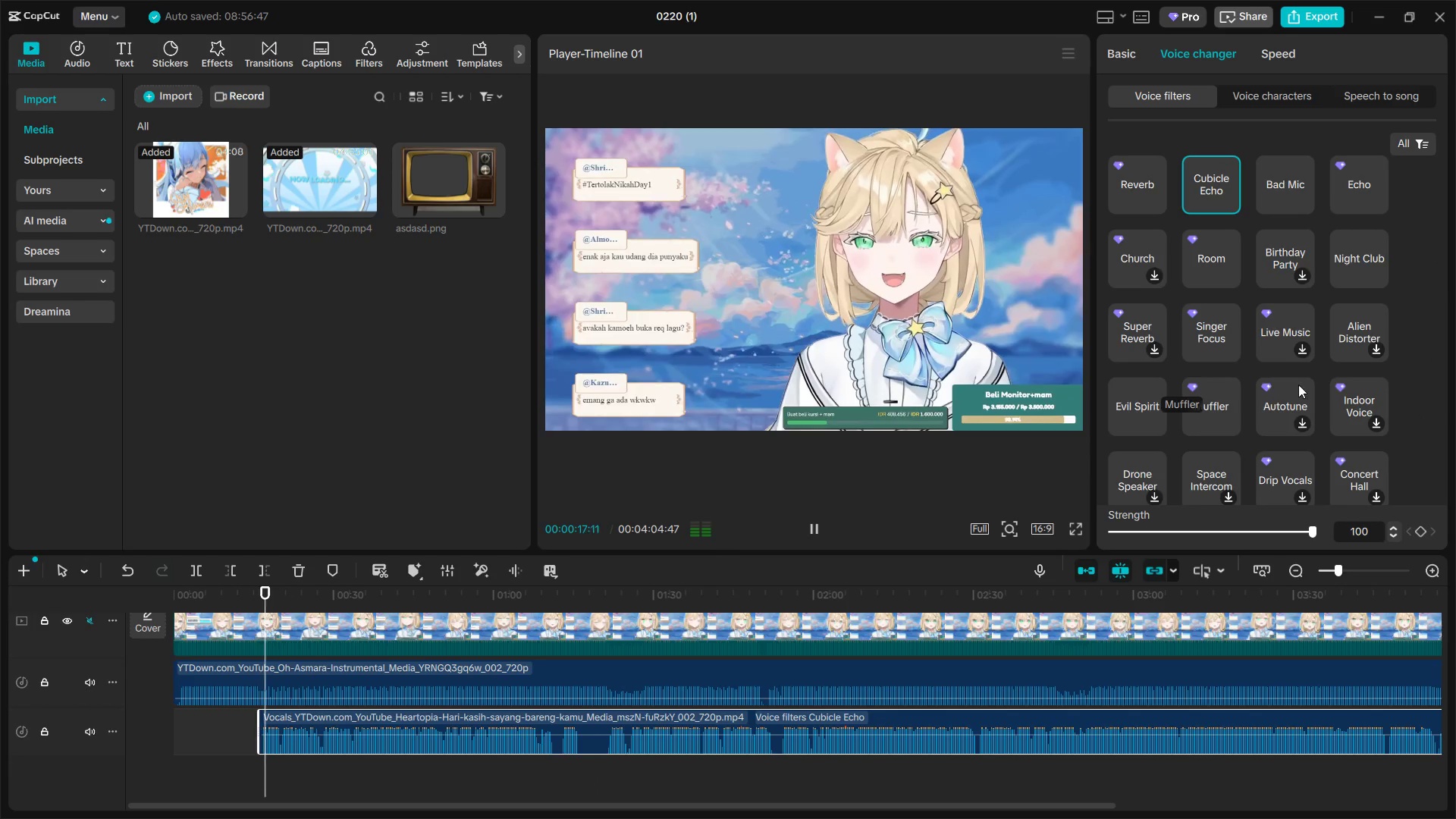 
scroll: coordinate [1338, 392], scroll_direction: up, amount: 1.0
 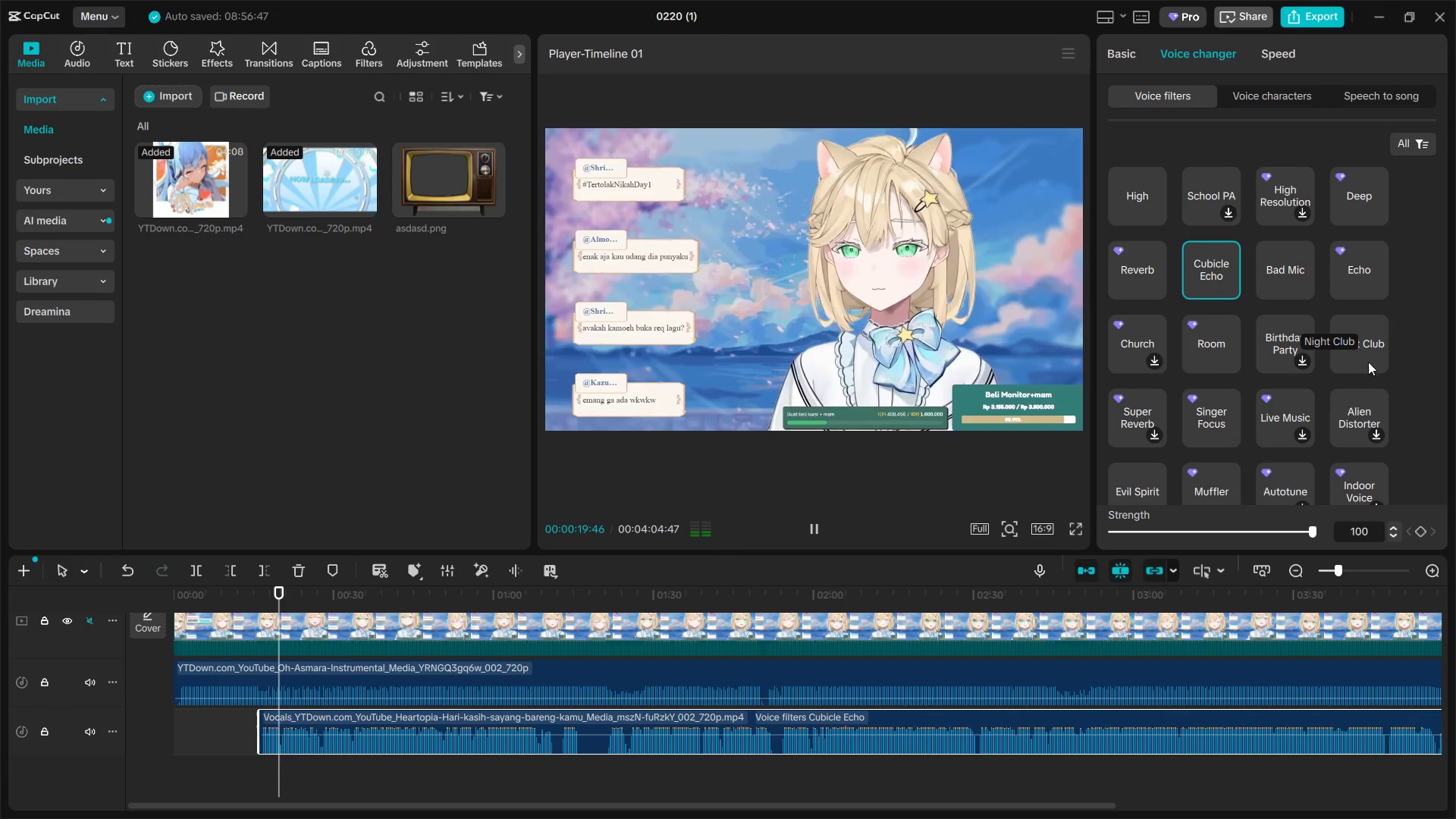 
scroll: coordinate [1326, 410], scroll_direction: down, amount: 1.0
 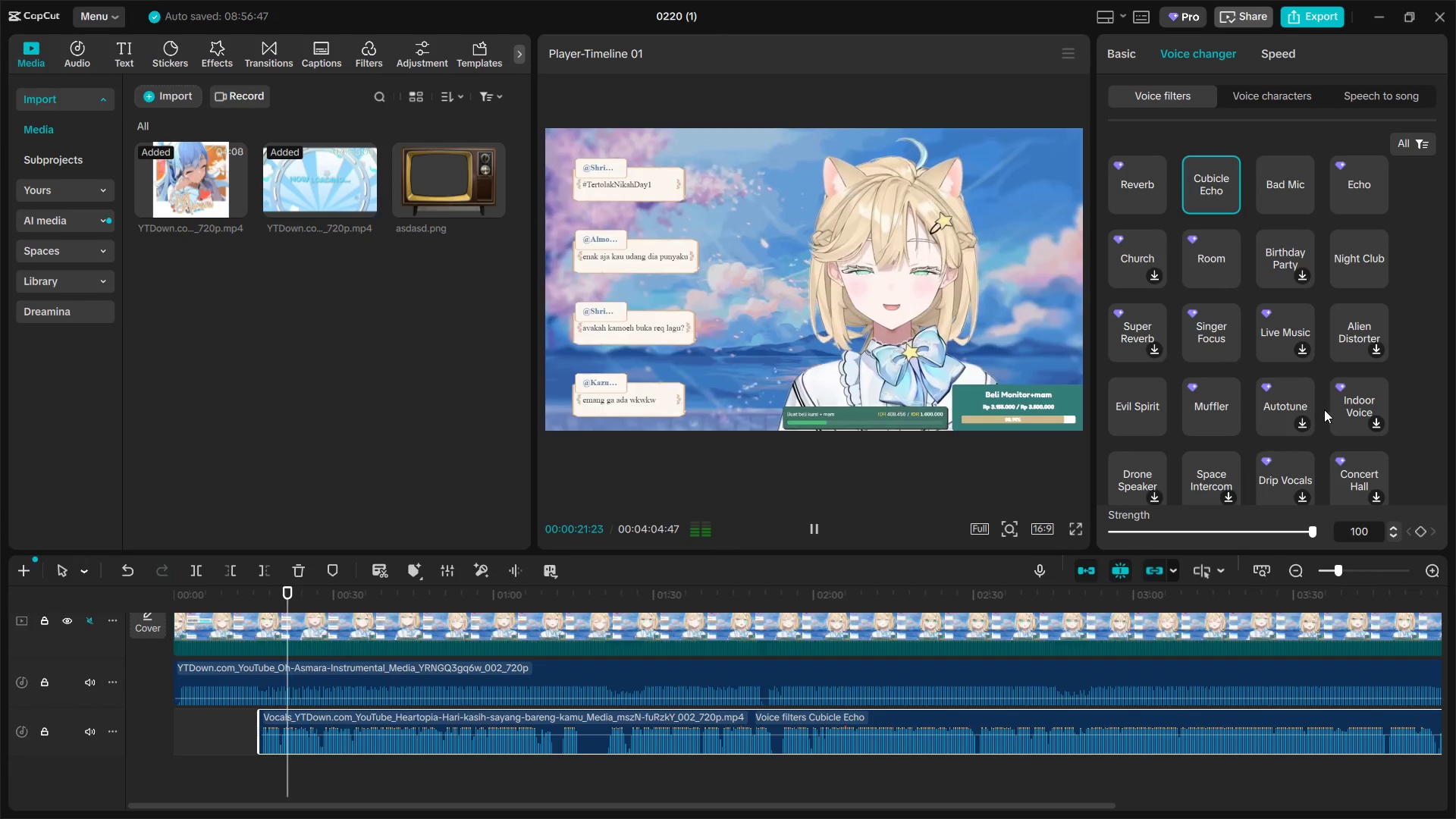 
left_click([1210, 331])
 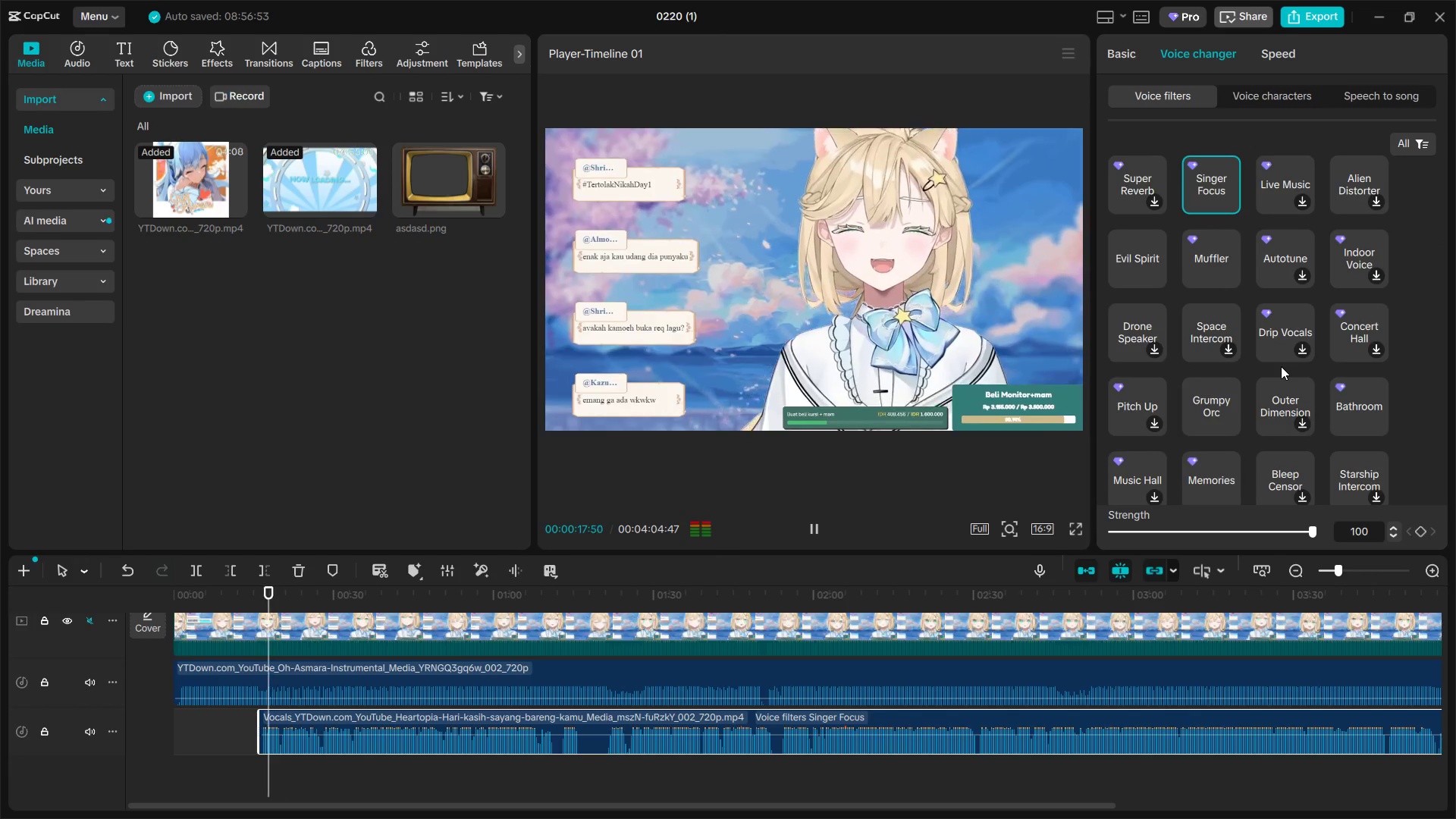 
left_click([1237, 342])
 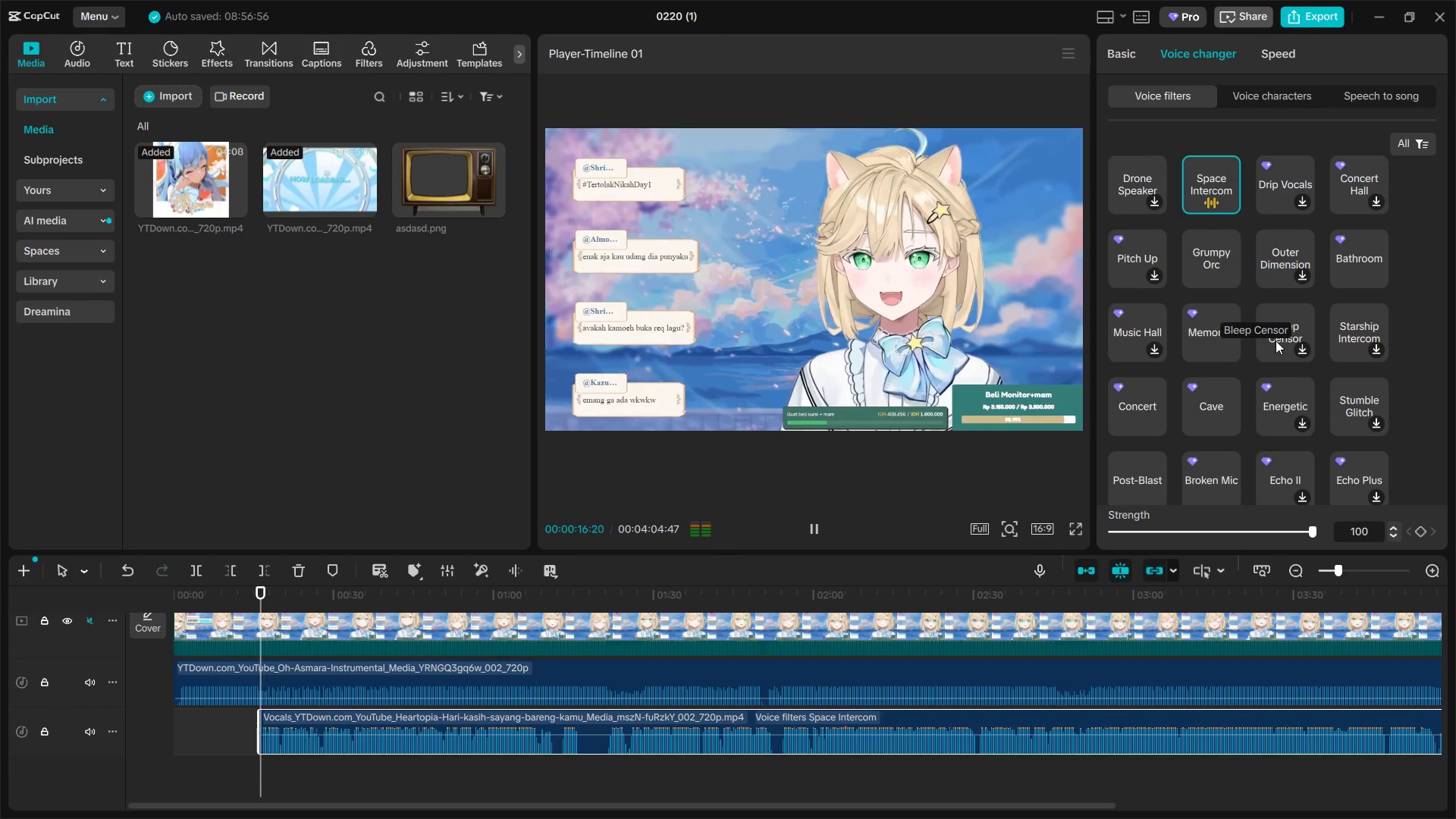 
scroll: coordinate [1383, 428], scroll_direction: down, amount: 9.0
 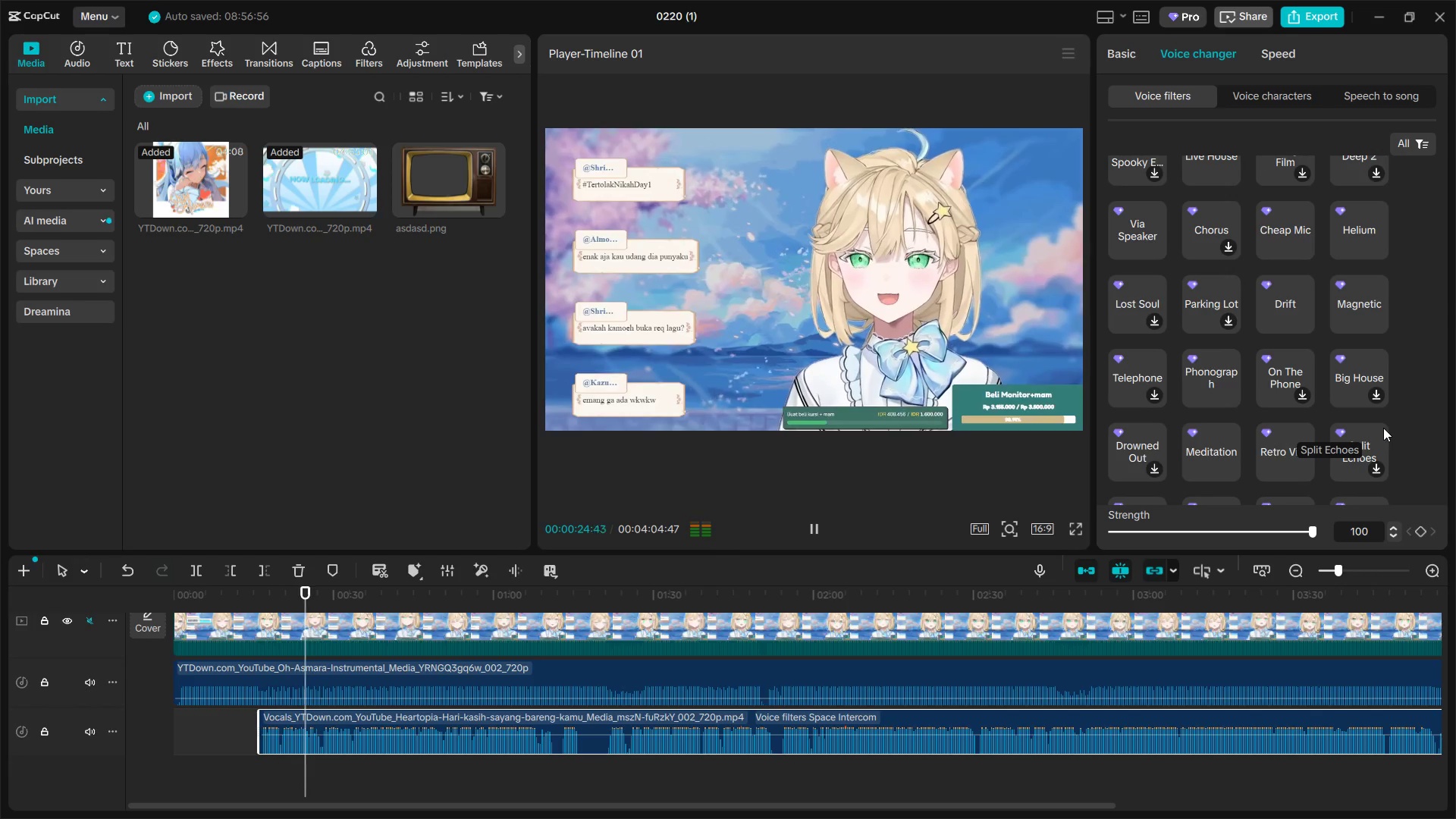 
scroll: coordinate [1382, 425], scroll_direction: down, amount: 3.0
 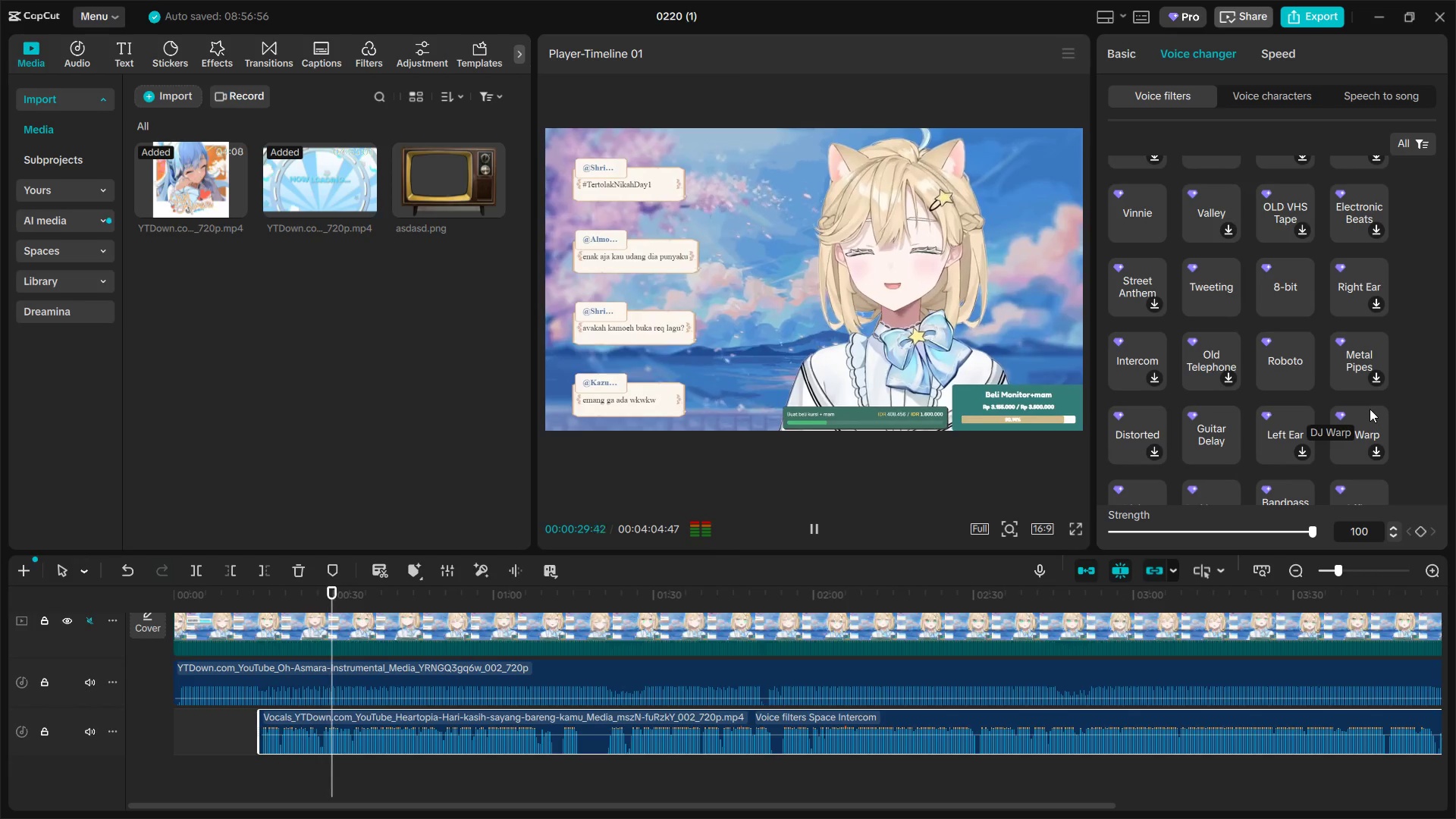 
left_click([1365, 359])
 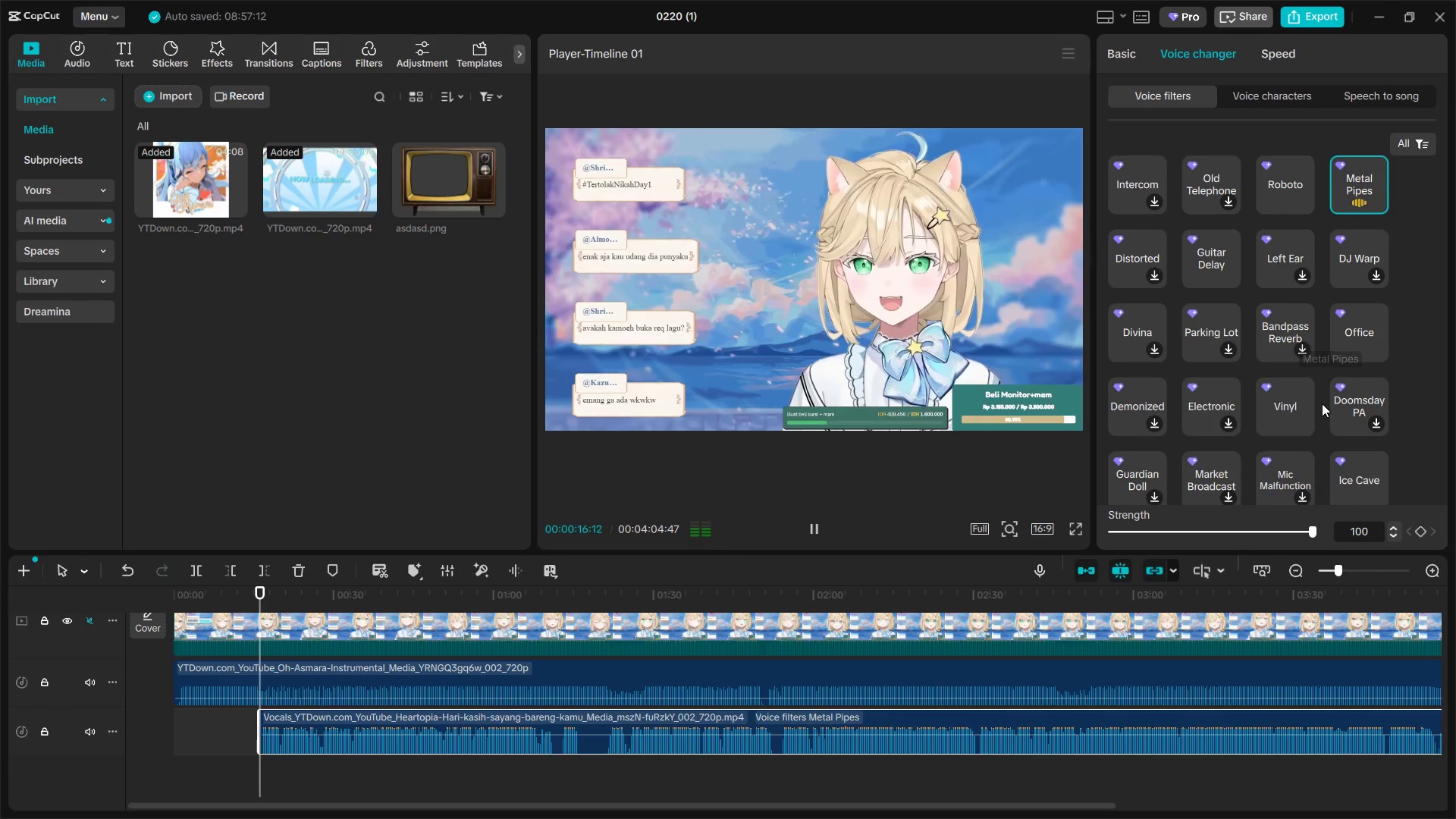 
scroll: coordinate [1322, 403], scroll_direction: down, amount: 6.0
 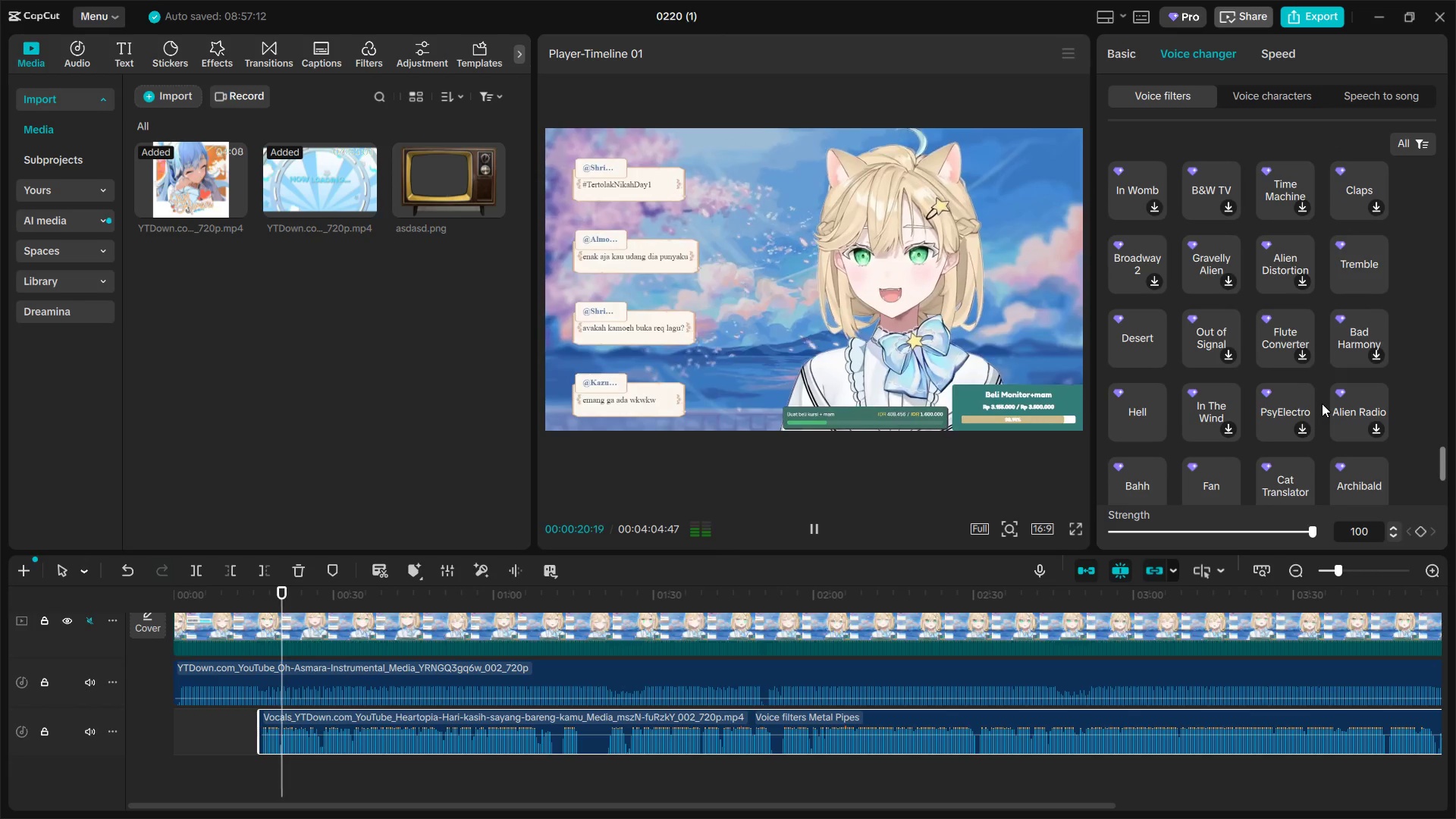 
scroll: coordinate [1322, 403], scroll_direction: up, amount: 2.0
 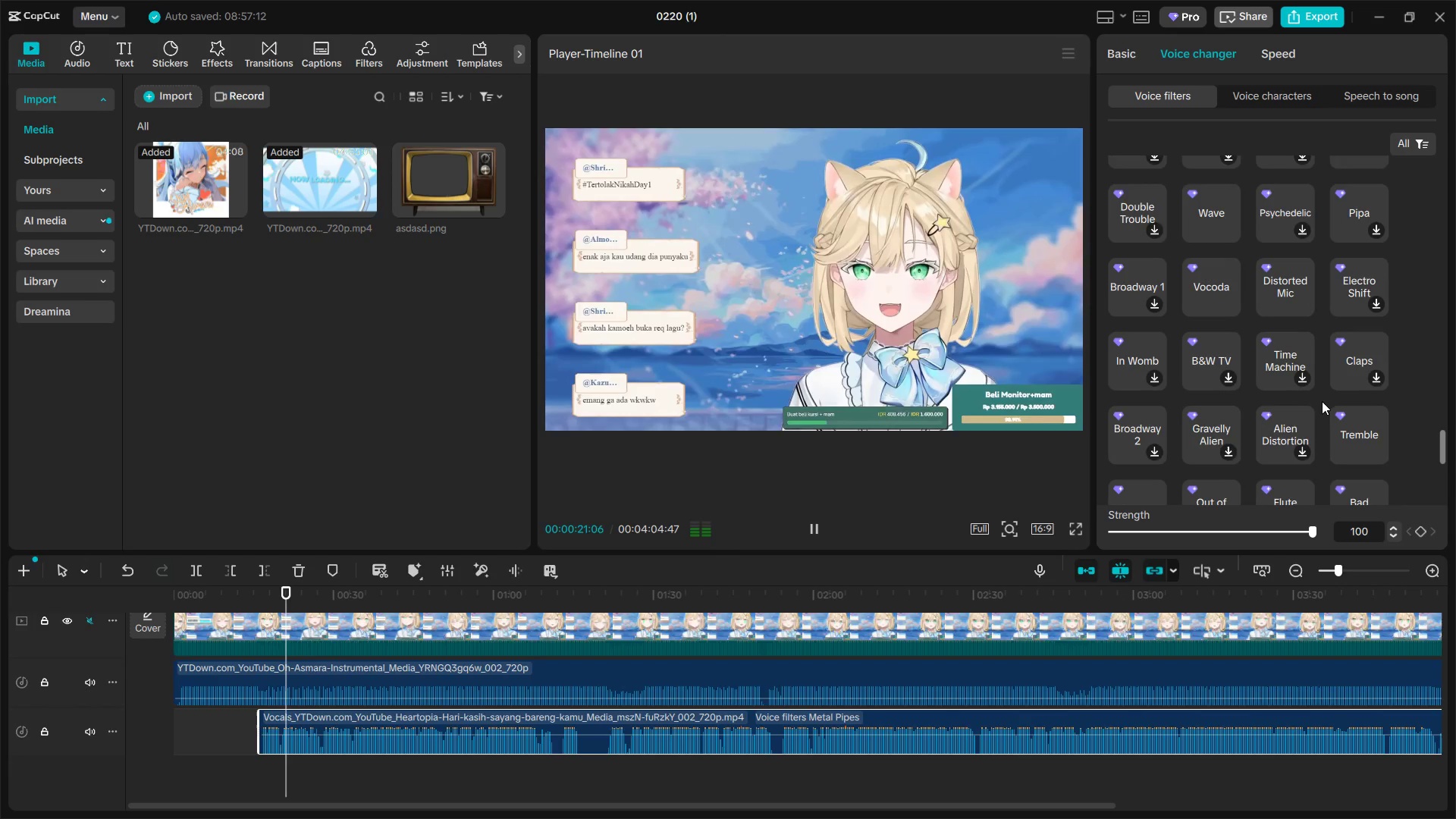 
scroll: coordinate [1321, 400], scroll_direction: down, amount: 6.0
 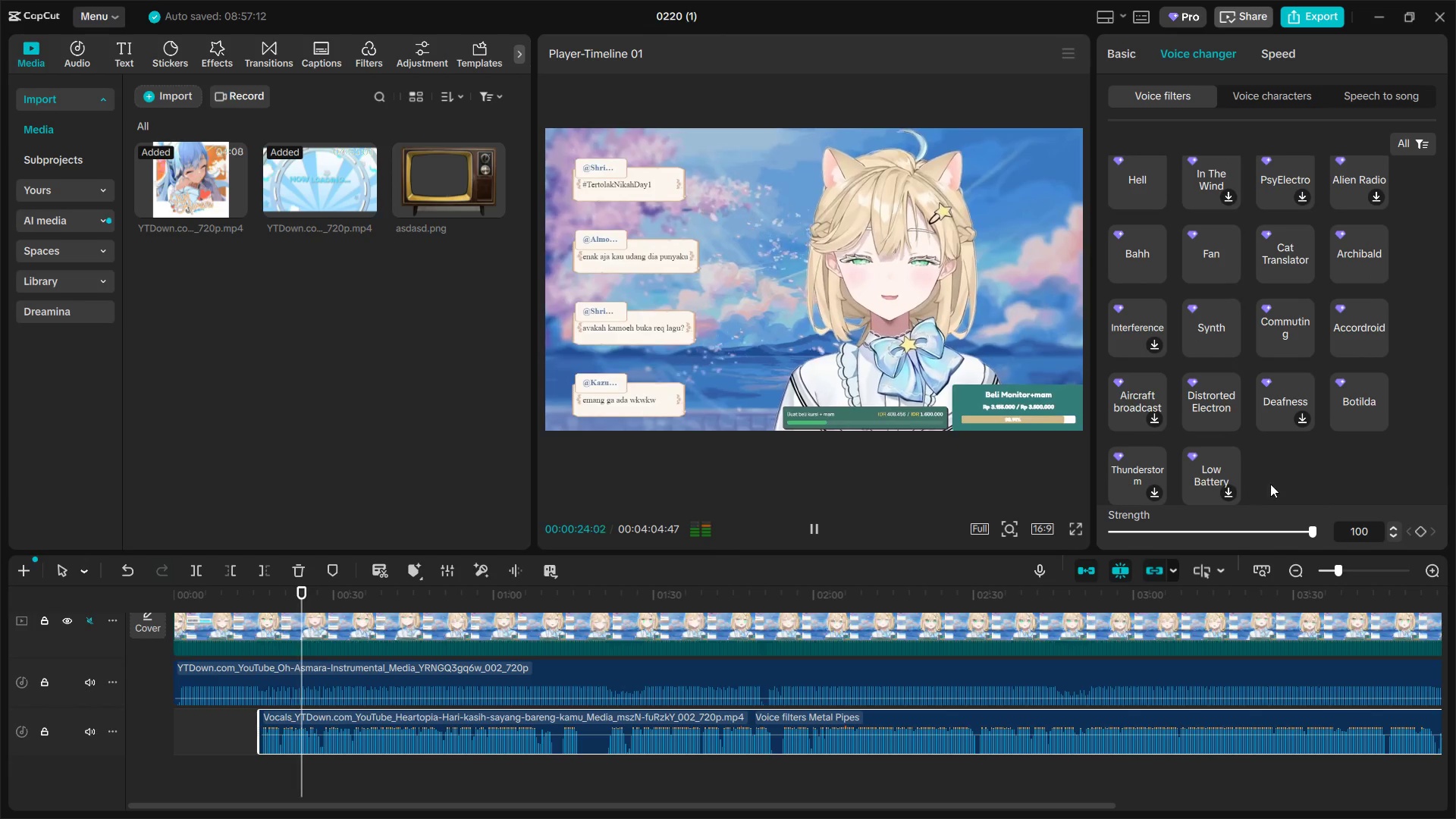 
scroll: coordinate [1309, 466], scroll_direction: up, amount: 47.0
 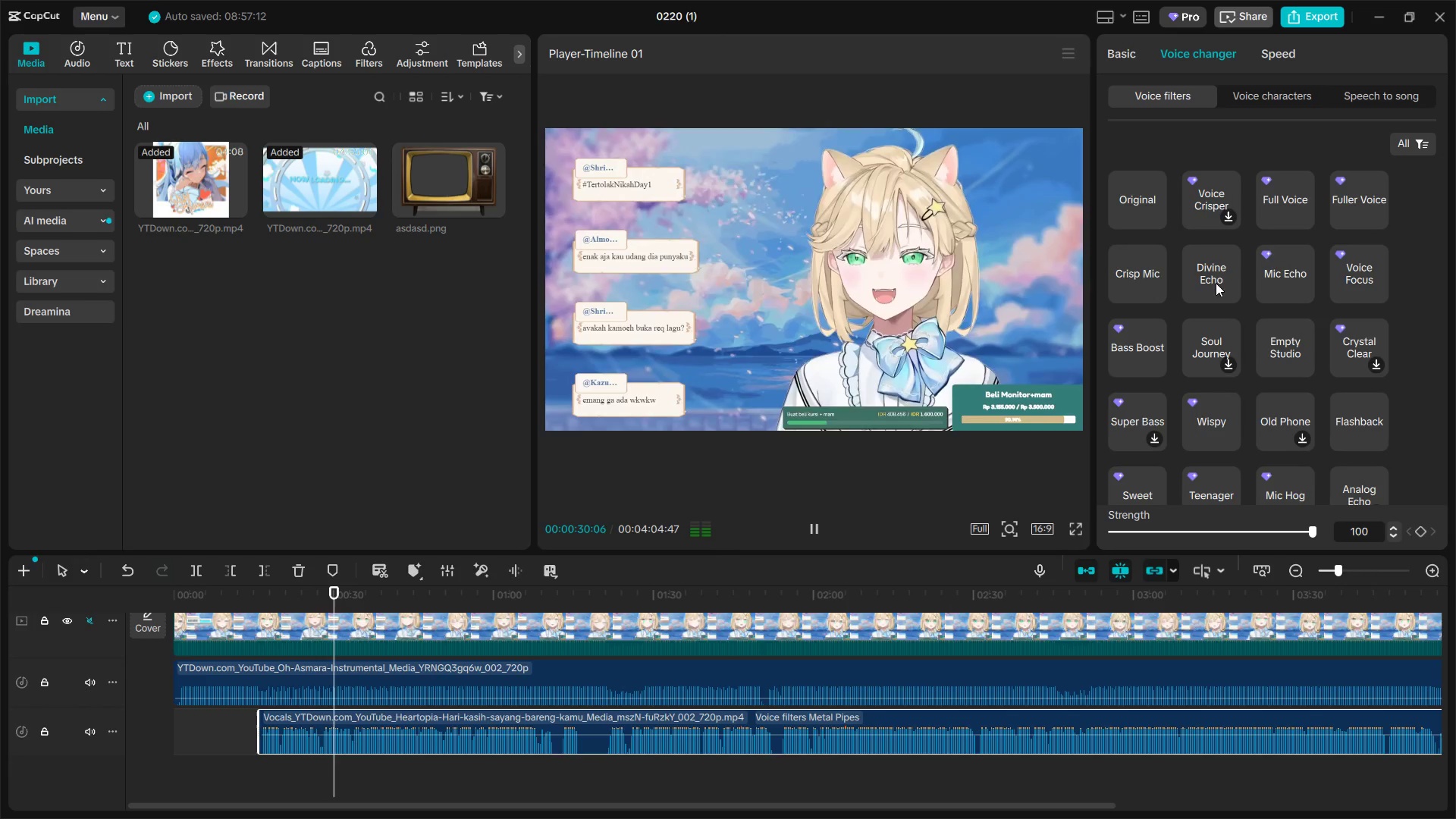 
mouse_move([1338, 304])
 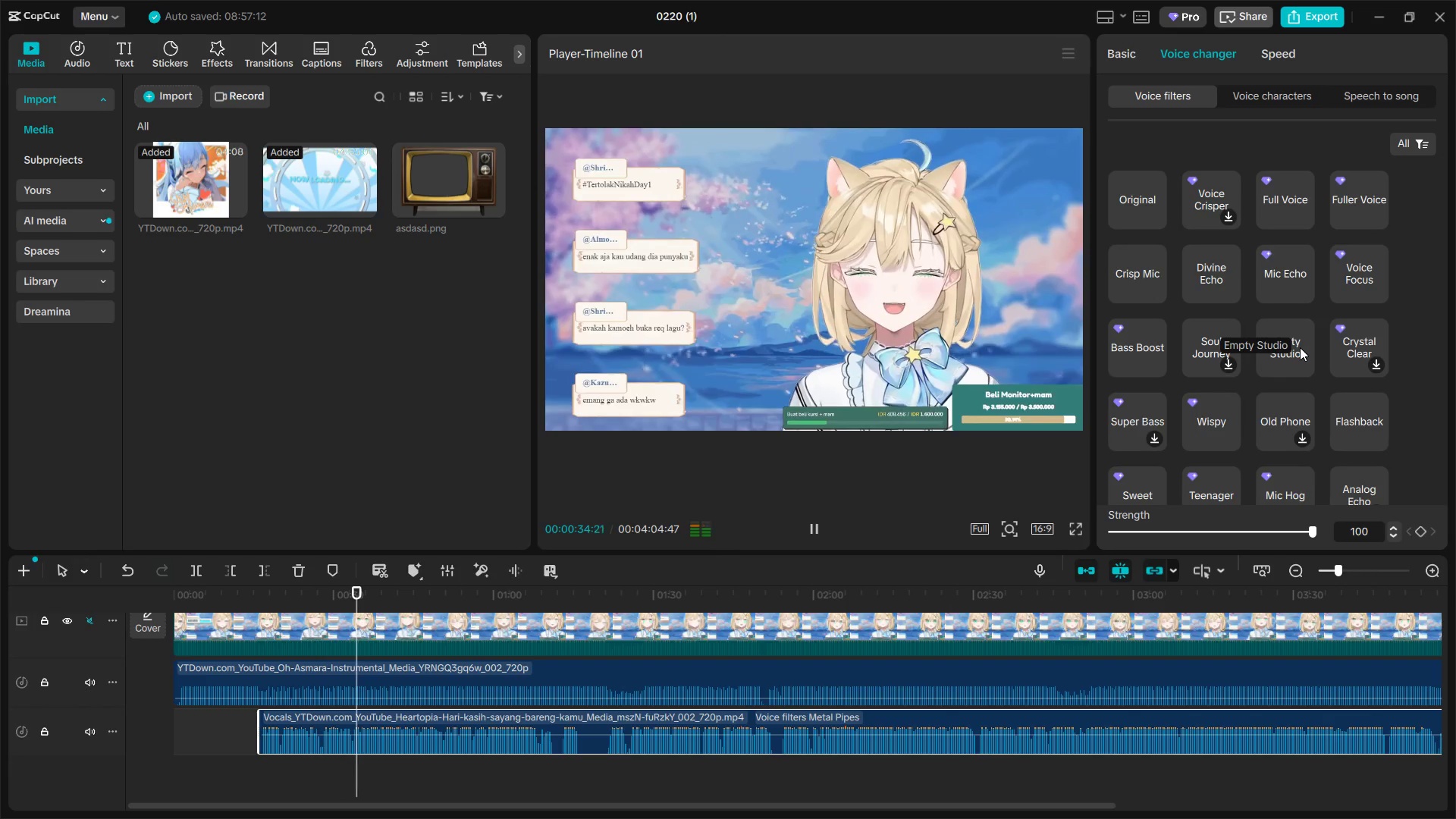 
scroll: coordinate [1300, 347], scroll_direction: down, amount: 1.0
 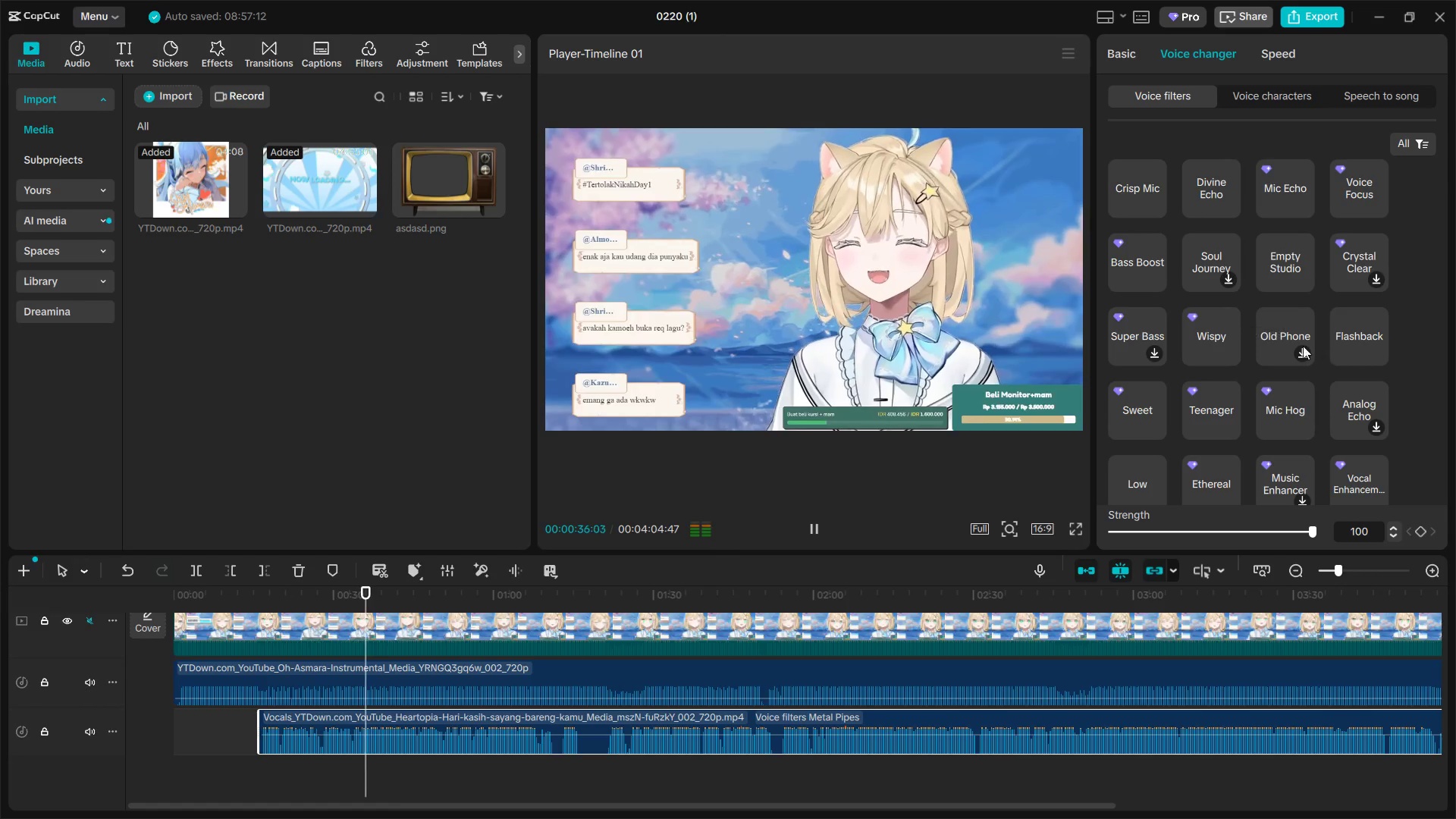 
left_click([1294, 341])
 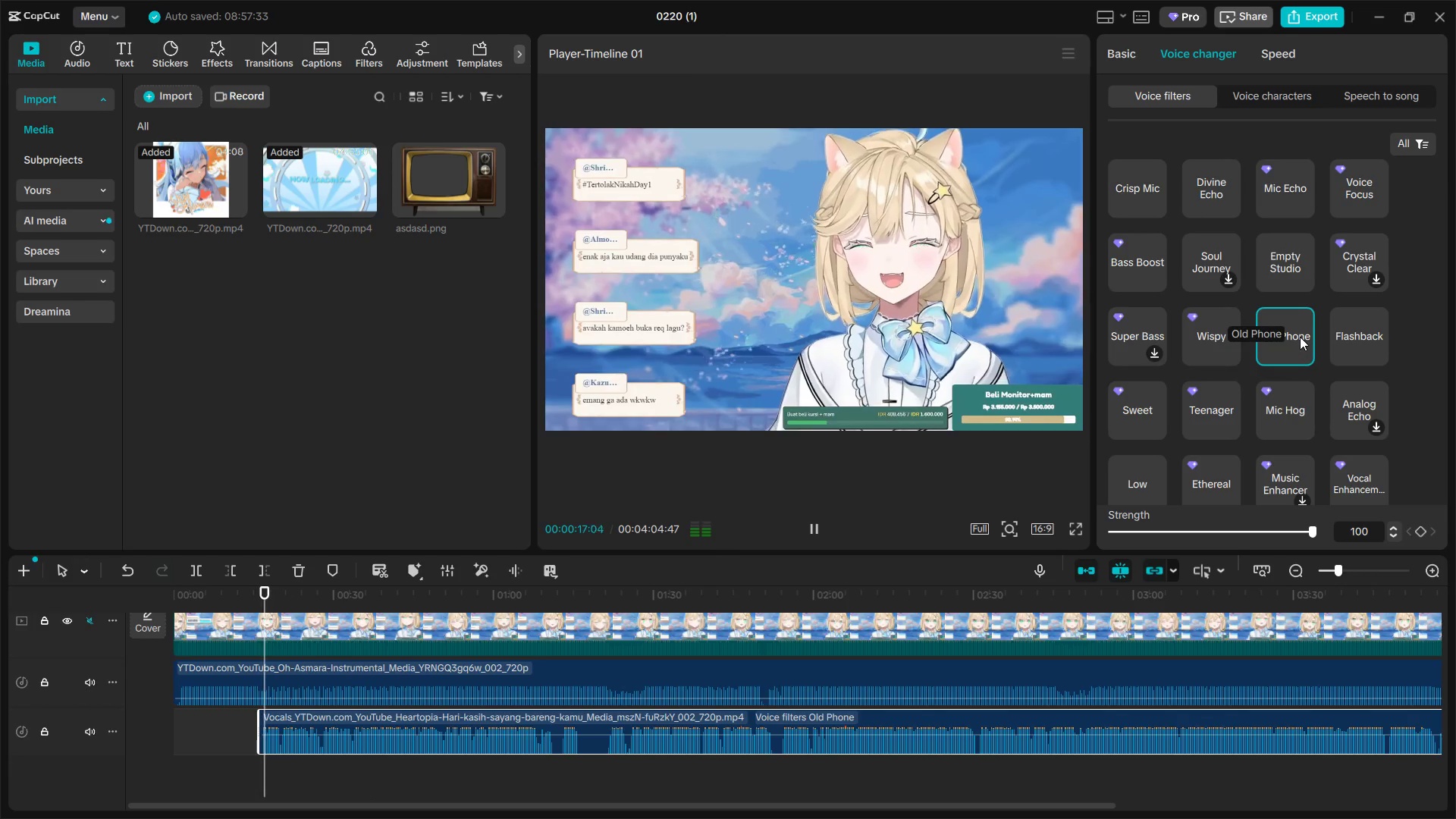 
scroll: coordinate [1400, 403], scroll_direction: down, amount: 5.0
 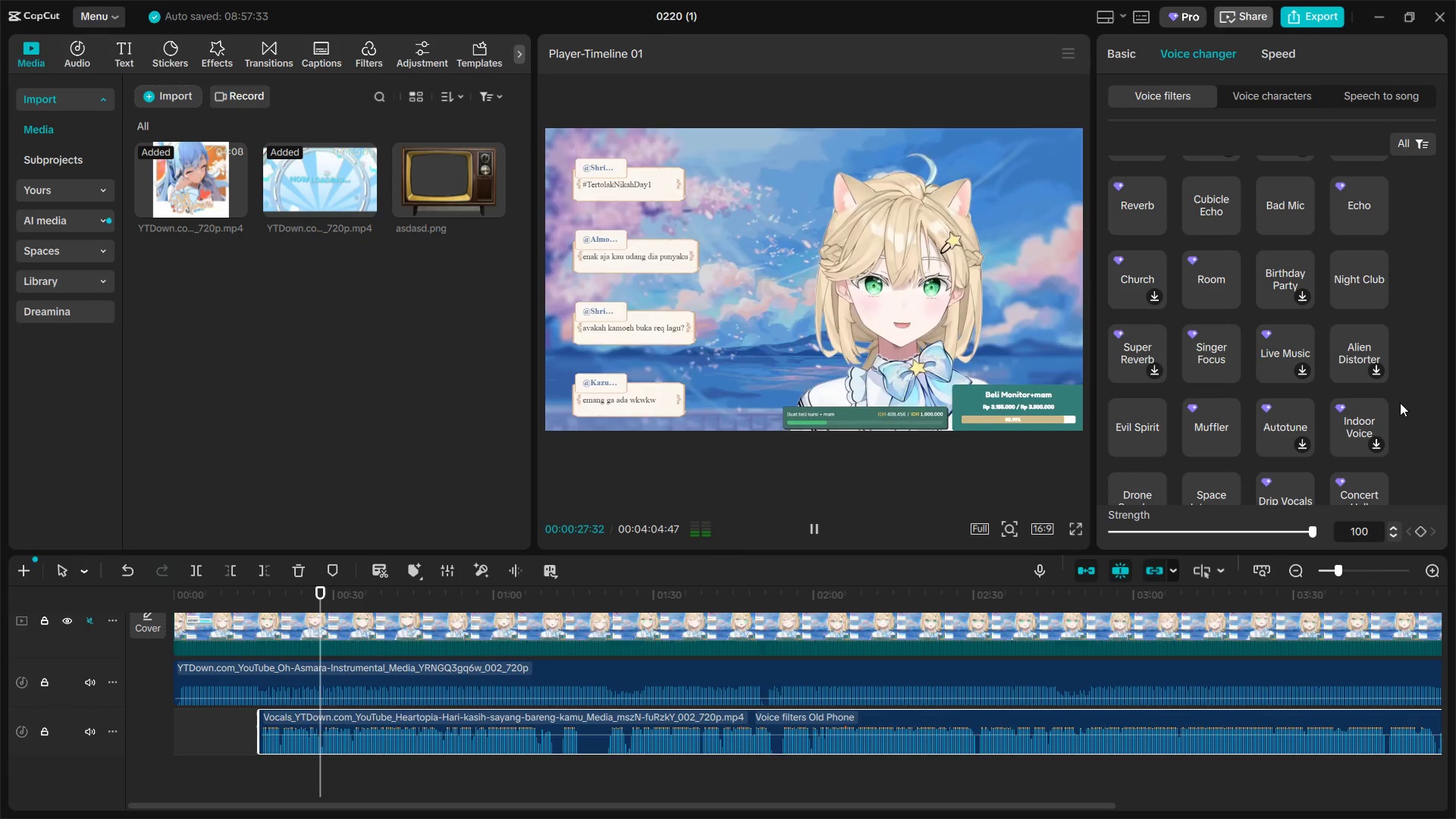 
scroll: coordinate [1400, 402], scroll_direction: down, amount: 5.0
 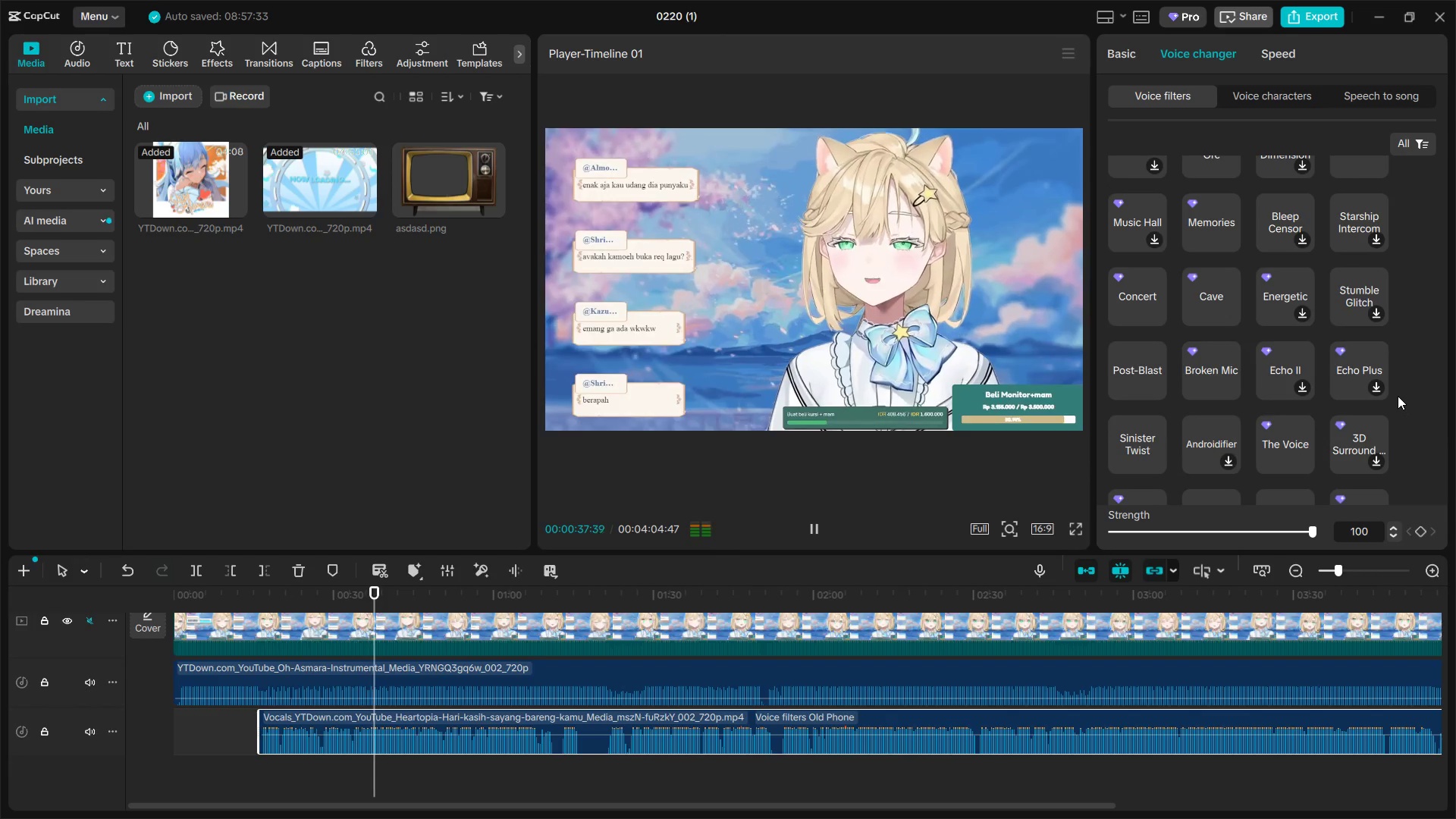 
scroll: coordinate [1396, 394], scroll_direction: down, amount: 1.0
 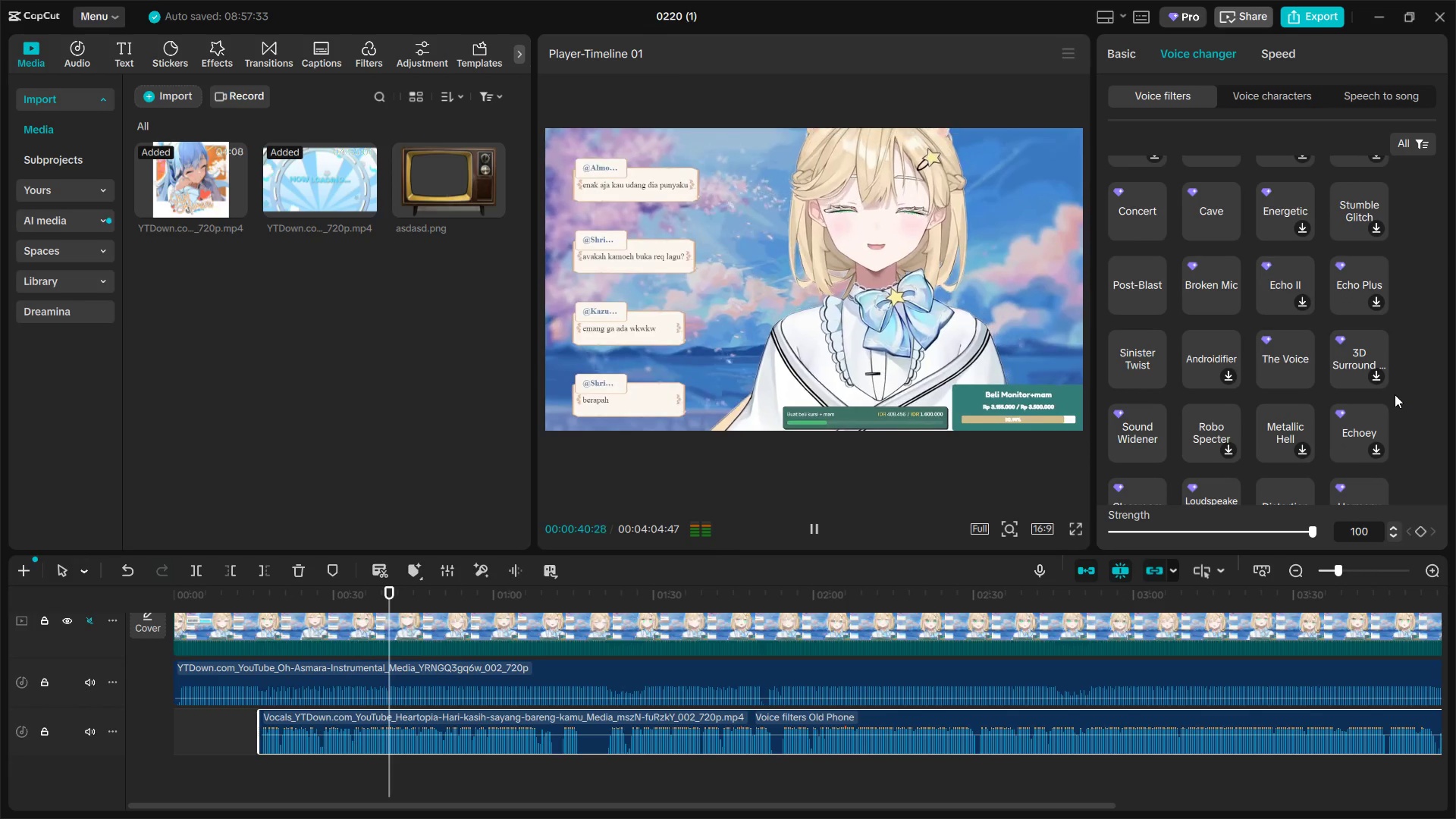 
left_click([1297, 362])
 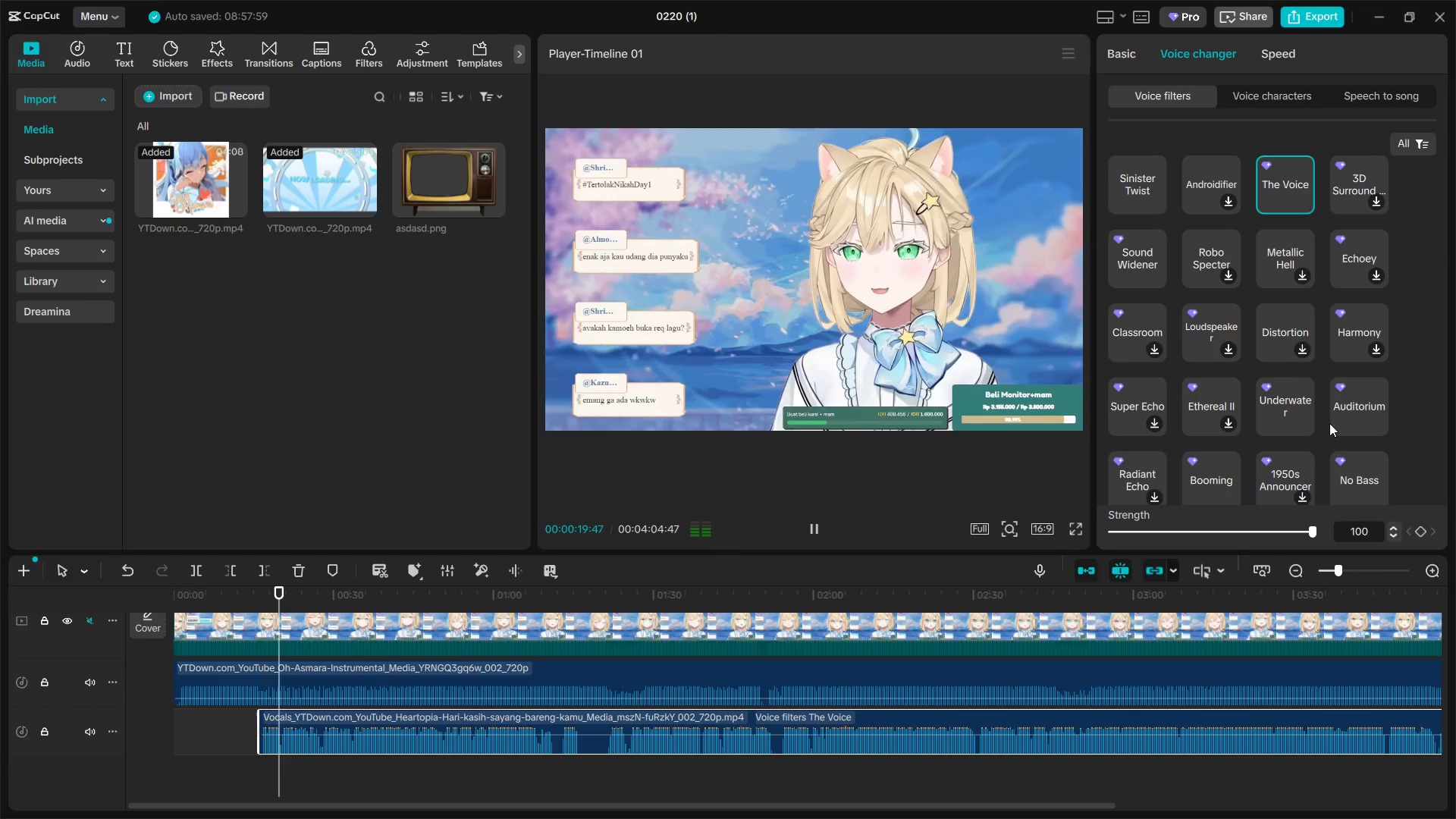 
wait(5.75)
 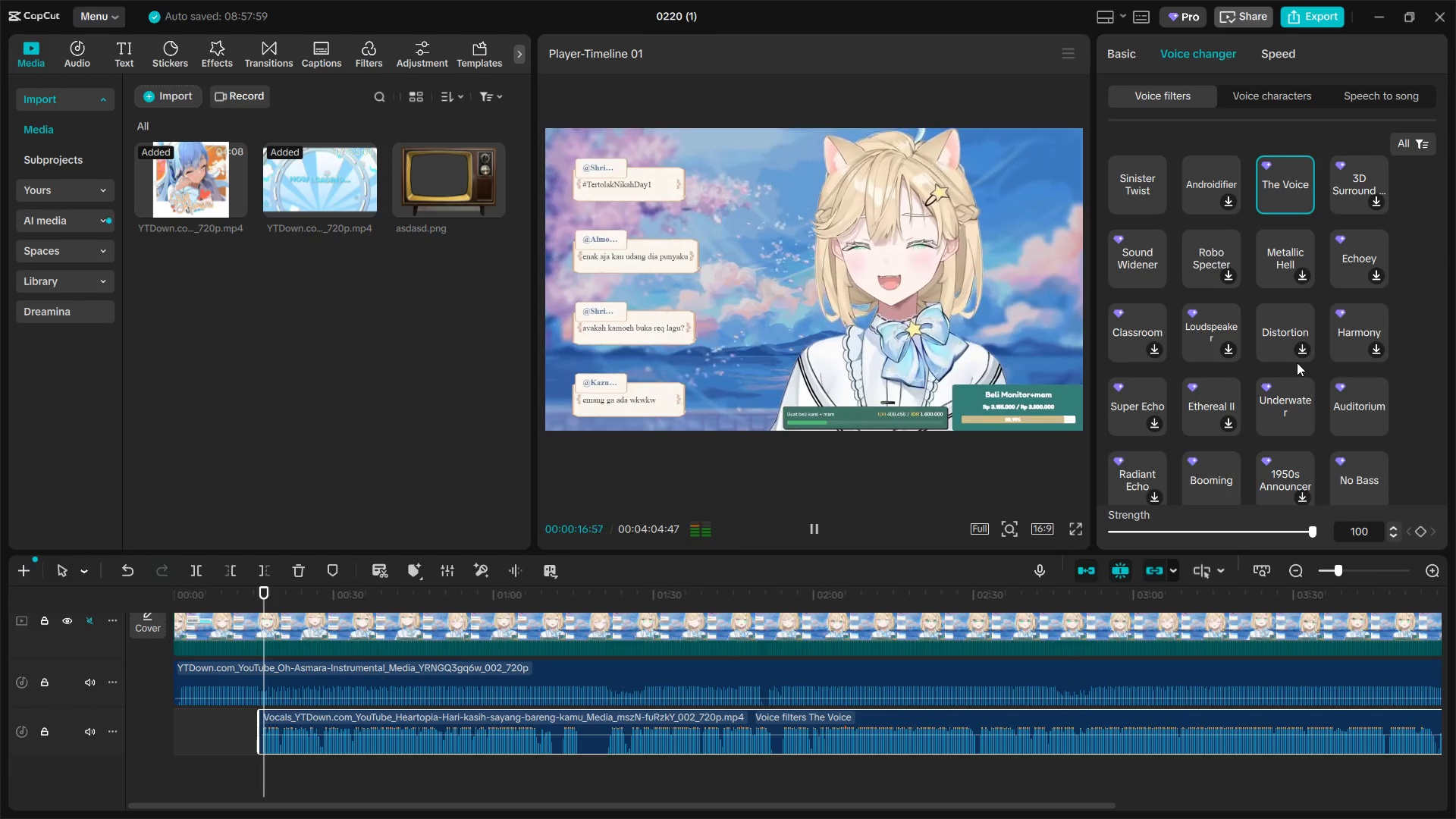 
left_click([1217, 474])
 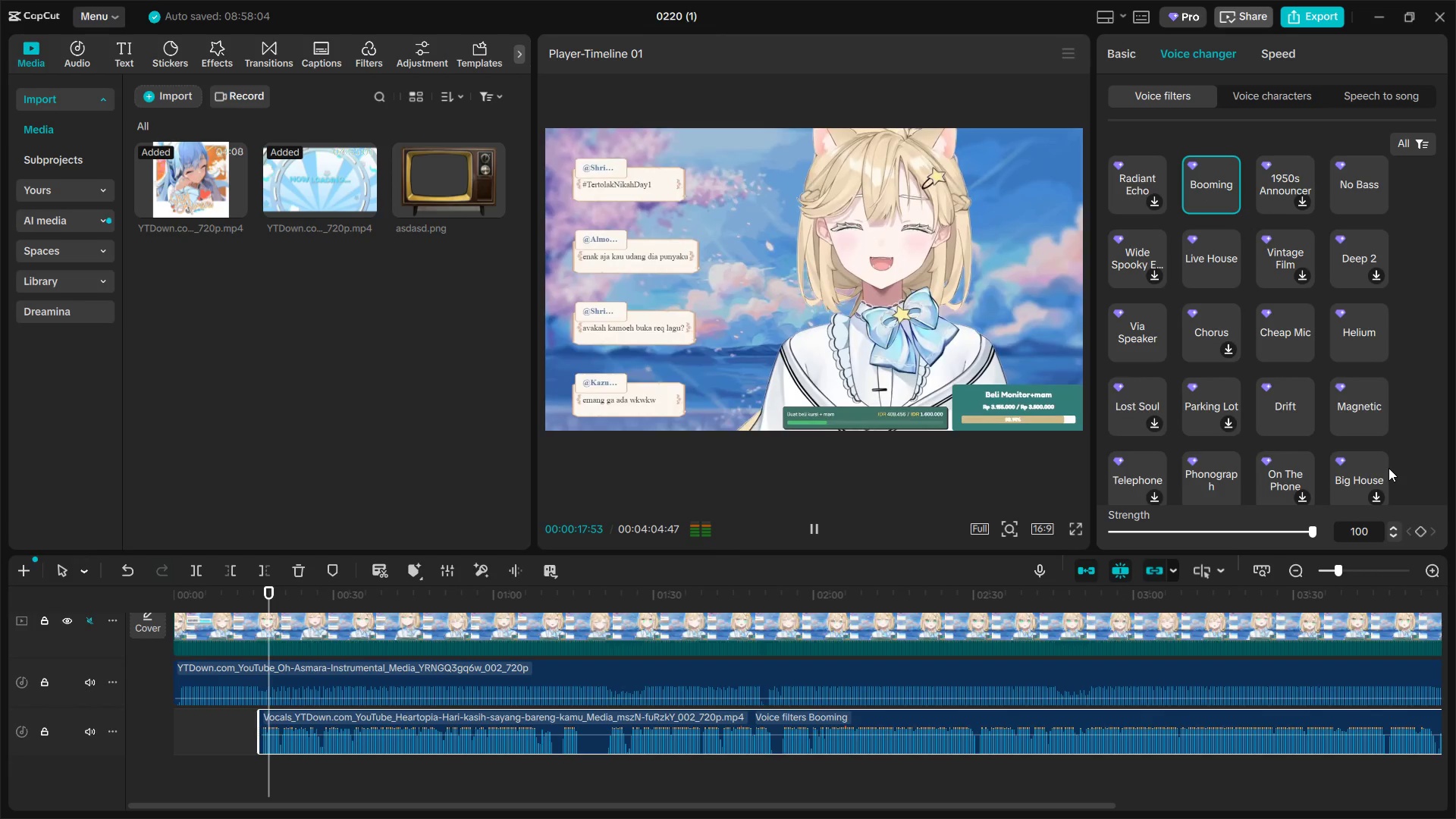 
left_click([1284, 340])
 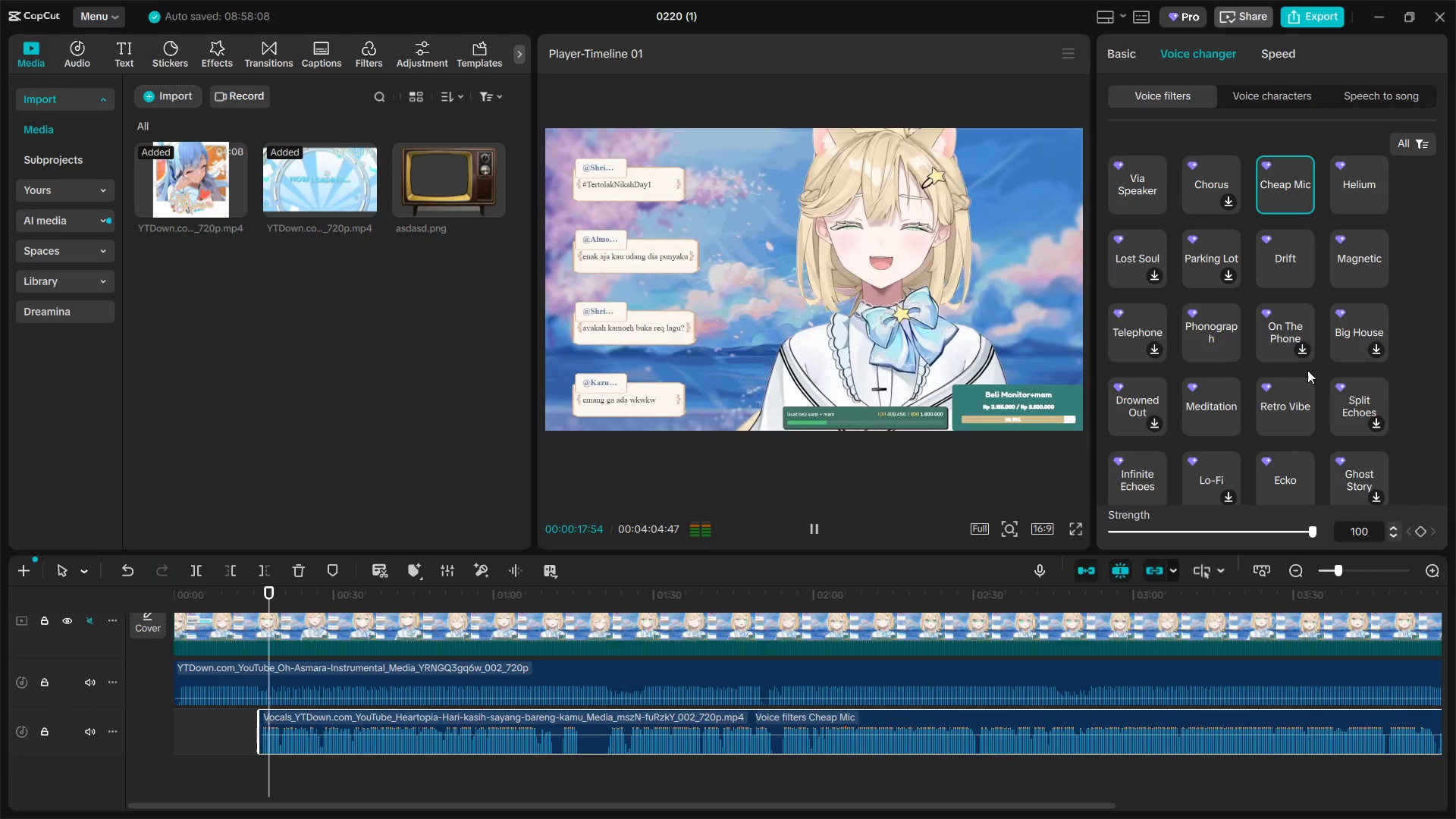 
scroll: coordinate [1311, 378], scroll_direction: down, amount: 1.0
 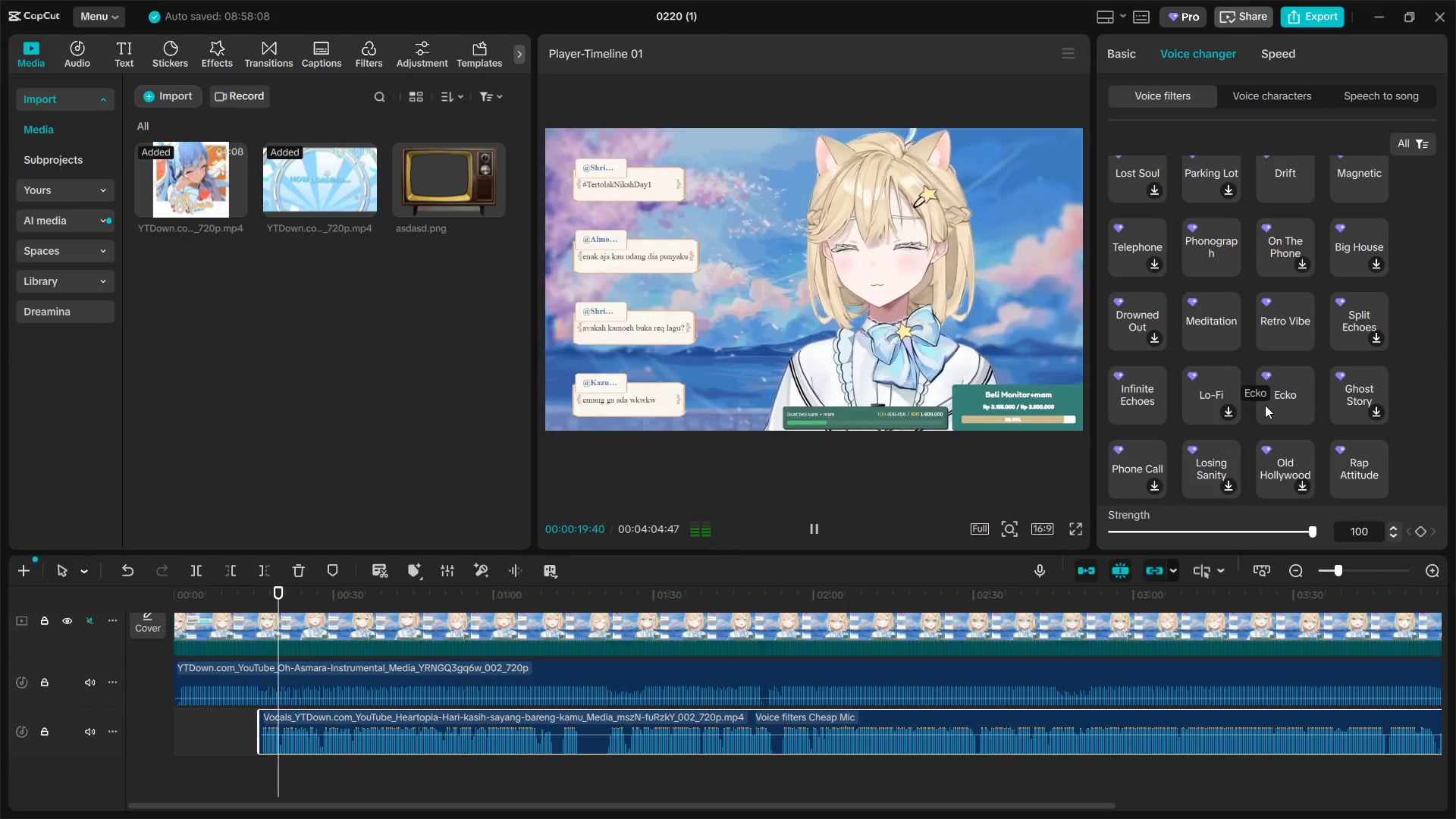 
left_click([1225, 397])
 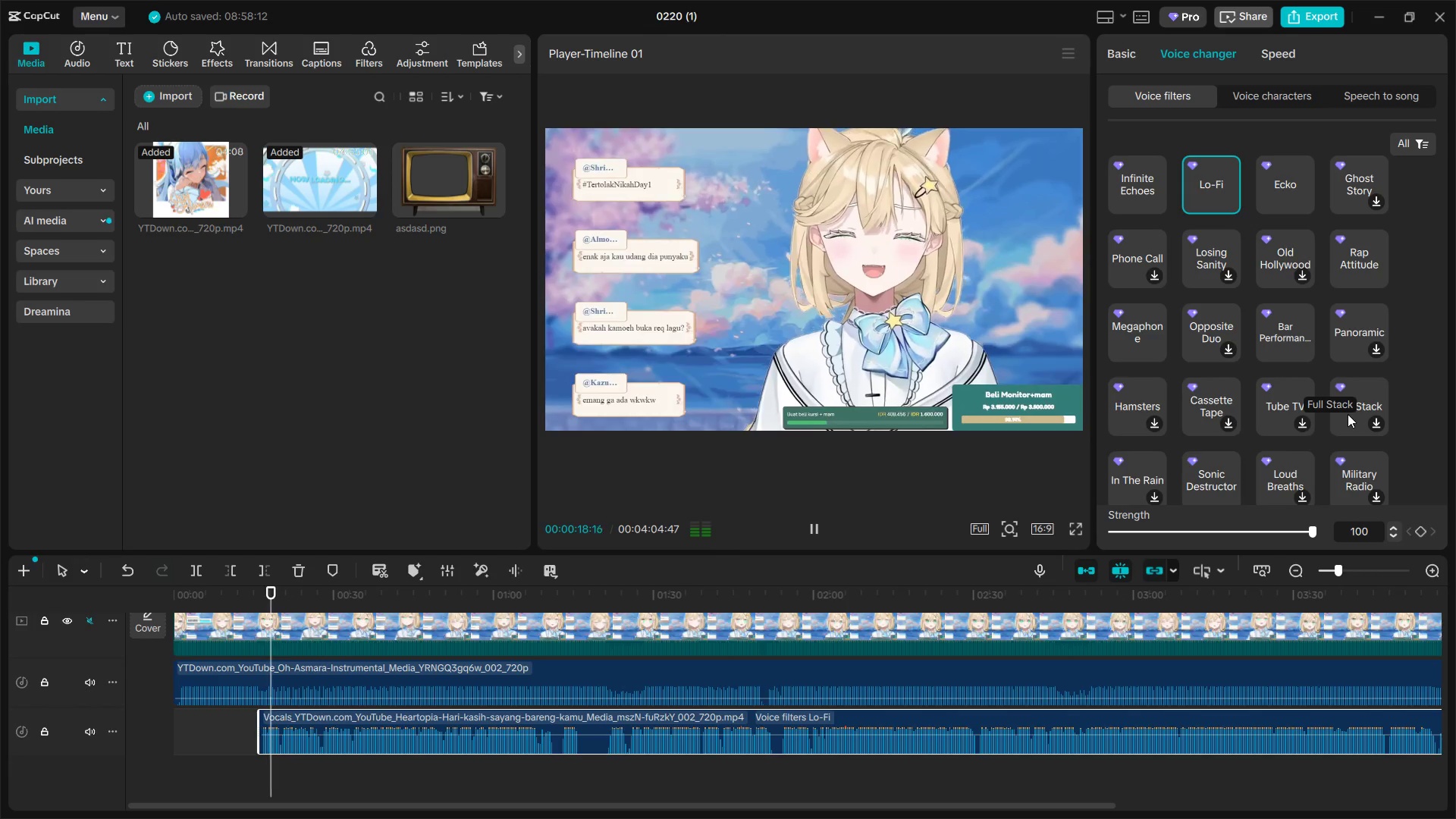 
scroll: coordinate [1347, 419], scroll_direction: down, amount: 1.0
 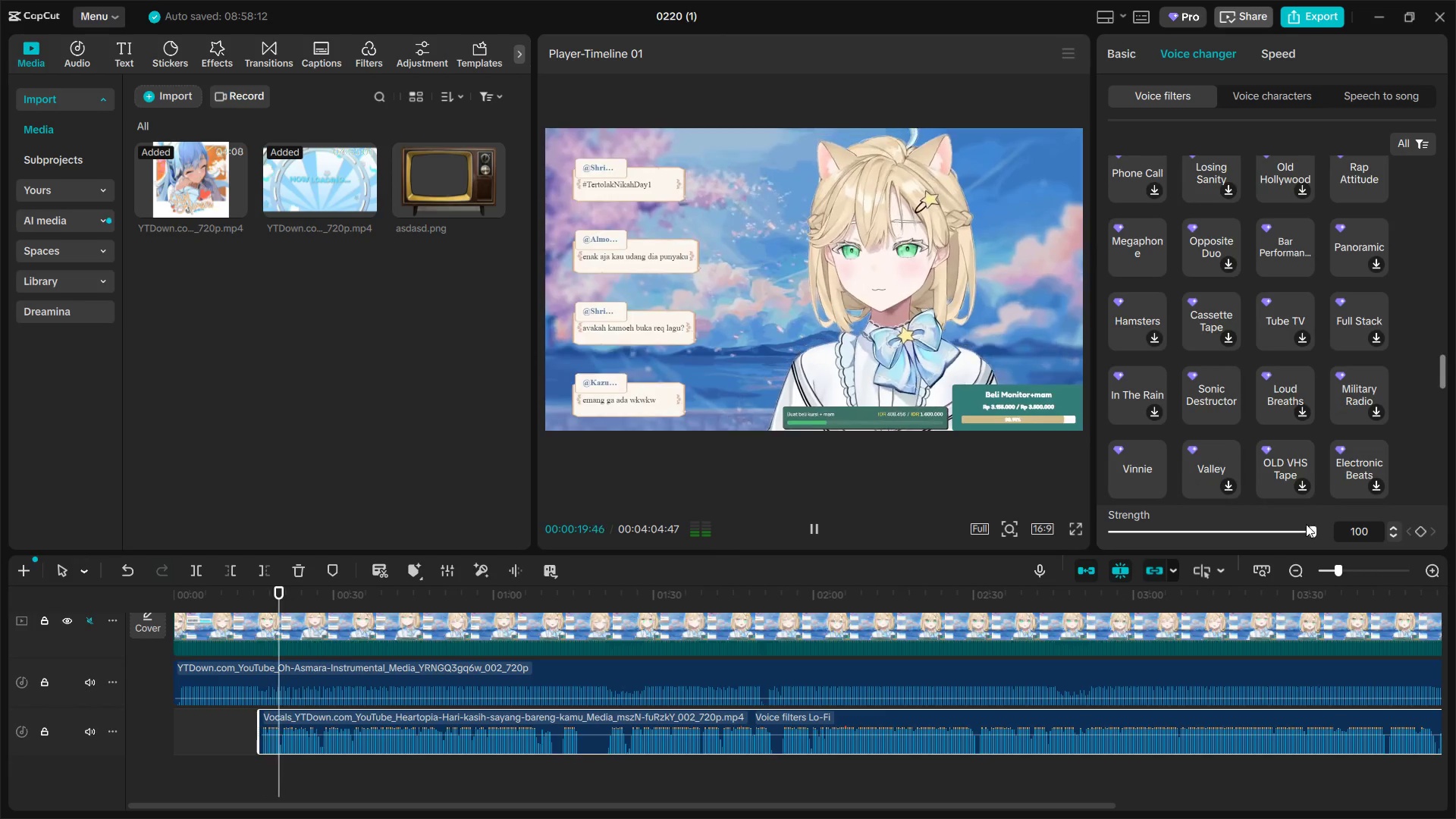 
left_click_drag(start_coordinate=[1305, 524], to_coordinate=[1251, 526])
 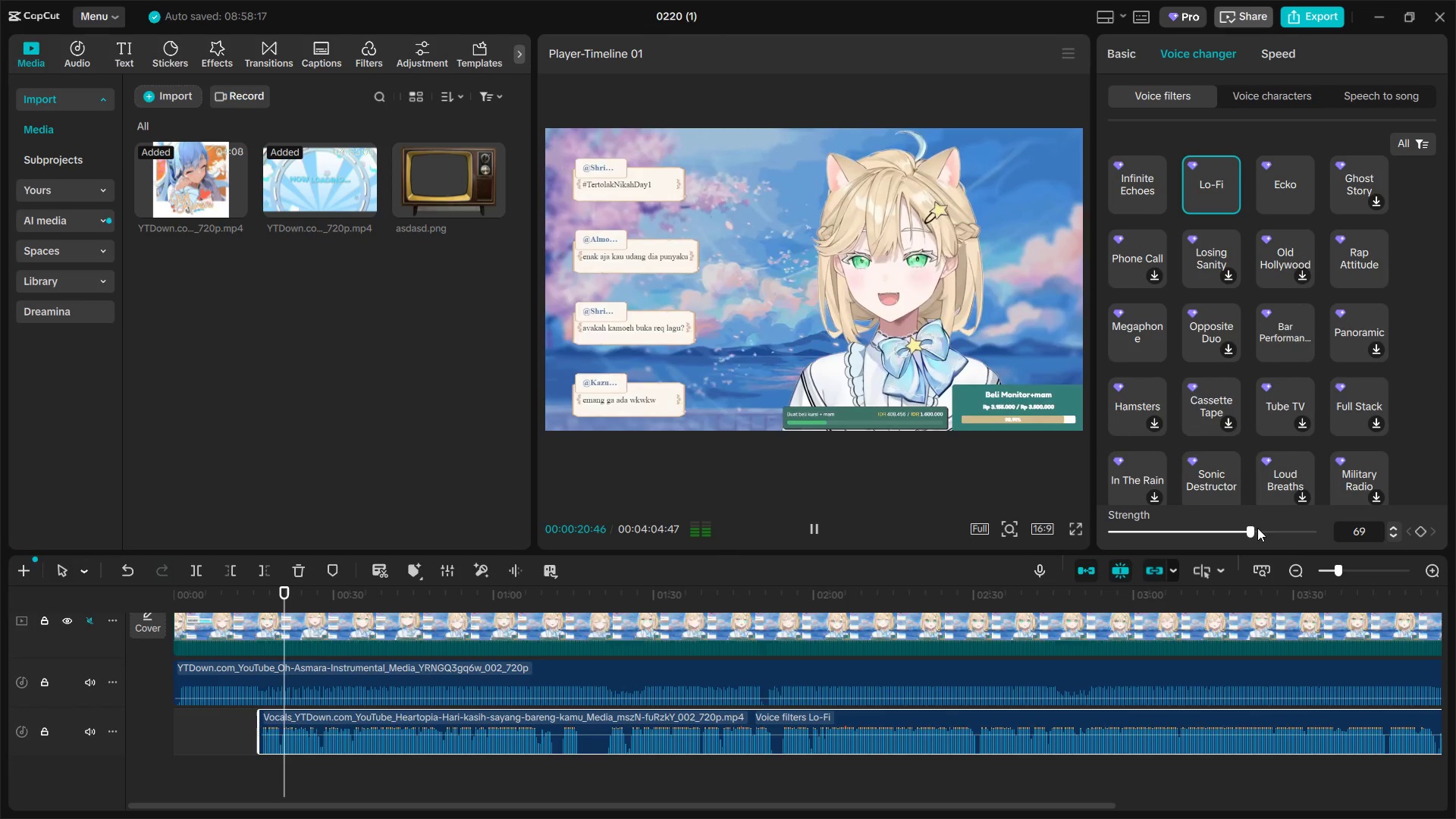 
left_click_drag(start_coordinate=[1248, 529], to_coordinate=[1154, 538])
 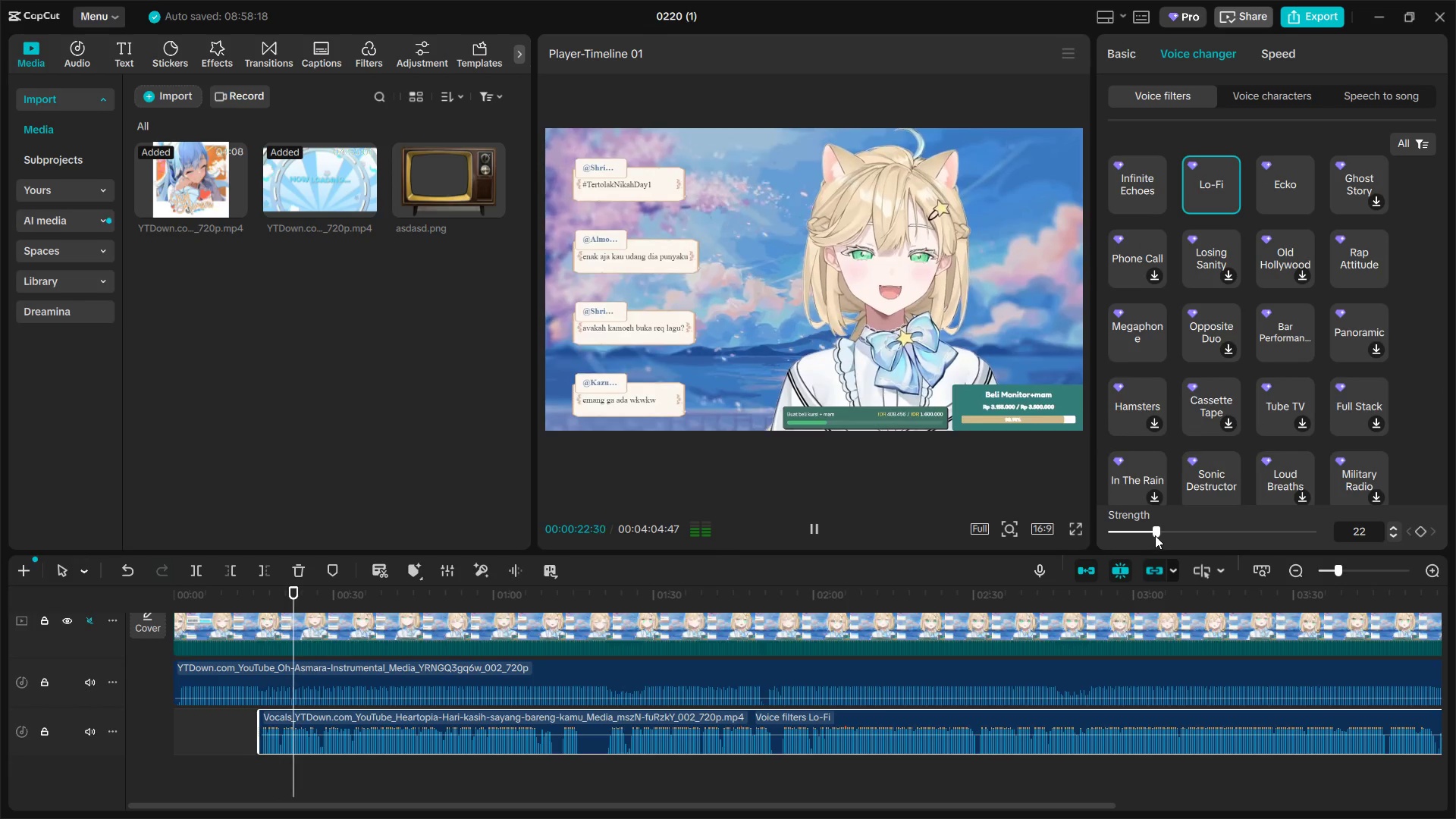 
left_click_drag(start_coordinate=[1158, 535], to_coordinate=[1176, 535])
 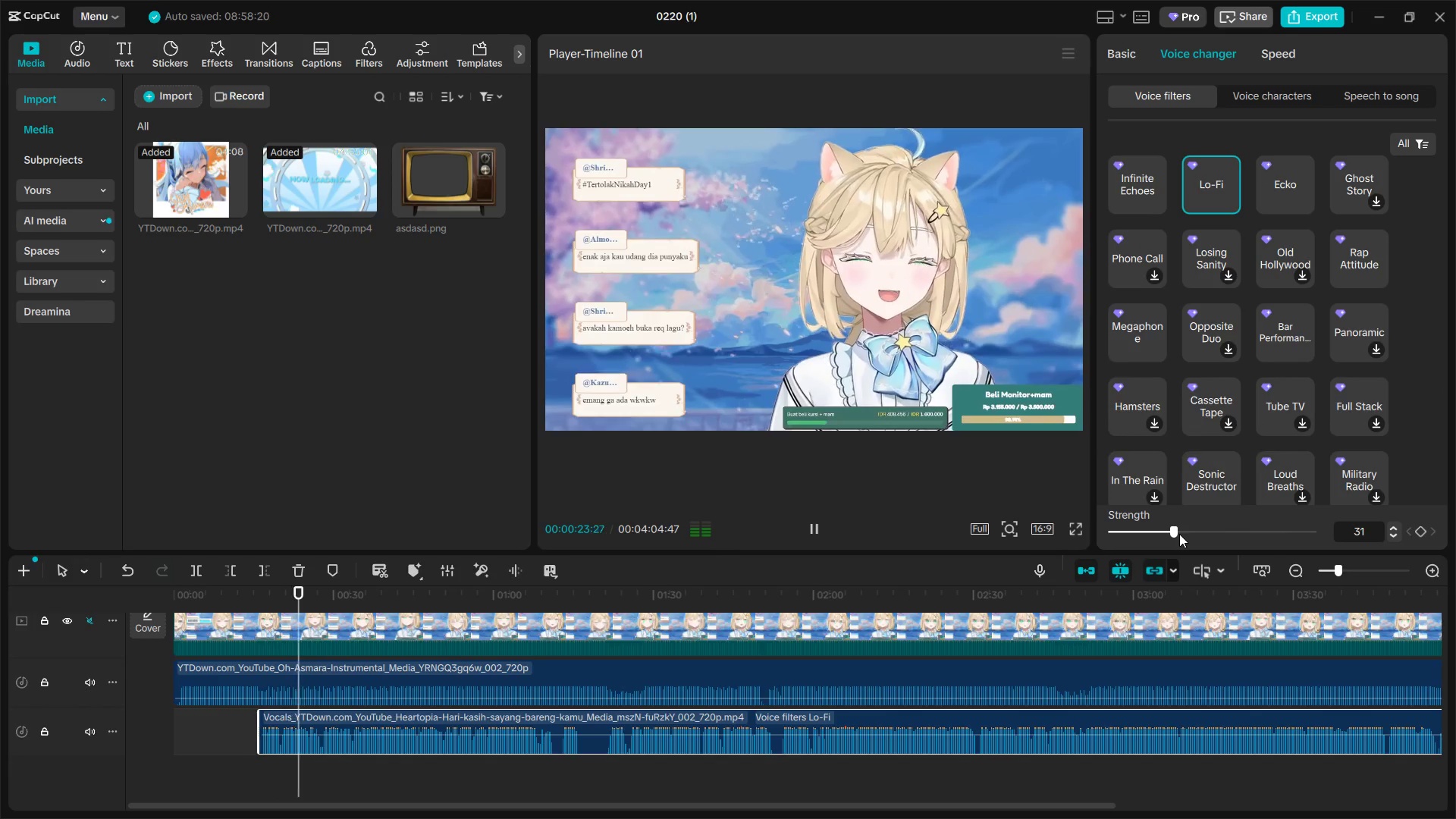 
left_click_drag(start_coordinate=[1179, 534], to_coordinate=[1219, 534])
 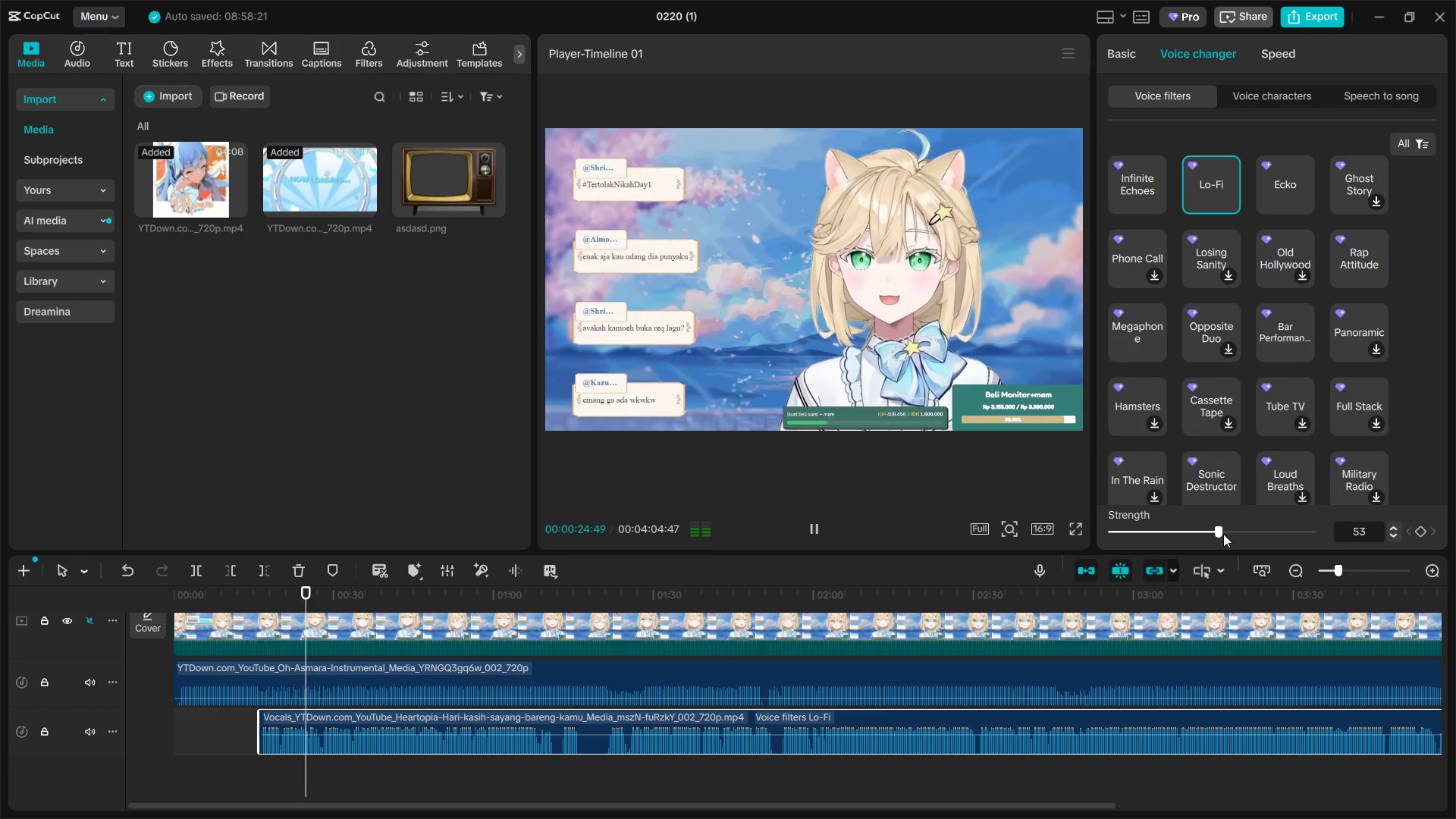 
left_click_drag(start_coordinate=[1223, 534], to_coordinate=[1241, 532])
 